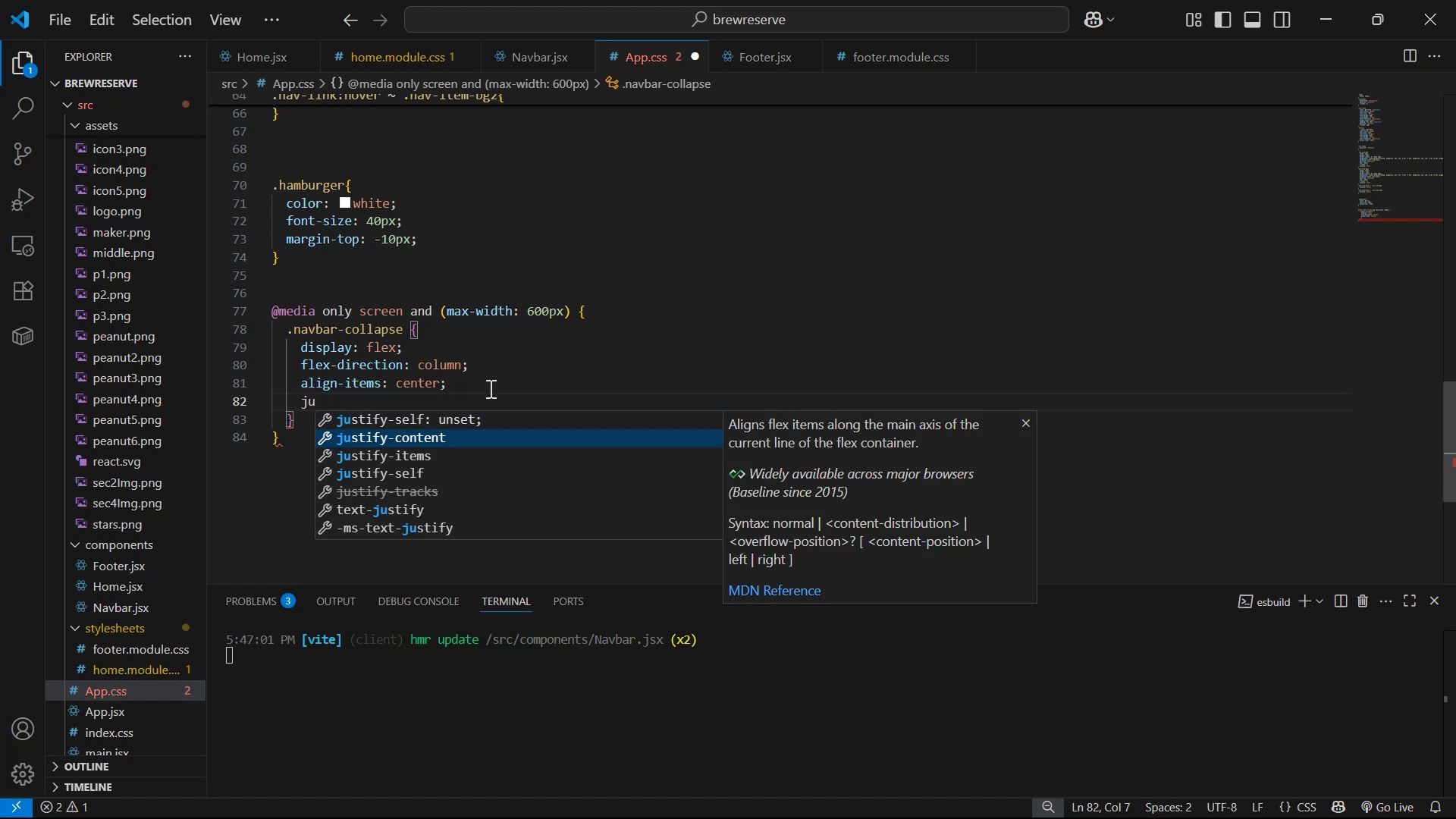 
key(Enter)
 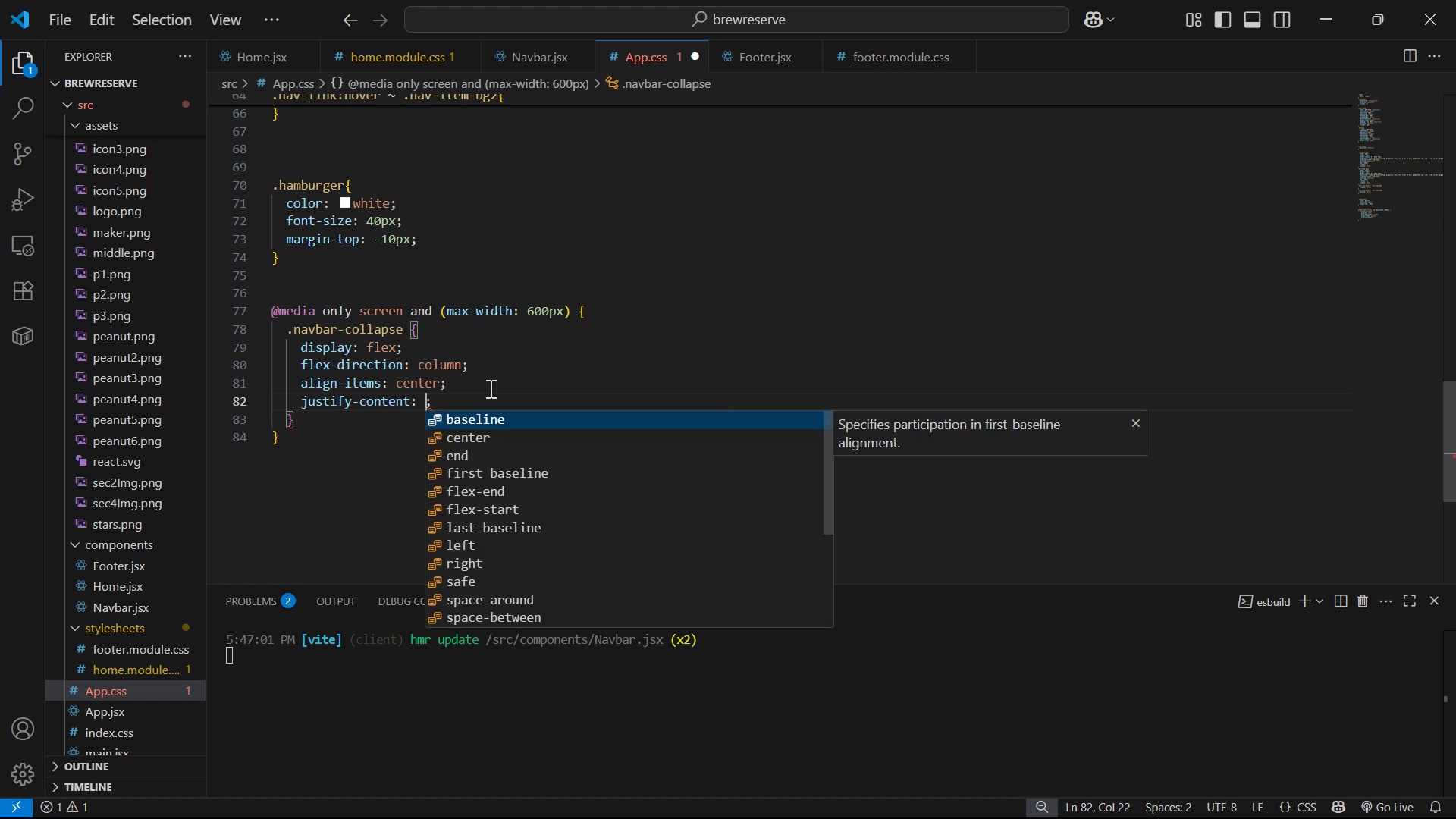 
key(ArrowDown)
 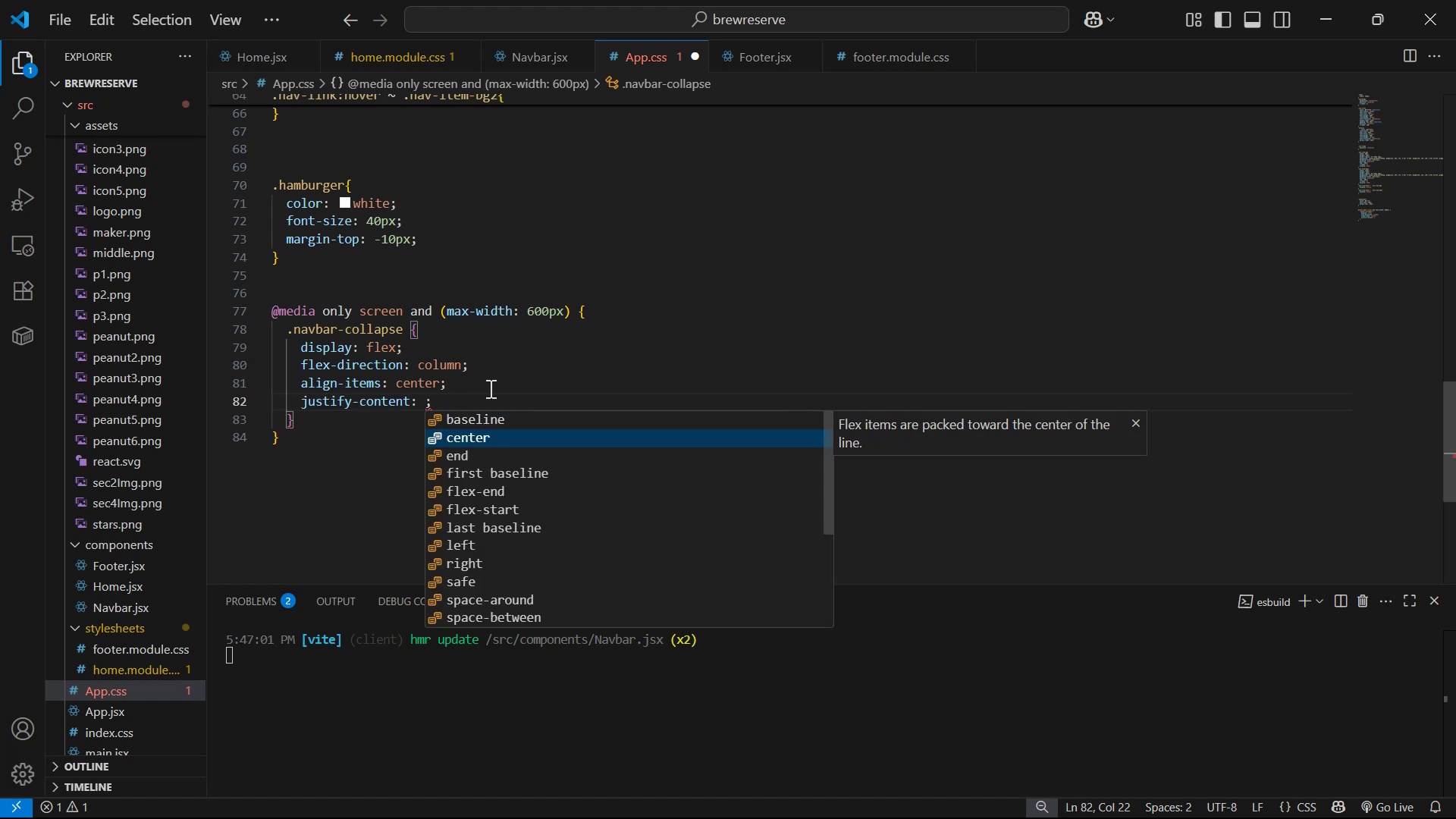 
key(Enter)
 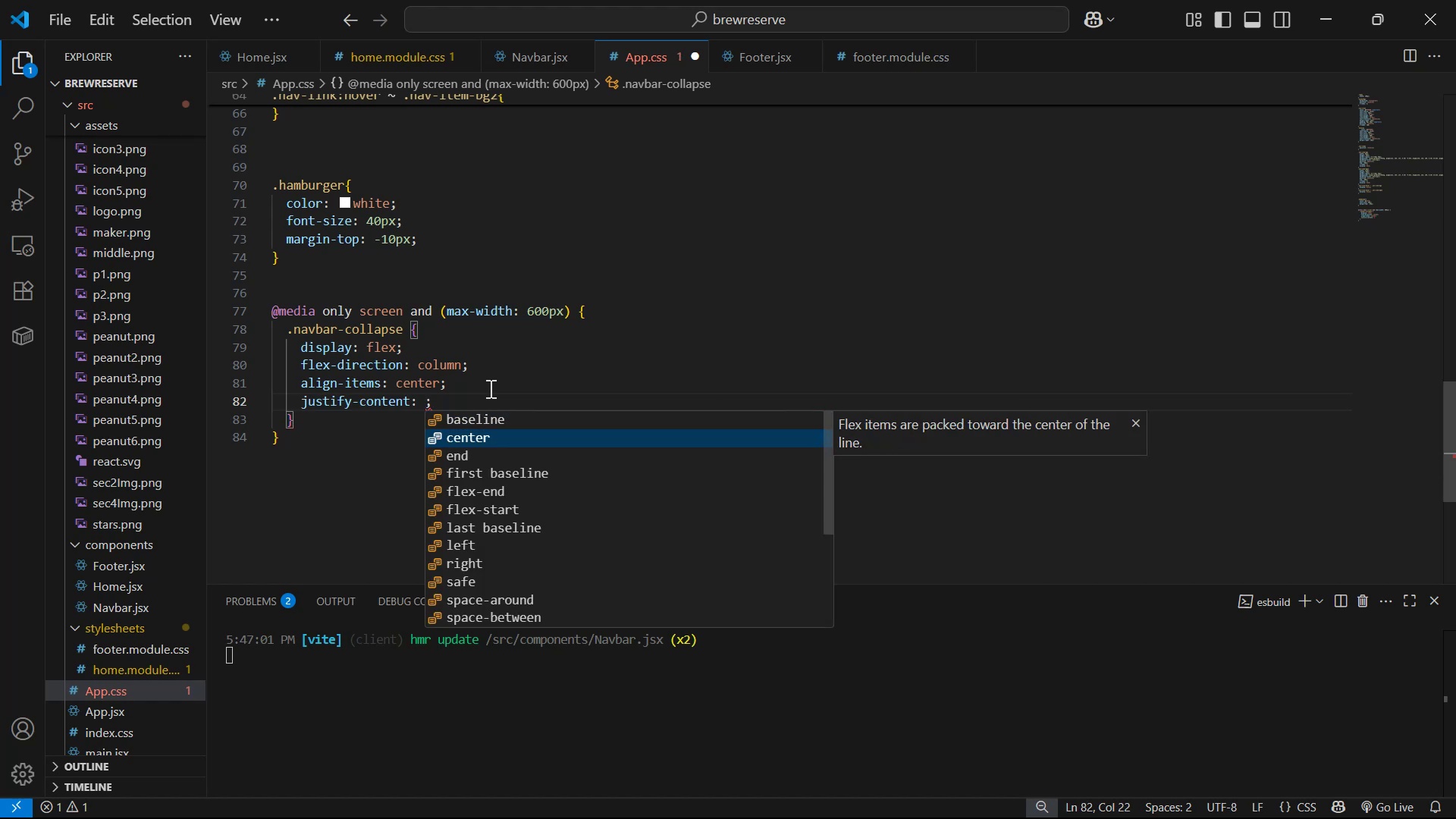 
key(Control+S)
 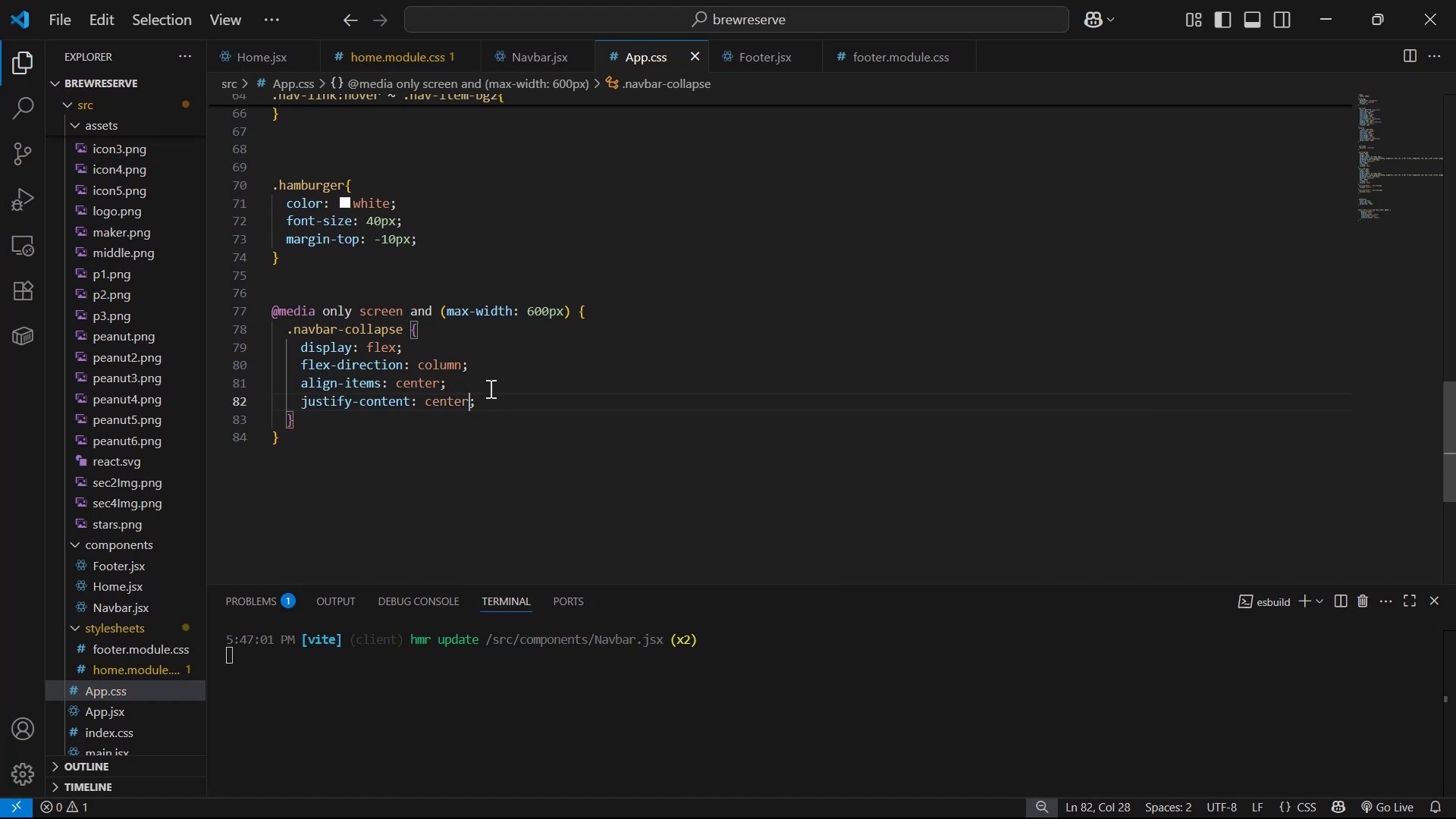 
key(Alt+AltLeft)
 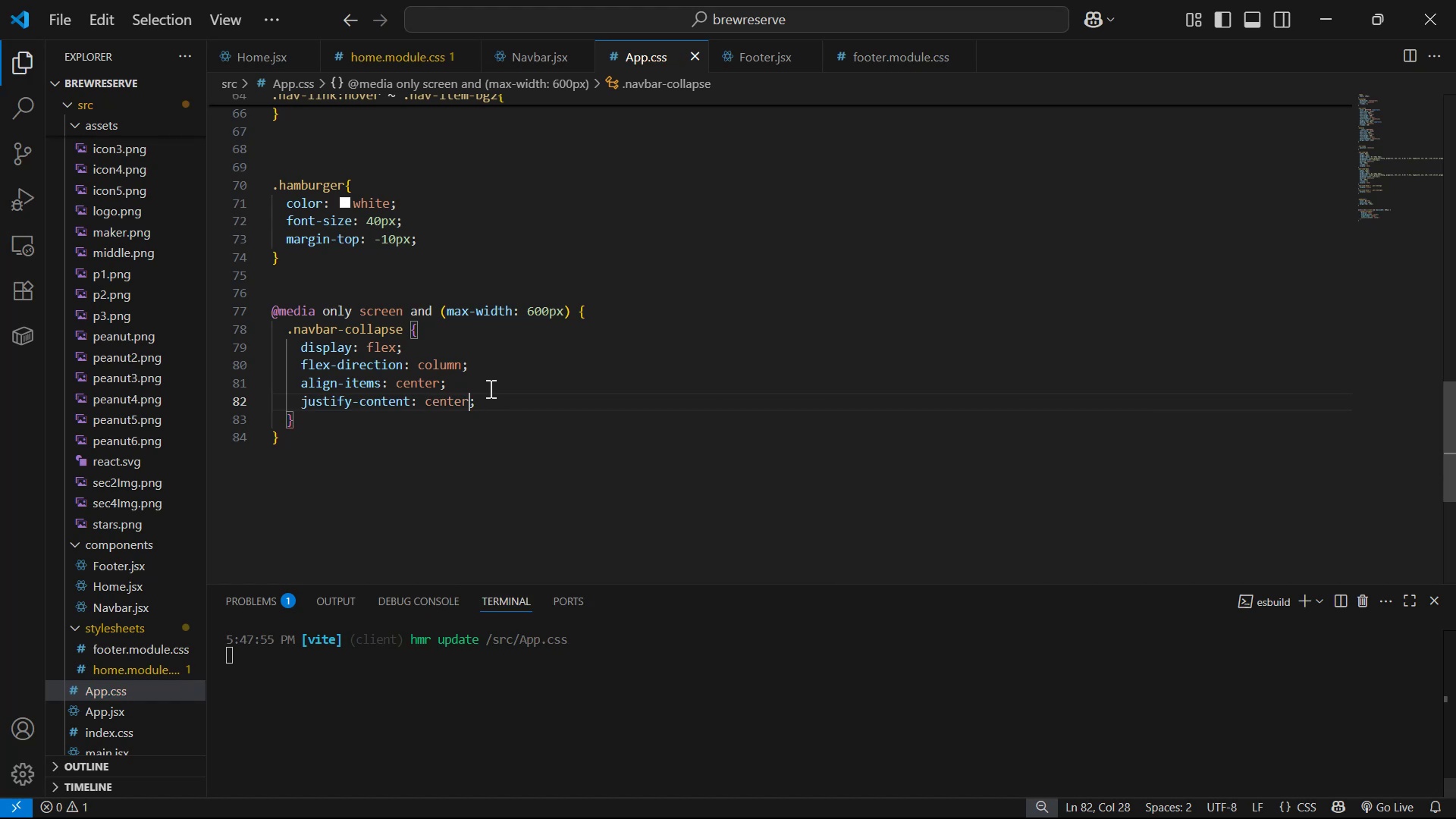 
key(Alt+Tab)
 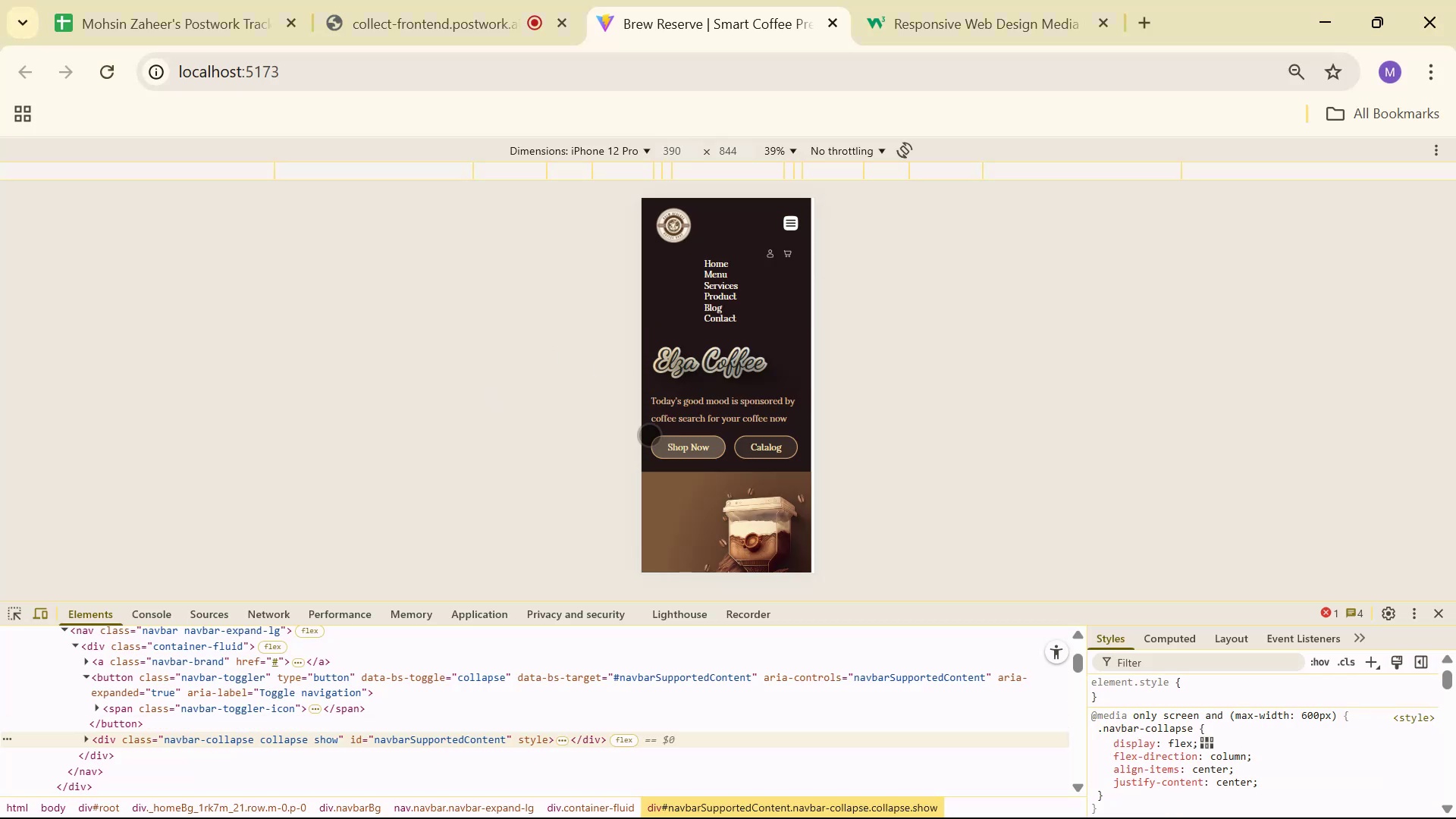 
left_click([13, 614])
 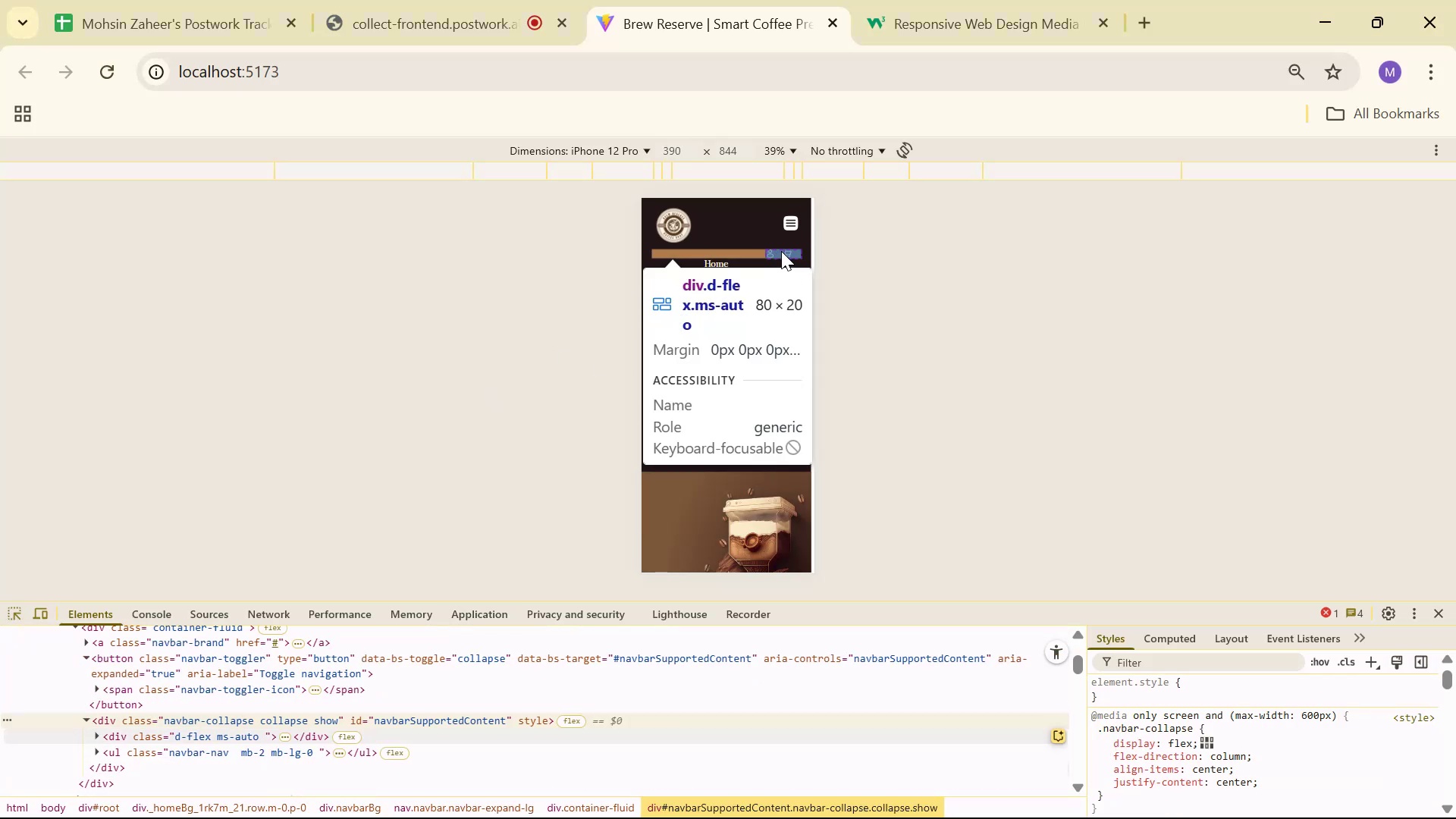 
scroll: coordinate [370, 707], scroll_direction: up, amount: 1.0
 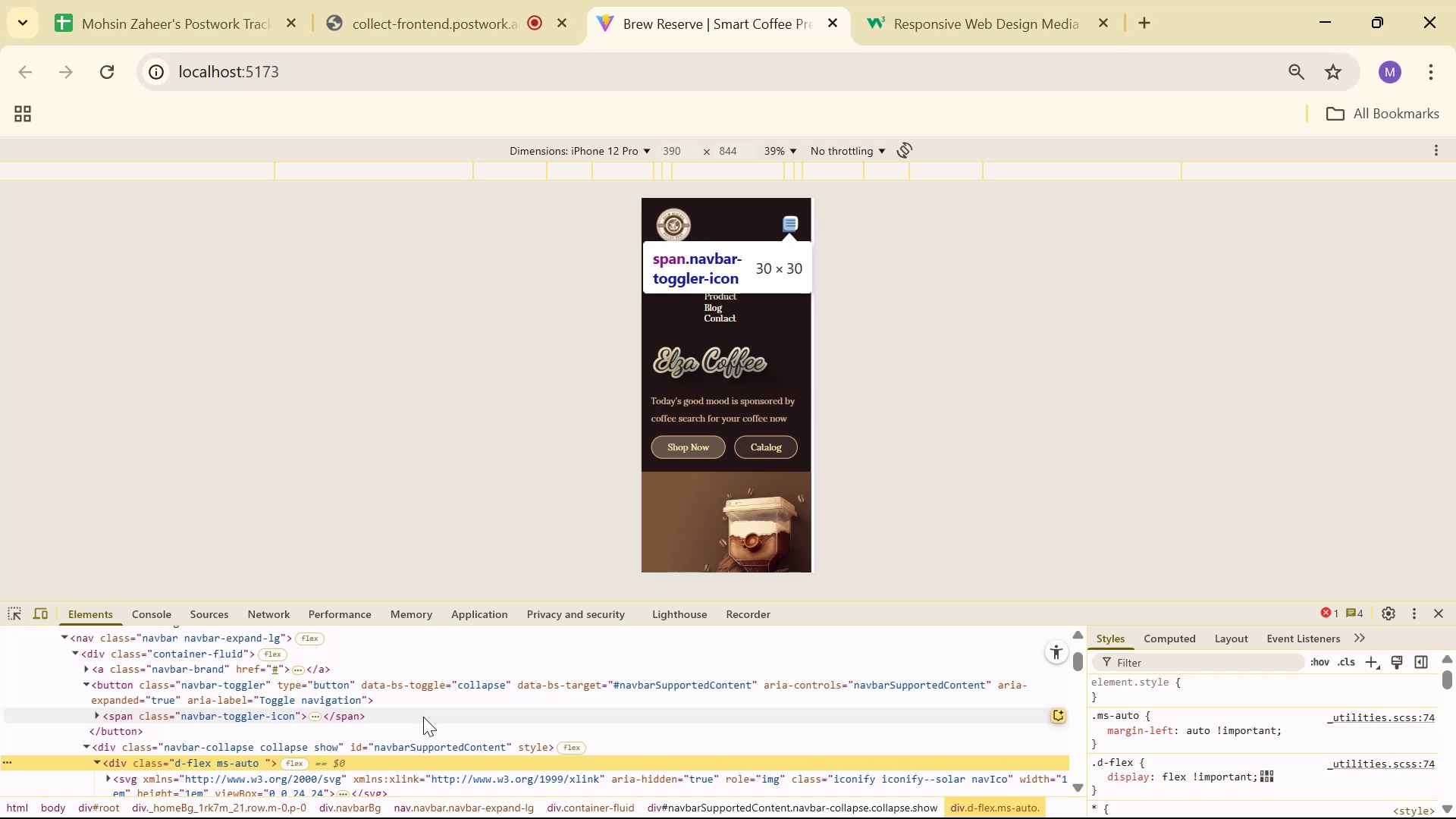 
key(Alt+AltLeft)
 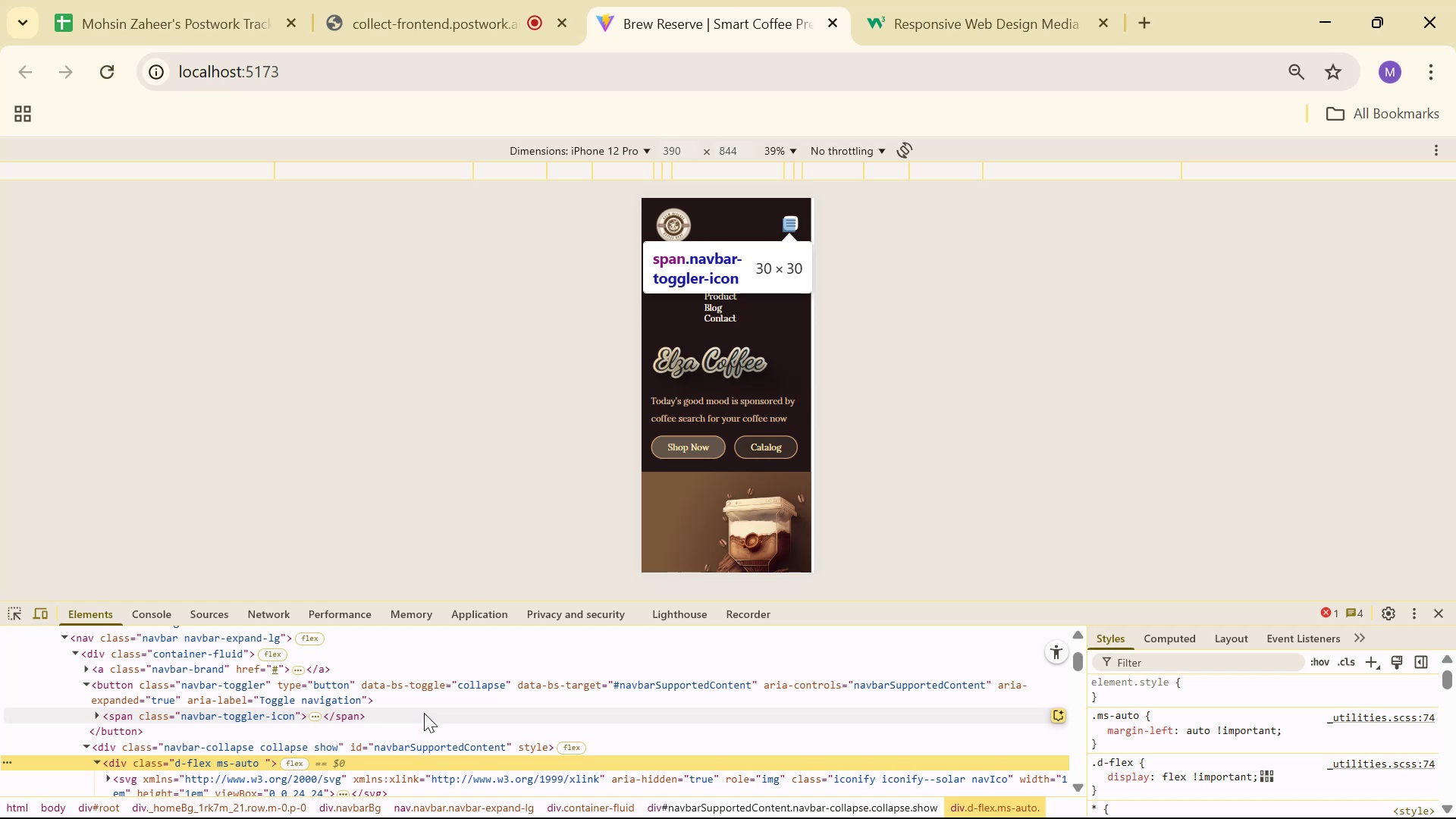 
key(Alt+Tab)
 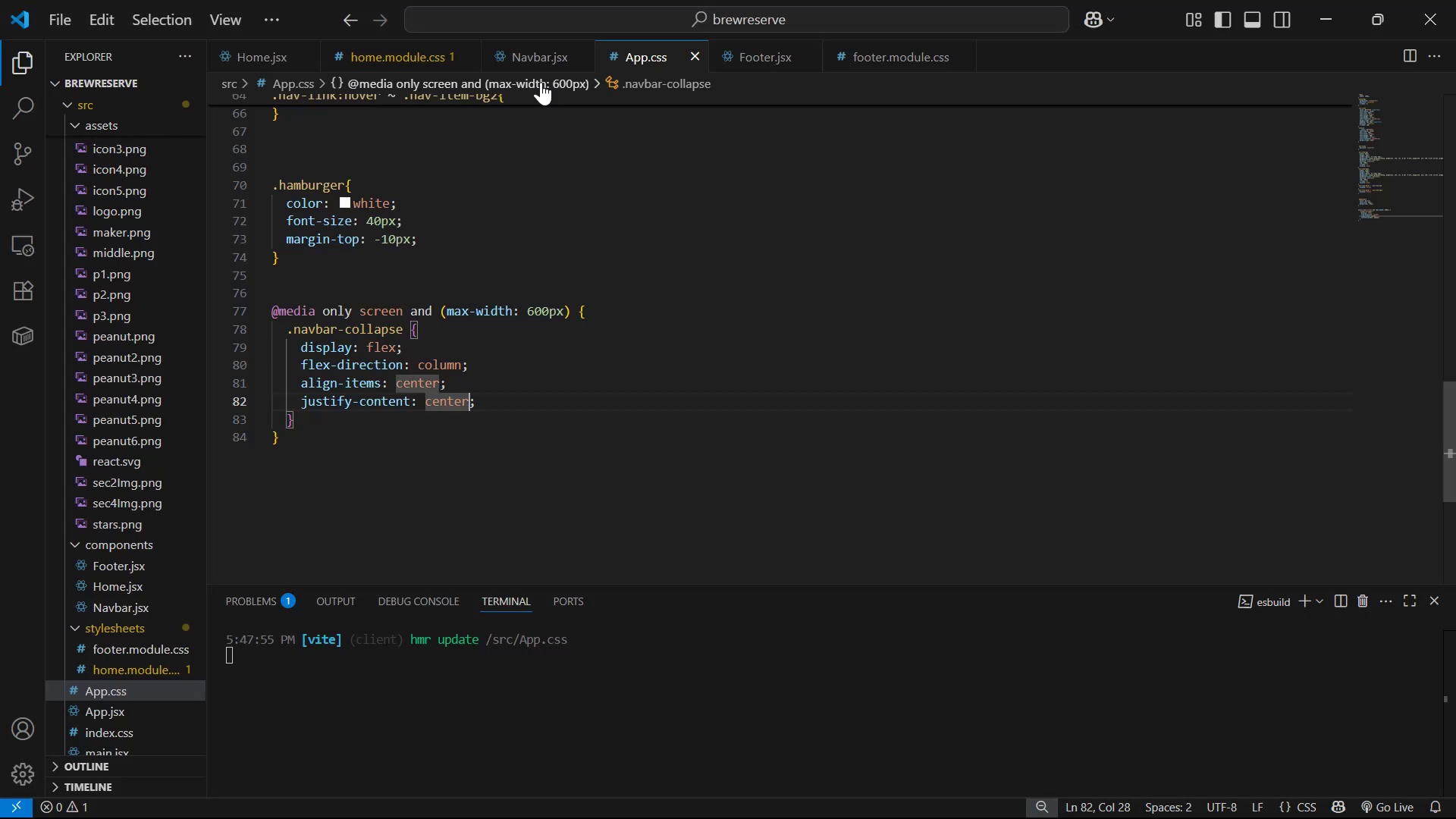 
left_click([541, 58])
 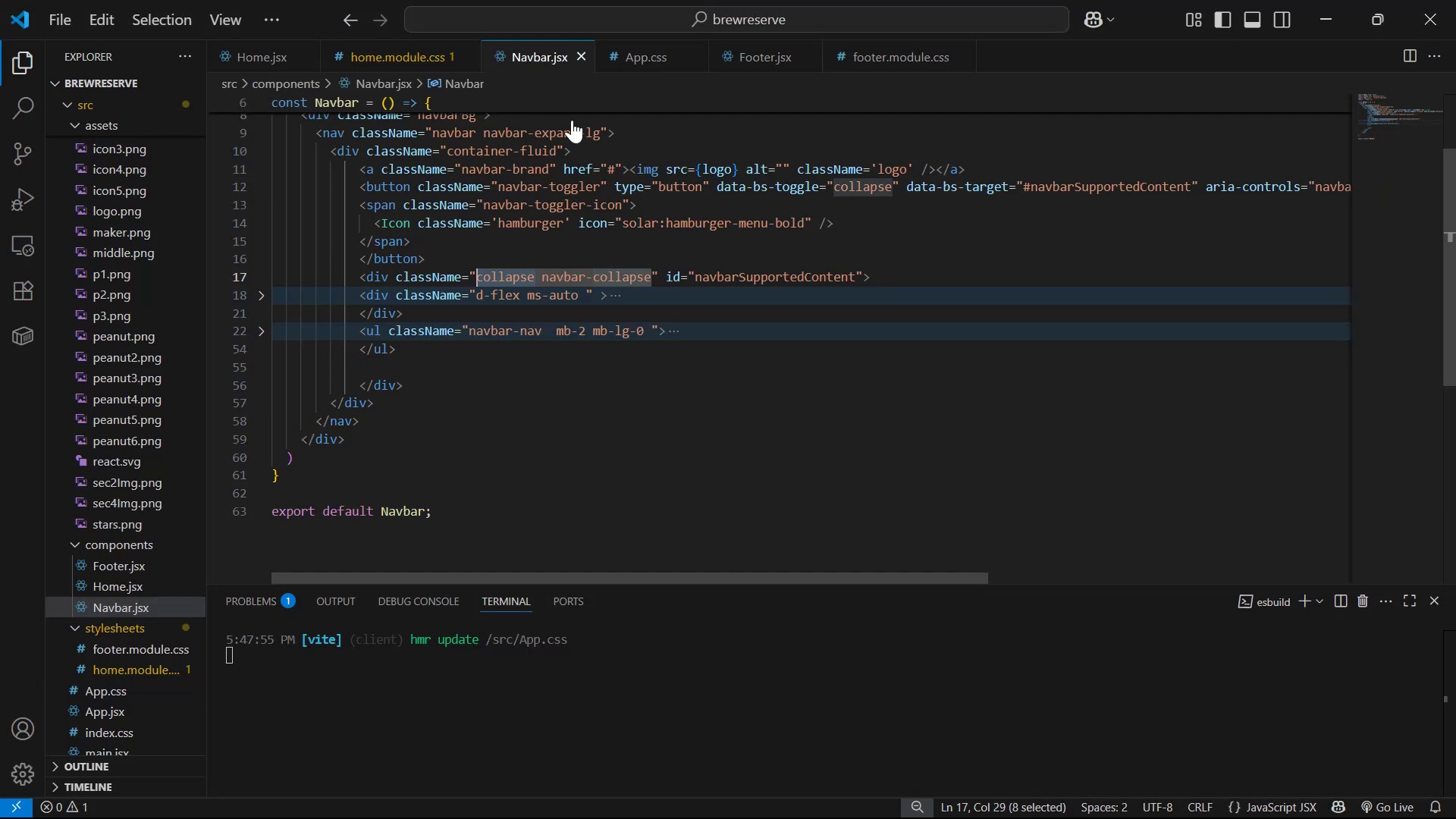 
scroll: coordinate [689, 312], scroll_direction: up, amount: 1.0
 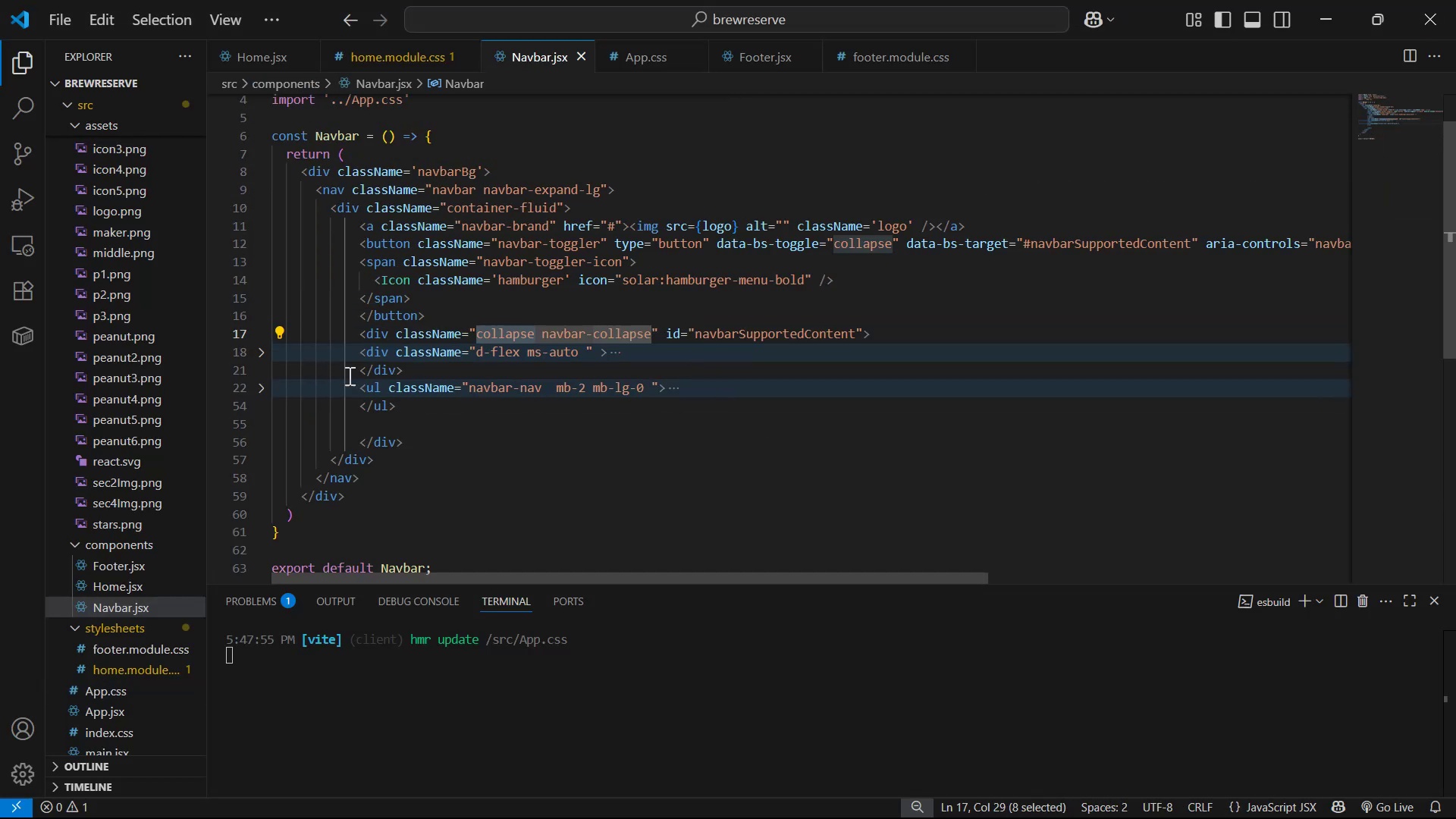 
left_click([550, 361])
 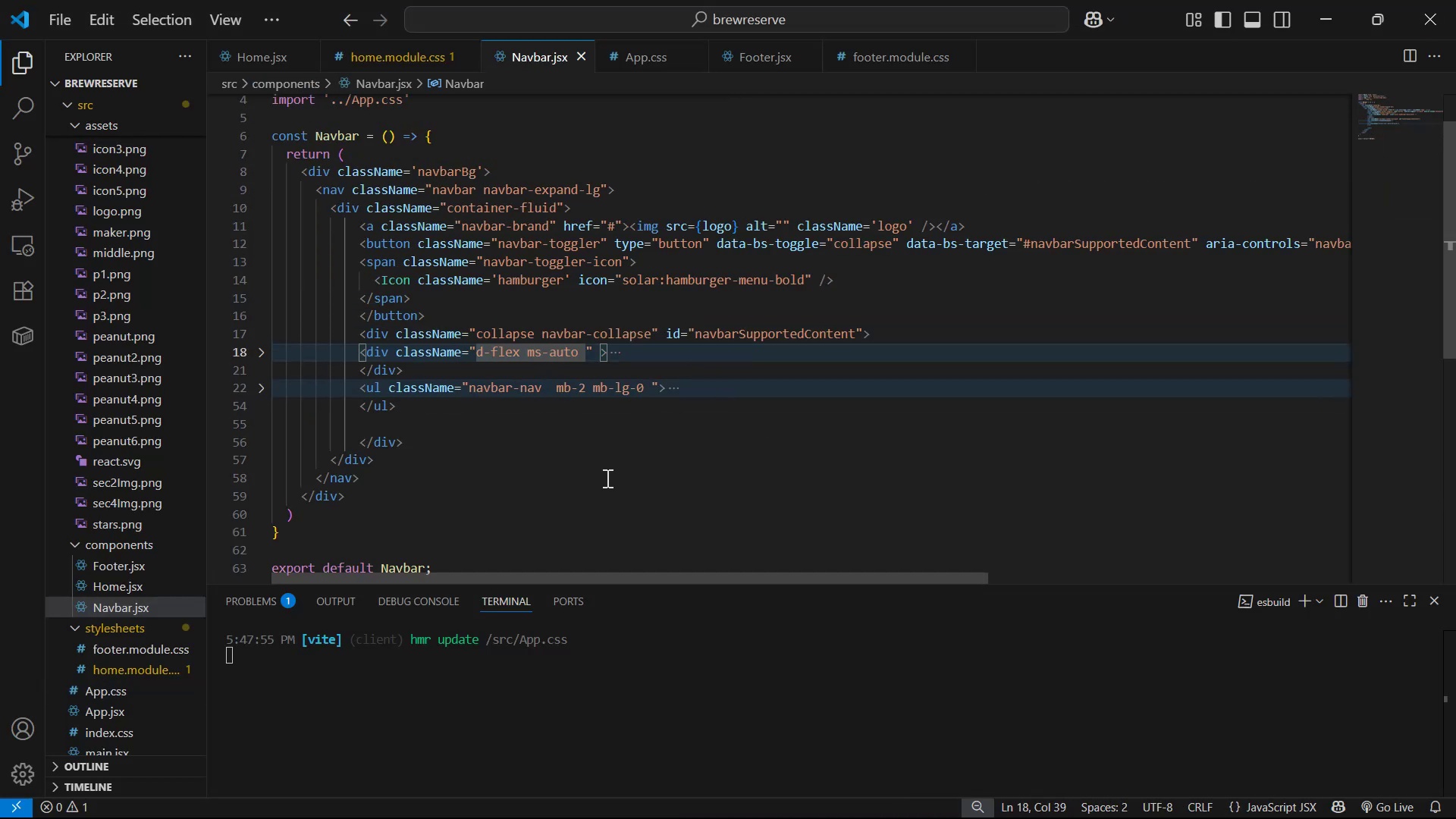 
type(md-)
 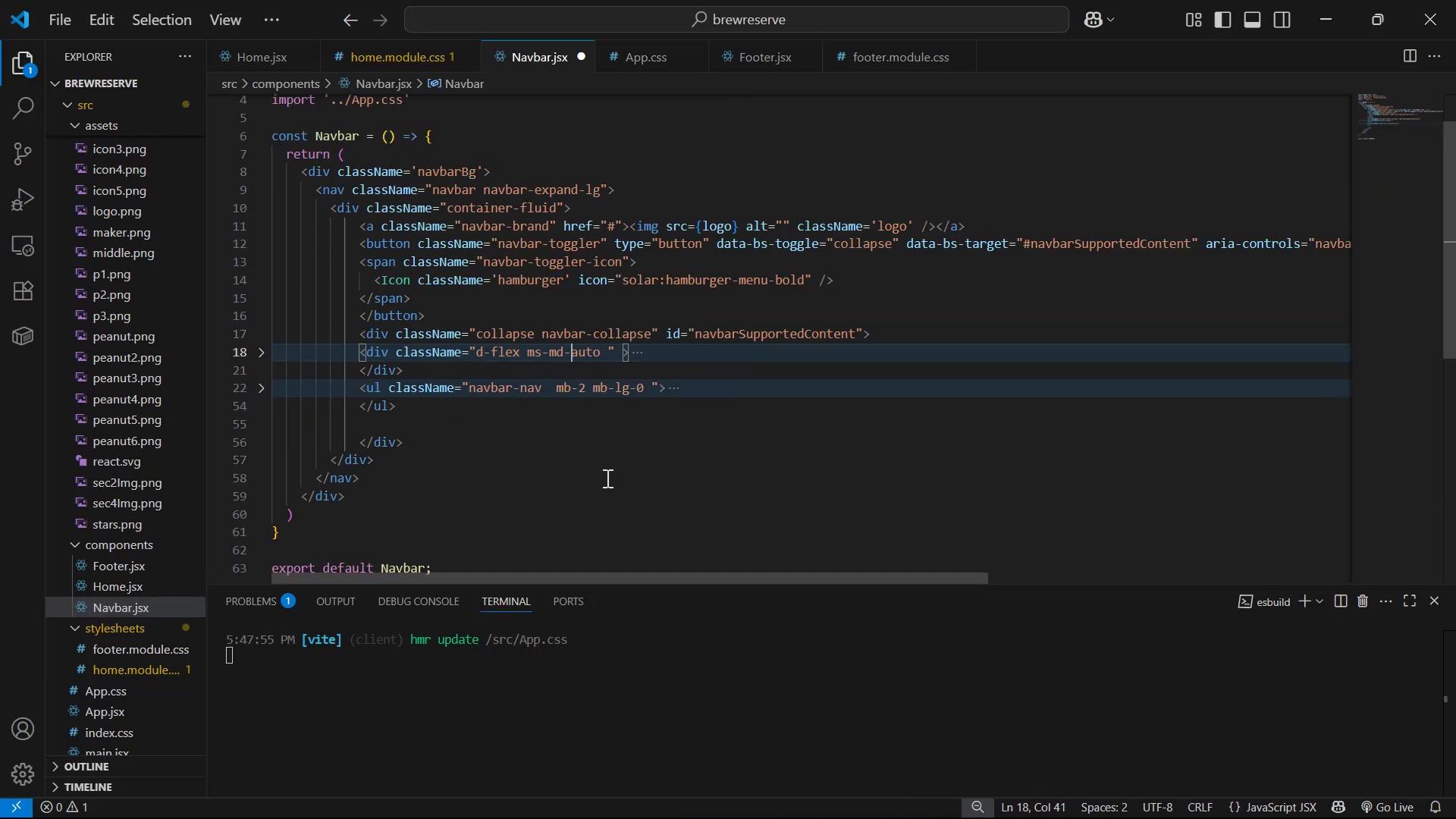 
key(Control+S)
 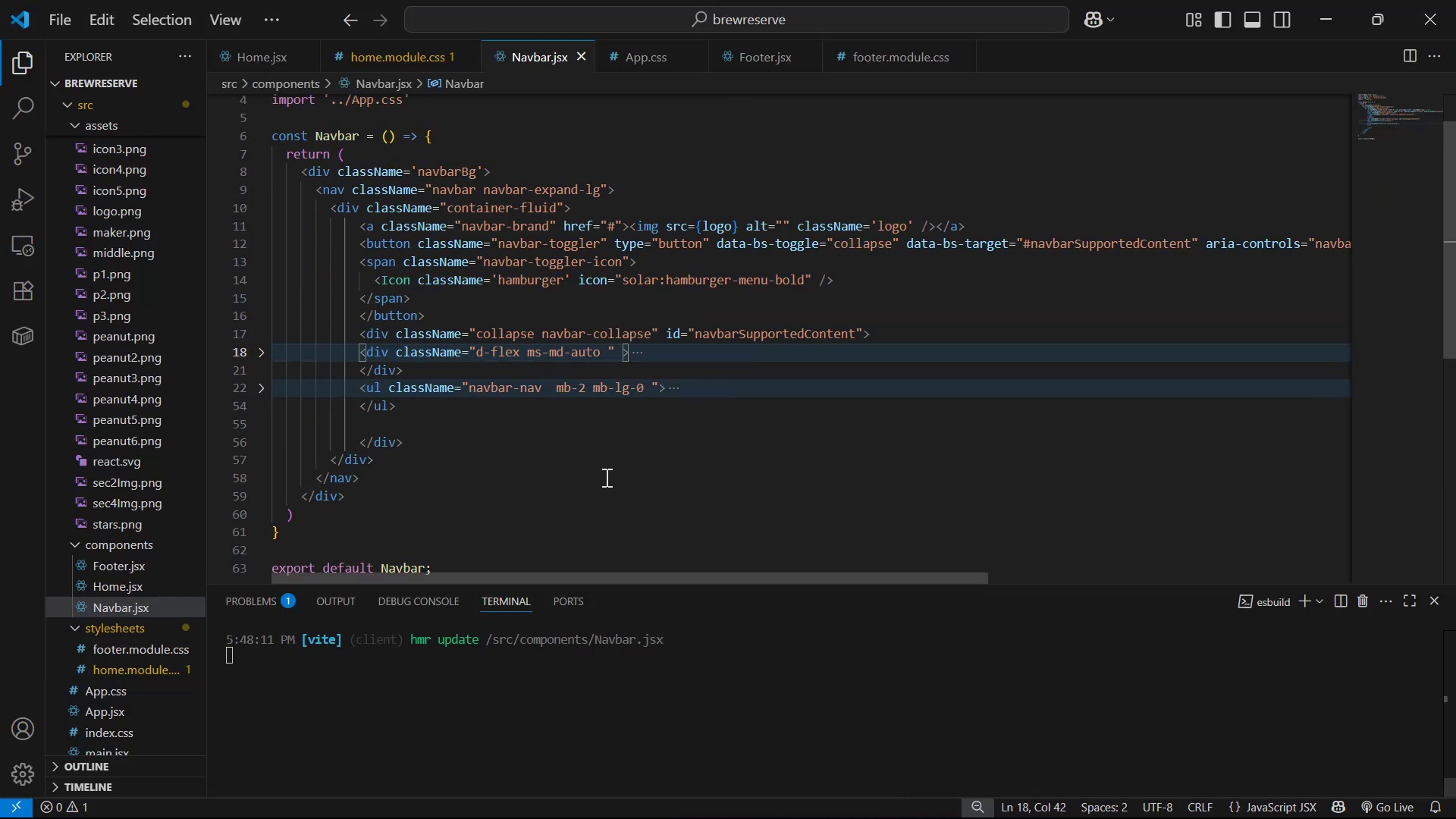 
key(Alt+AltLeft)
 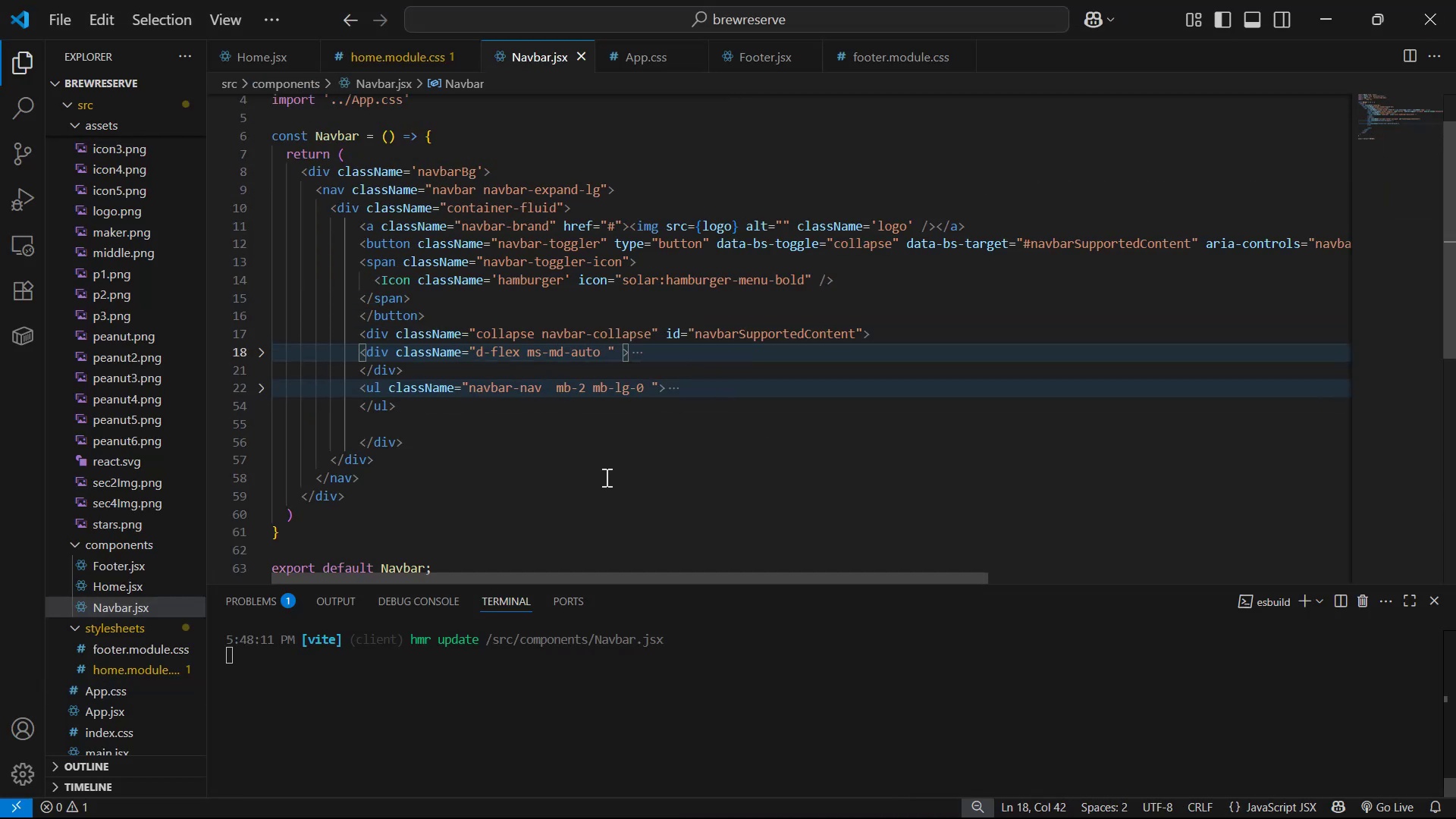 
key(Alt+Tab)
 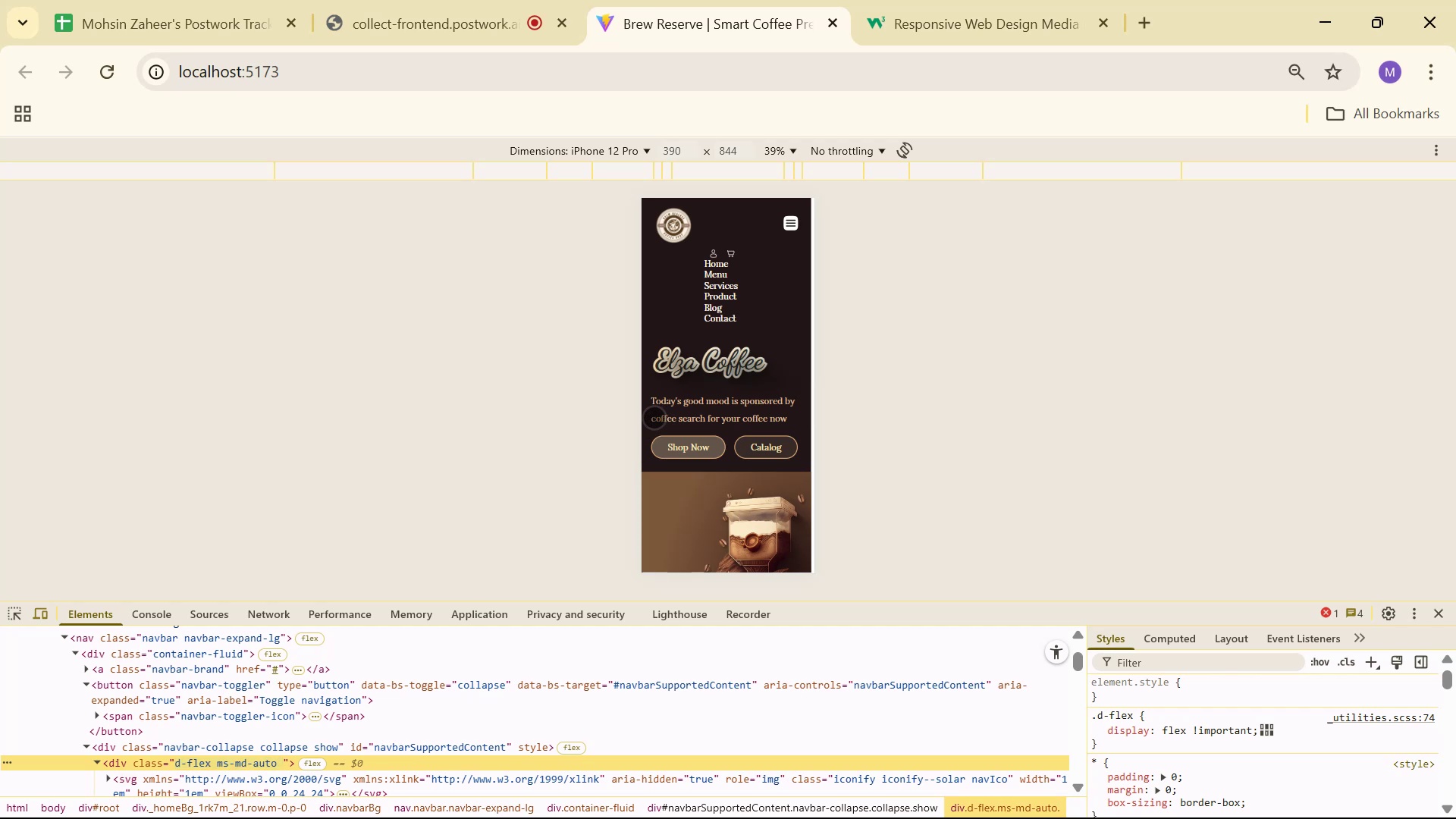 
wait(5.51)
 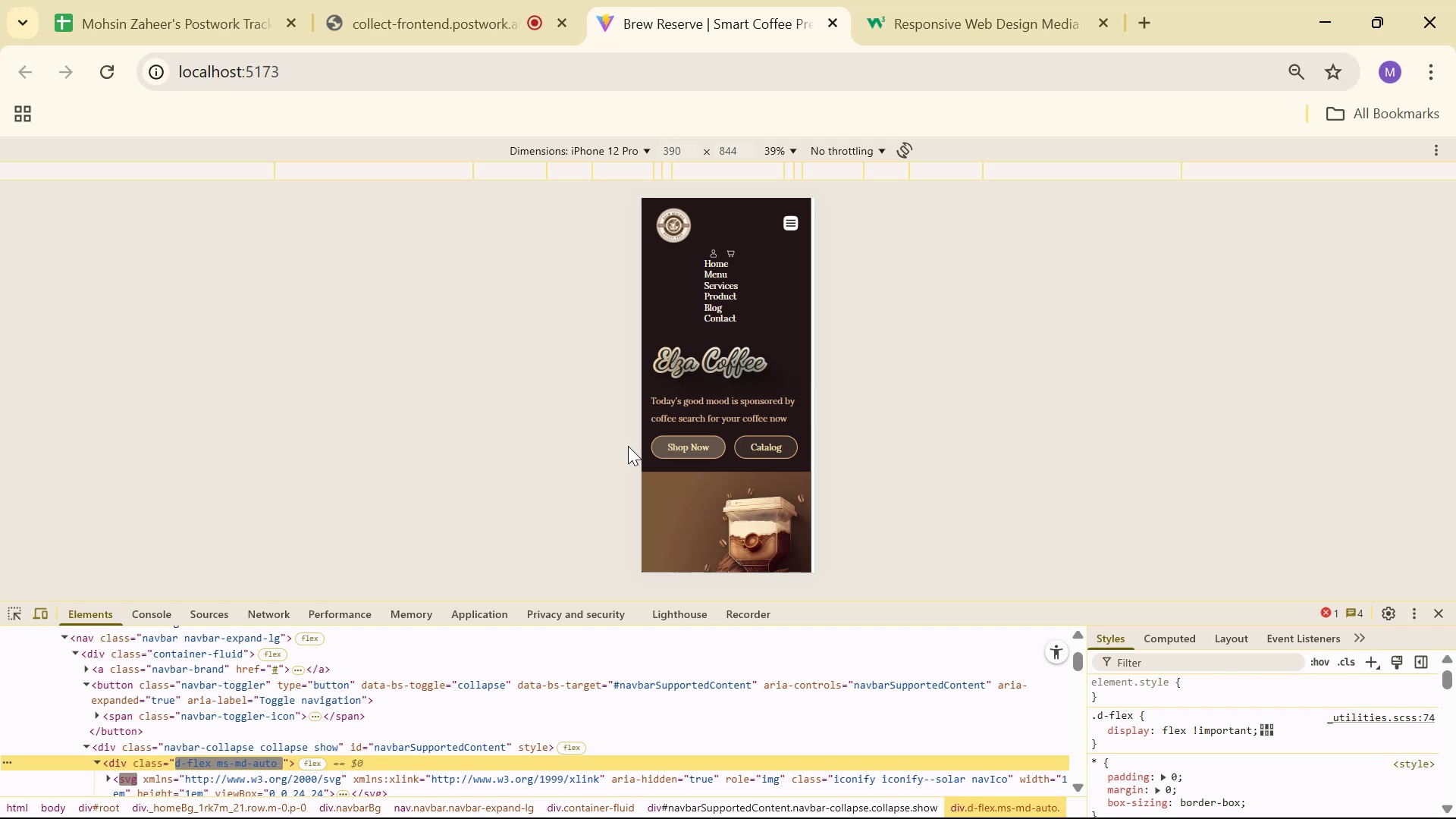 
key(Alt+AltLeft)
 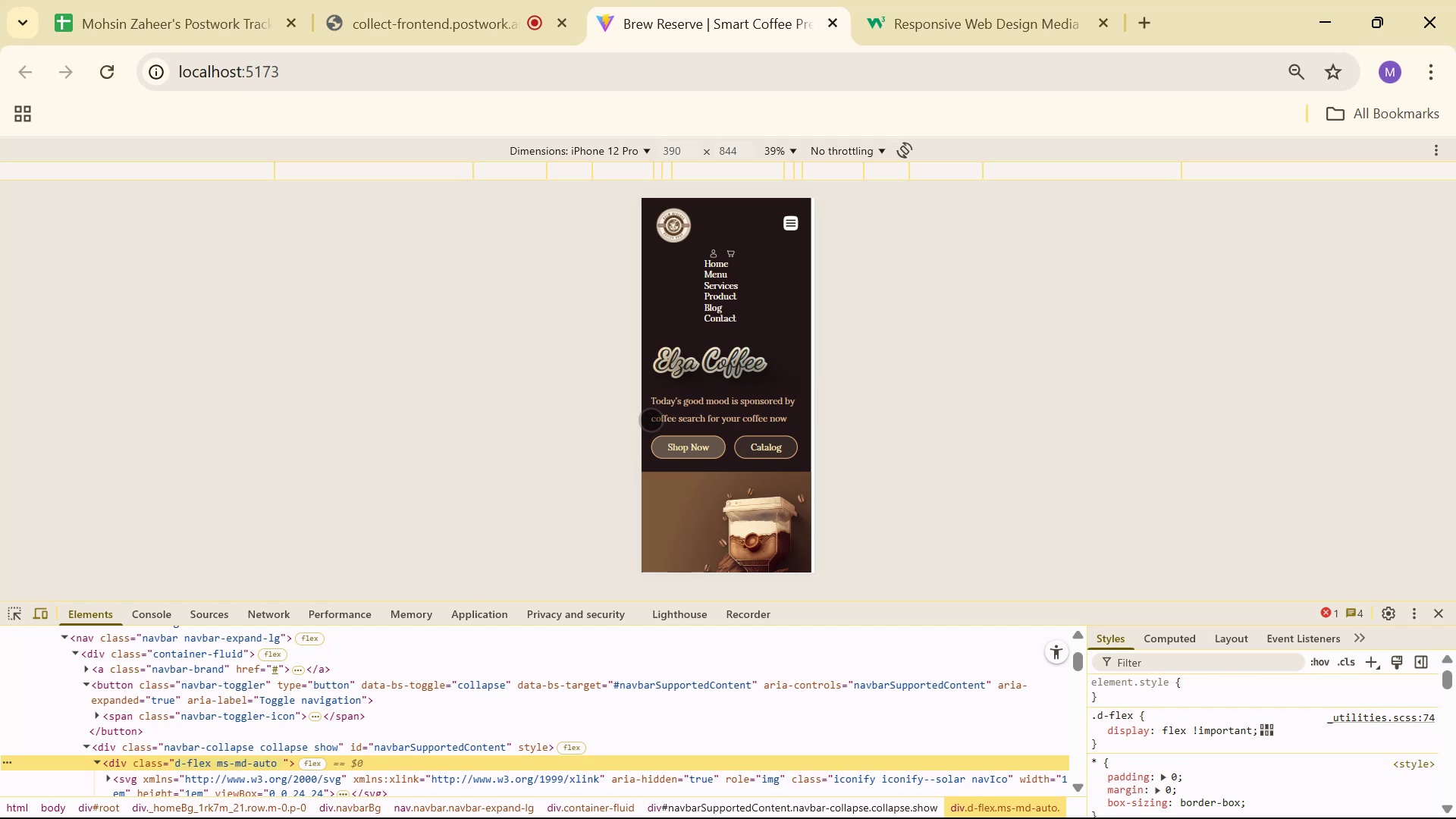 
key(Alt+Tab)
 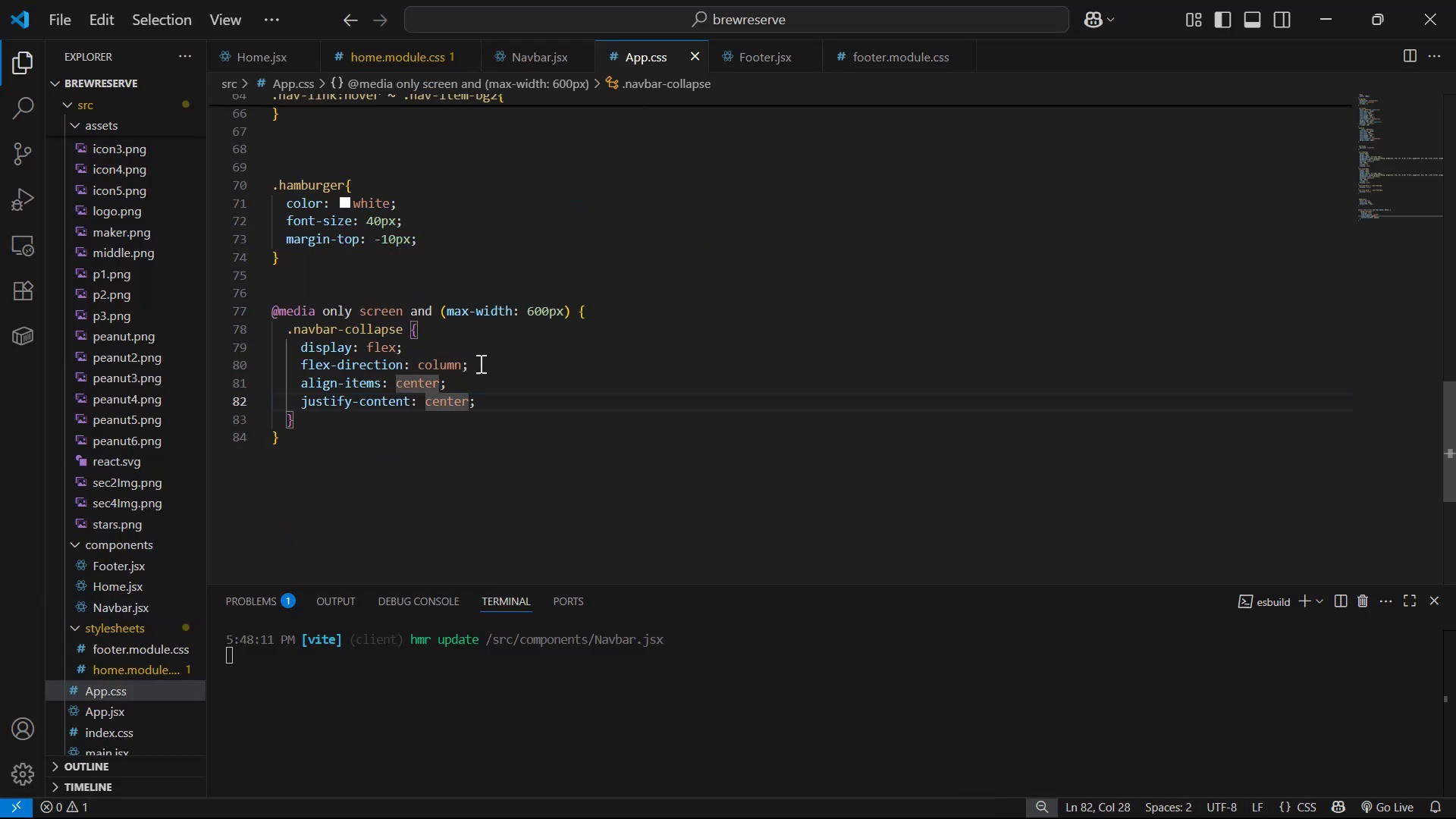 
left_click([463, 363])
 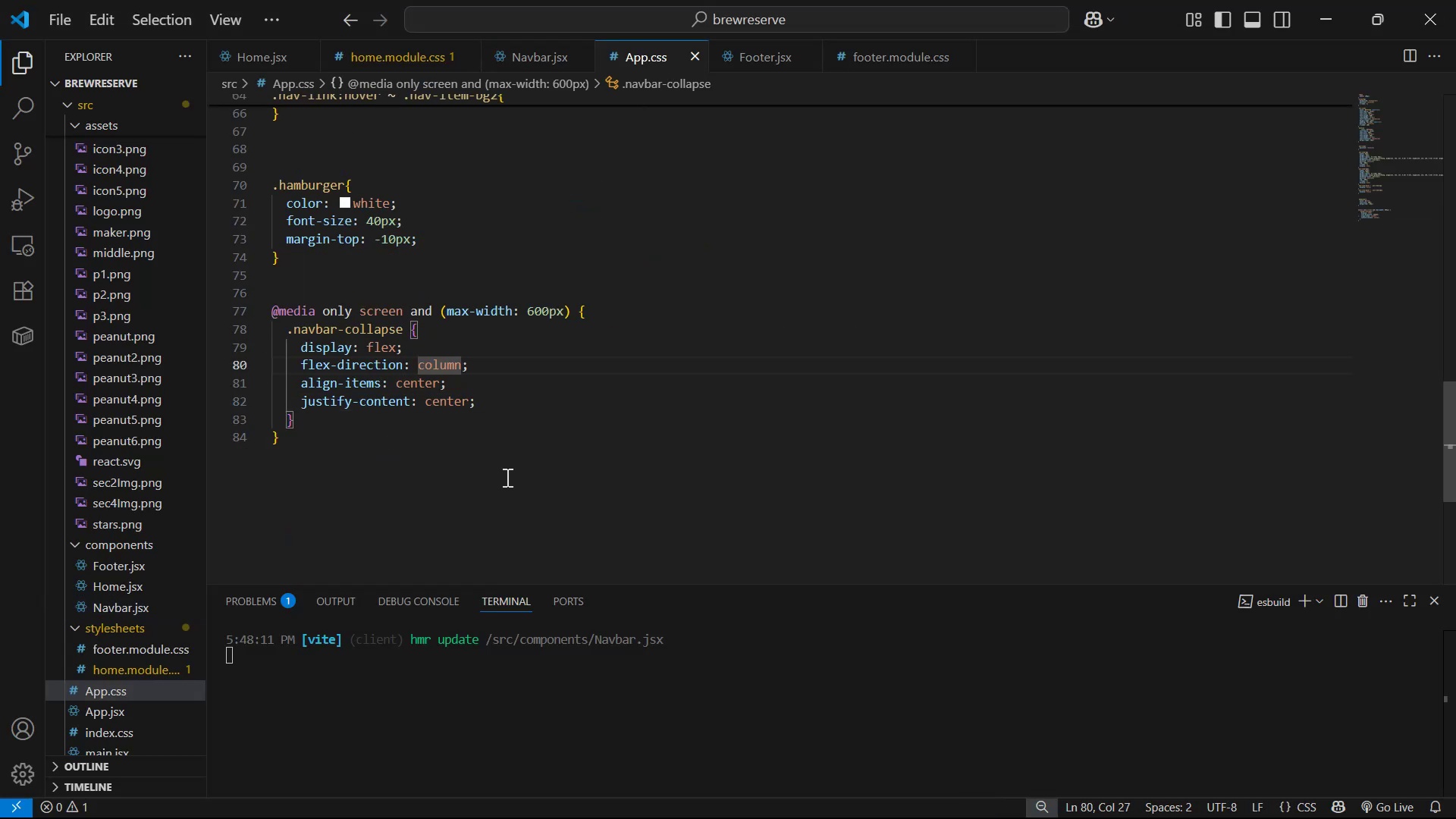 
type(-re)
 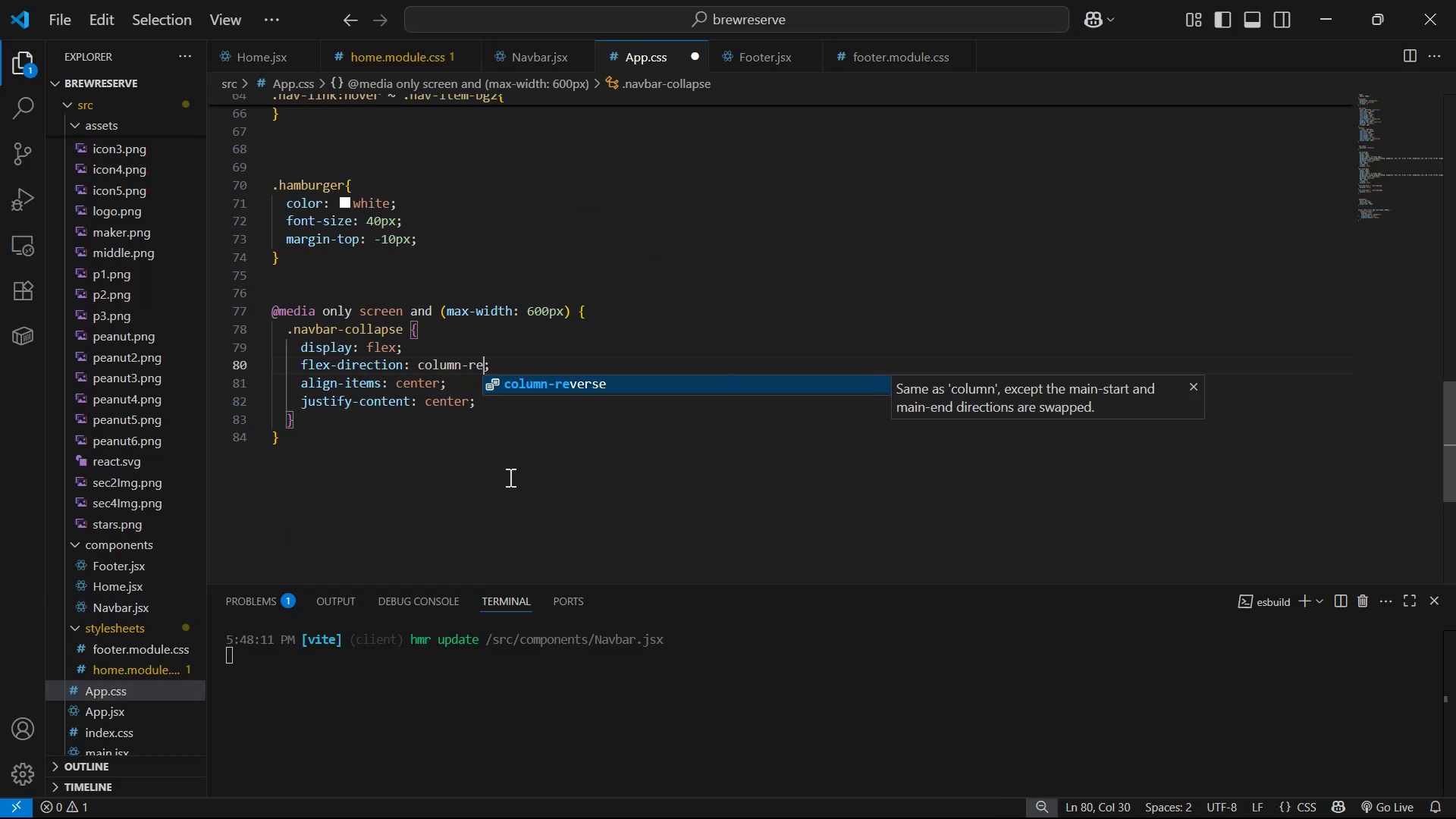 
key(Enter)
 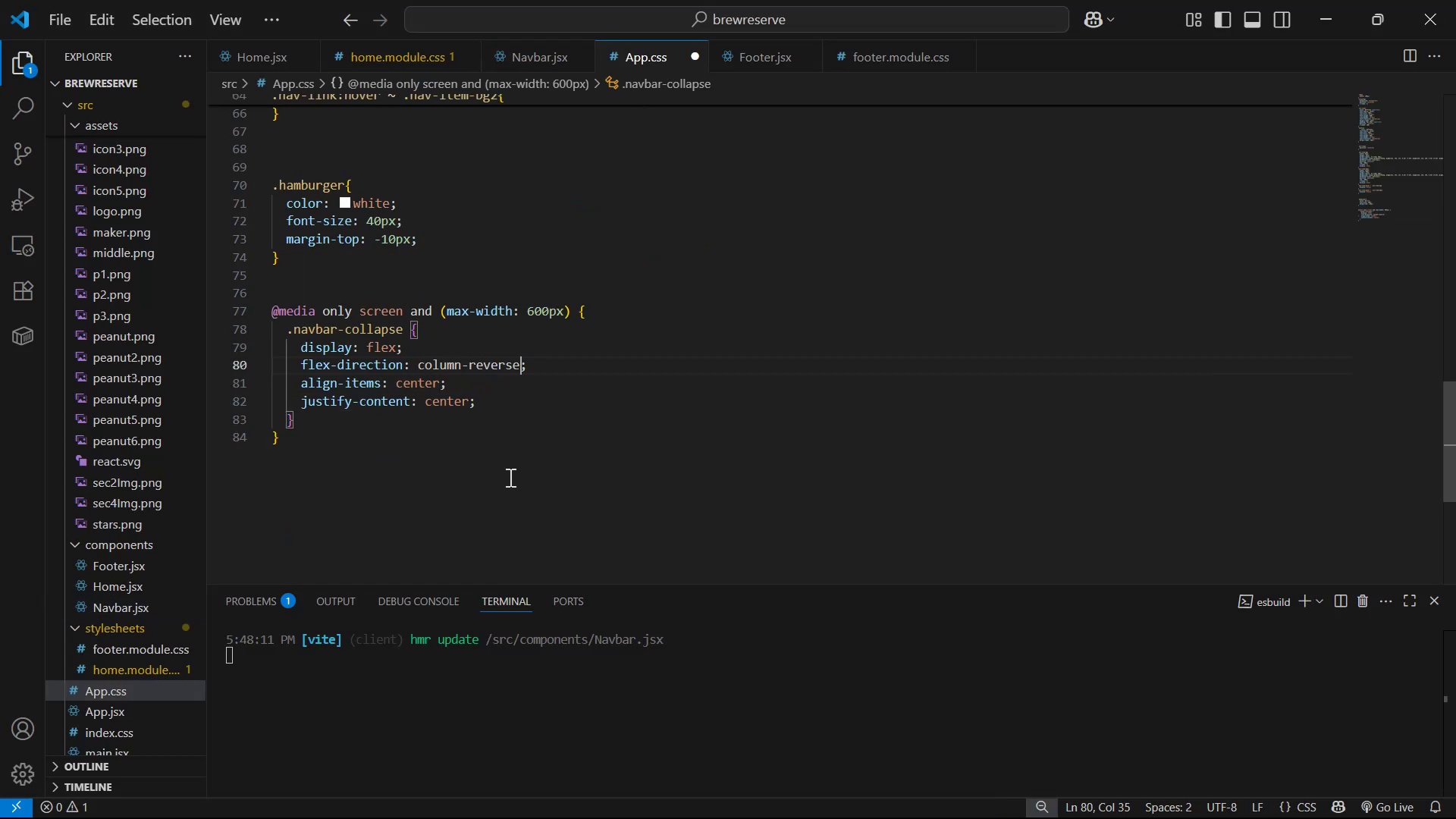 
key(Control+ControlLeft)
 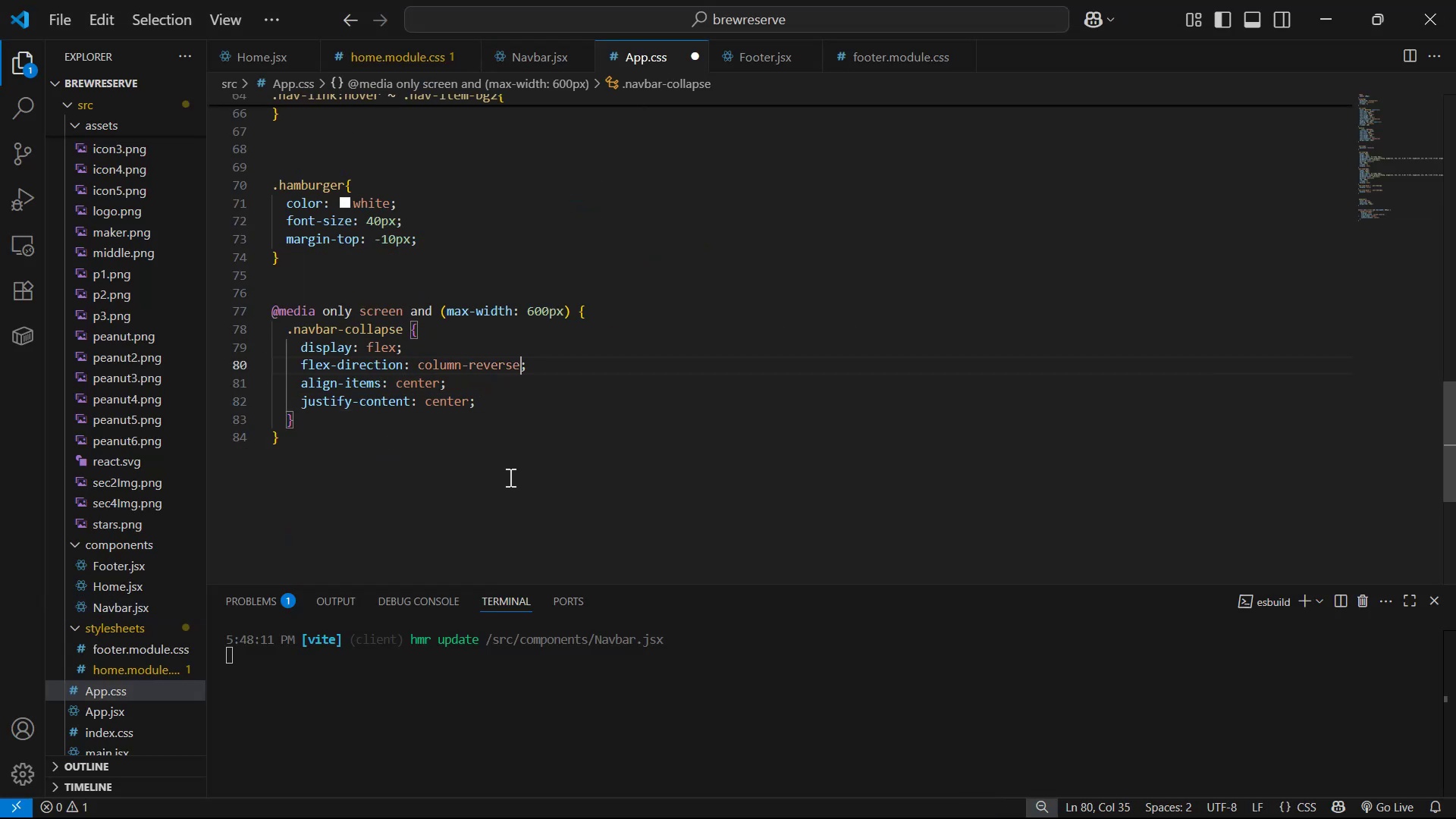 
key(Control+S)
 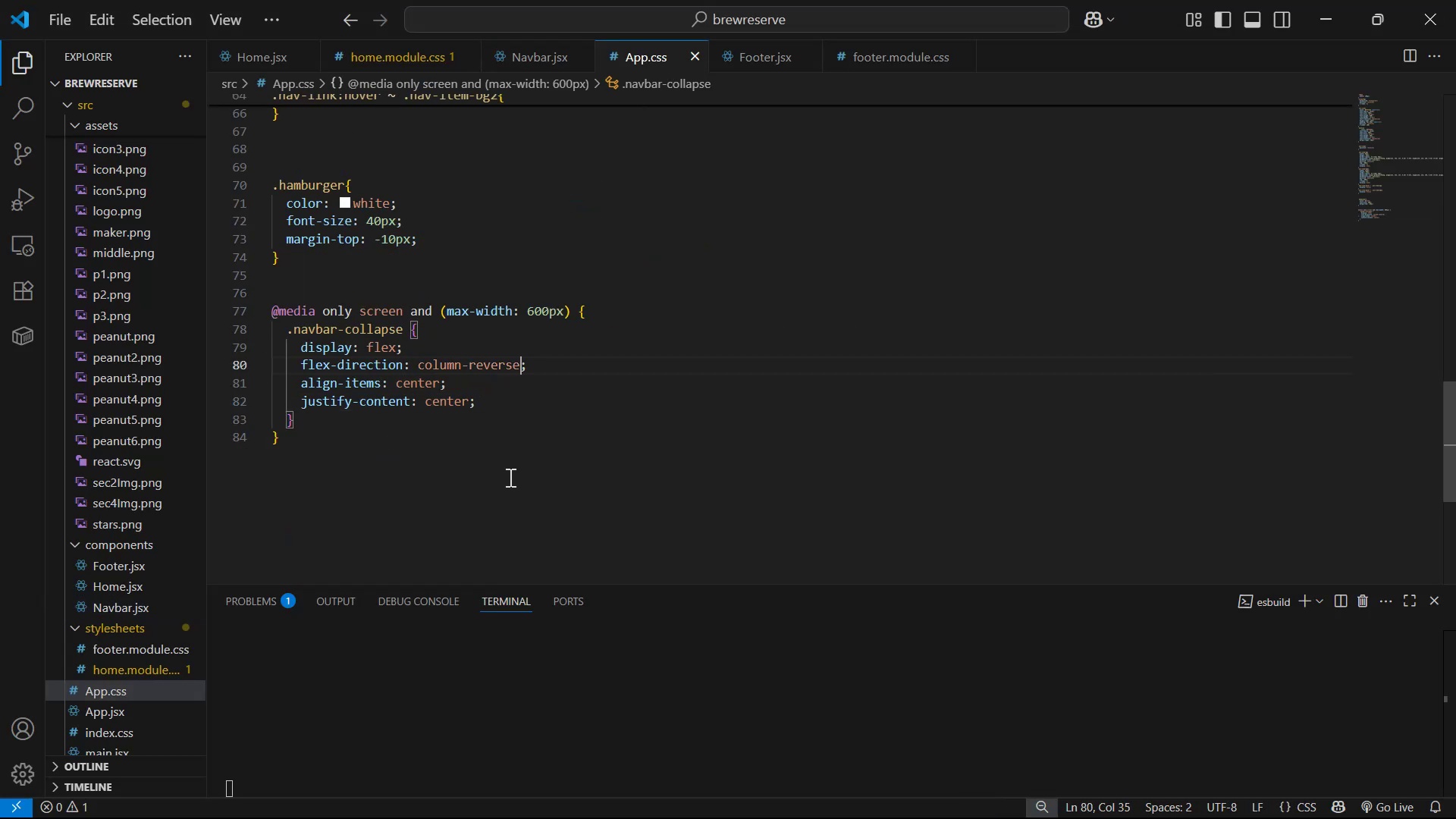 
key(Alt+AltLeft)
 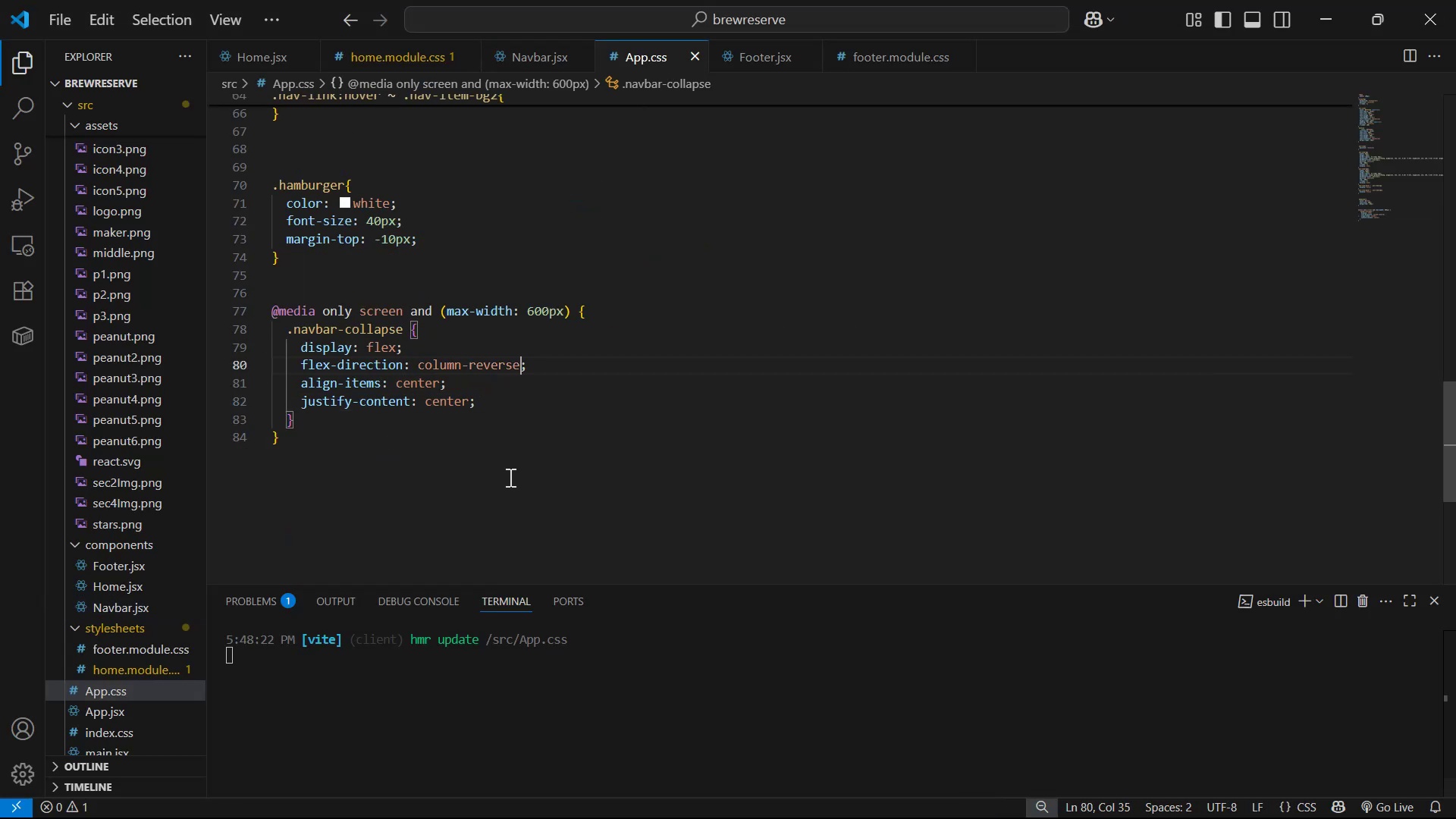 
key(Alt+Tab)
 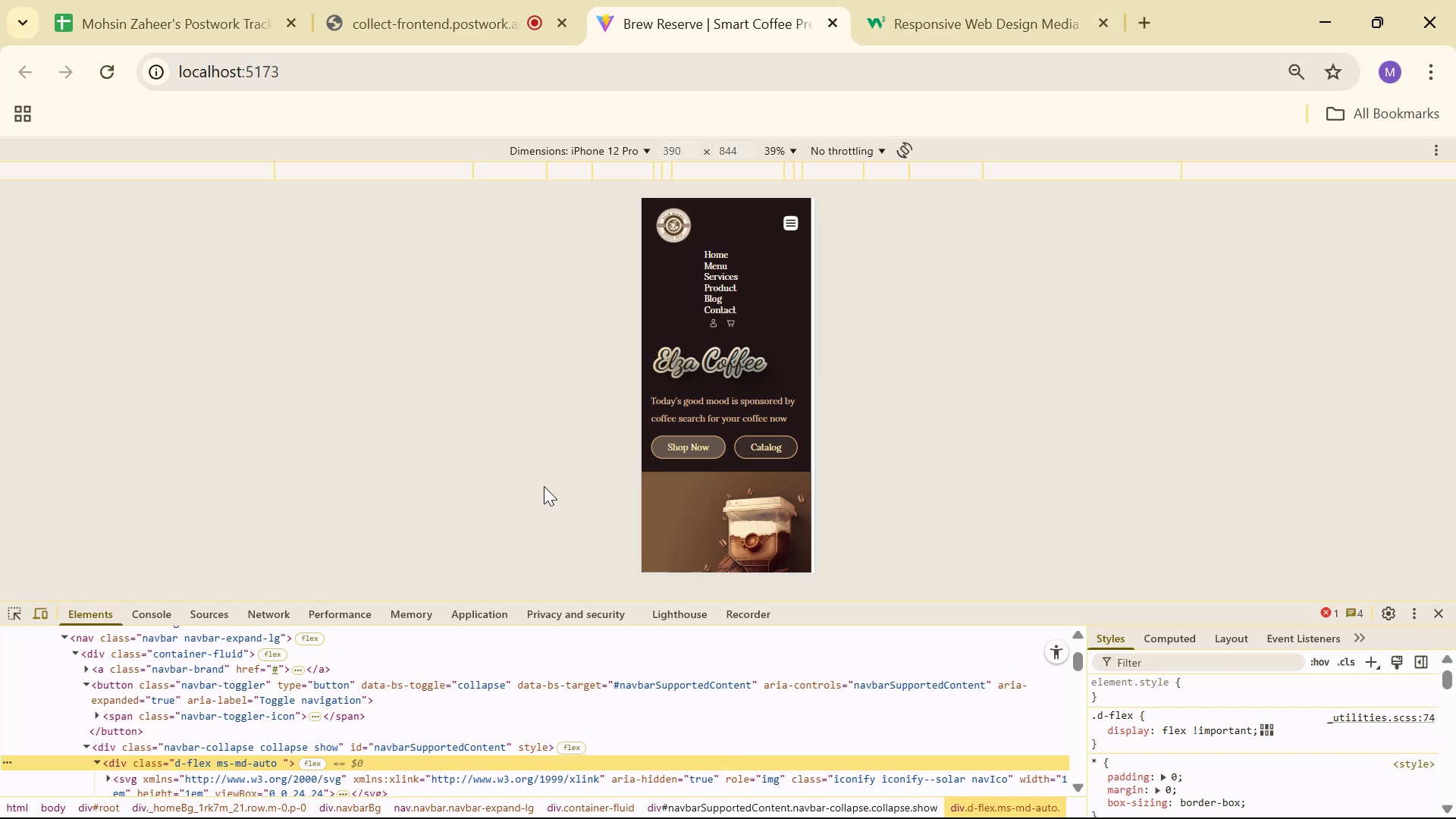 
scroll: coordinate [775, 402], scroll_direction: up, amount: 3.0
 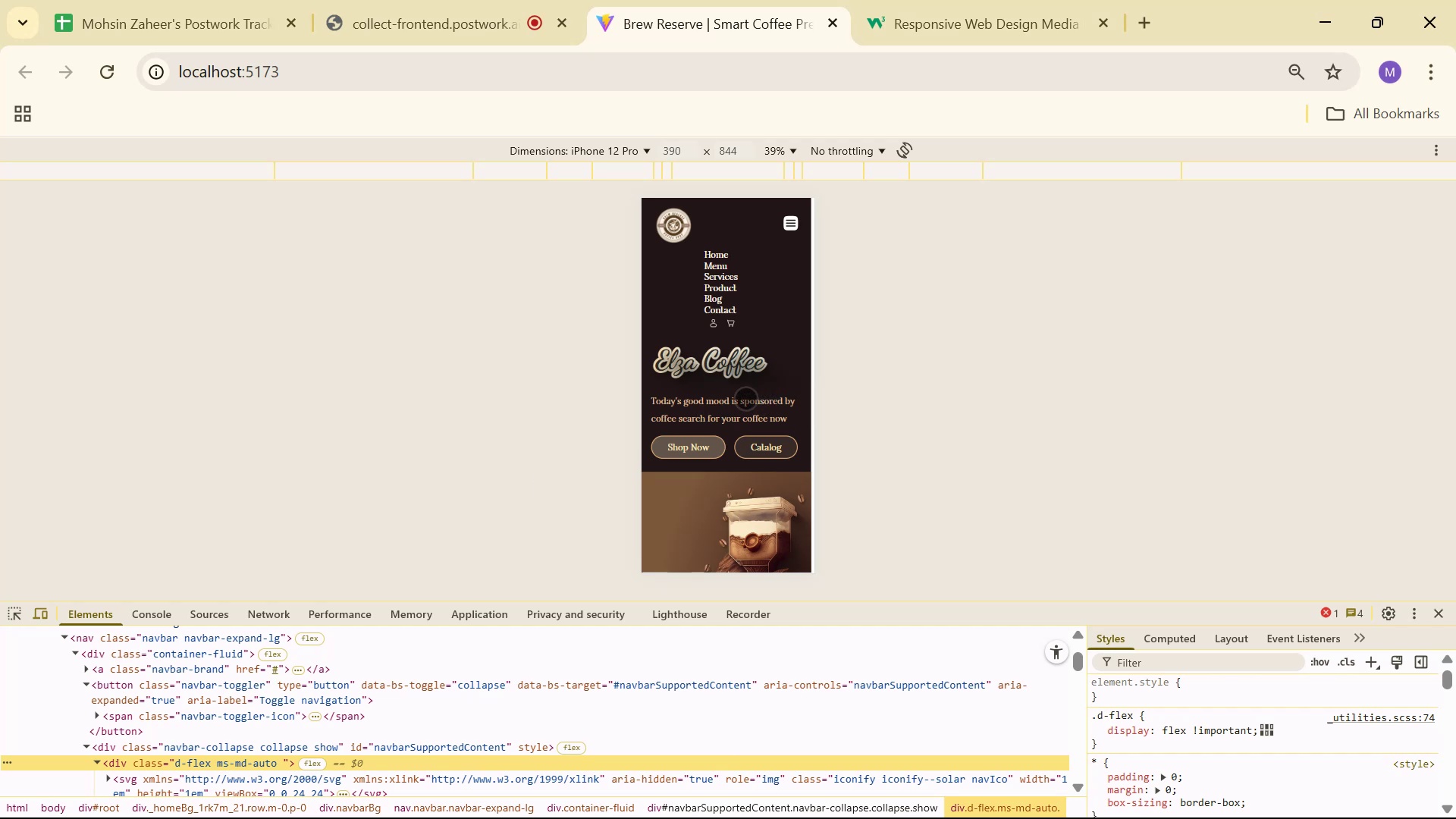 
wait(6.54)
 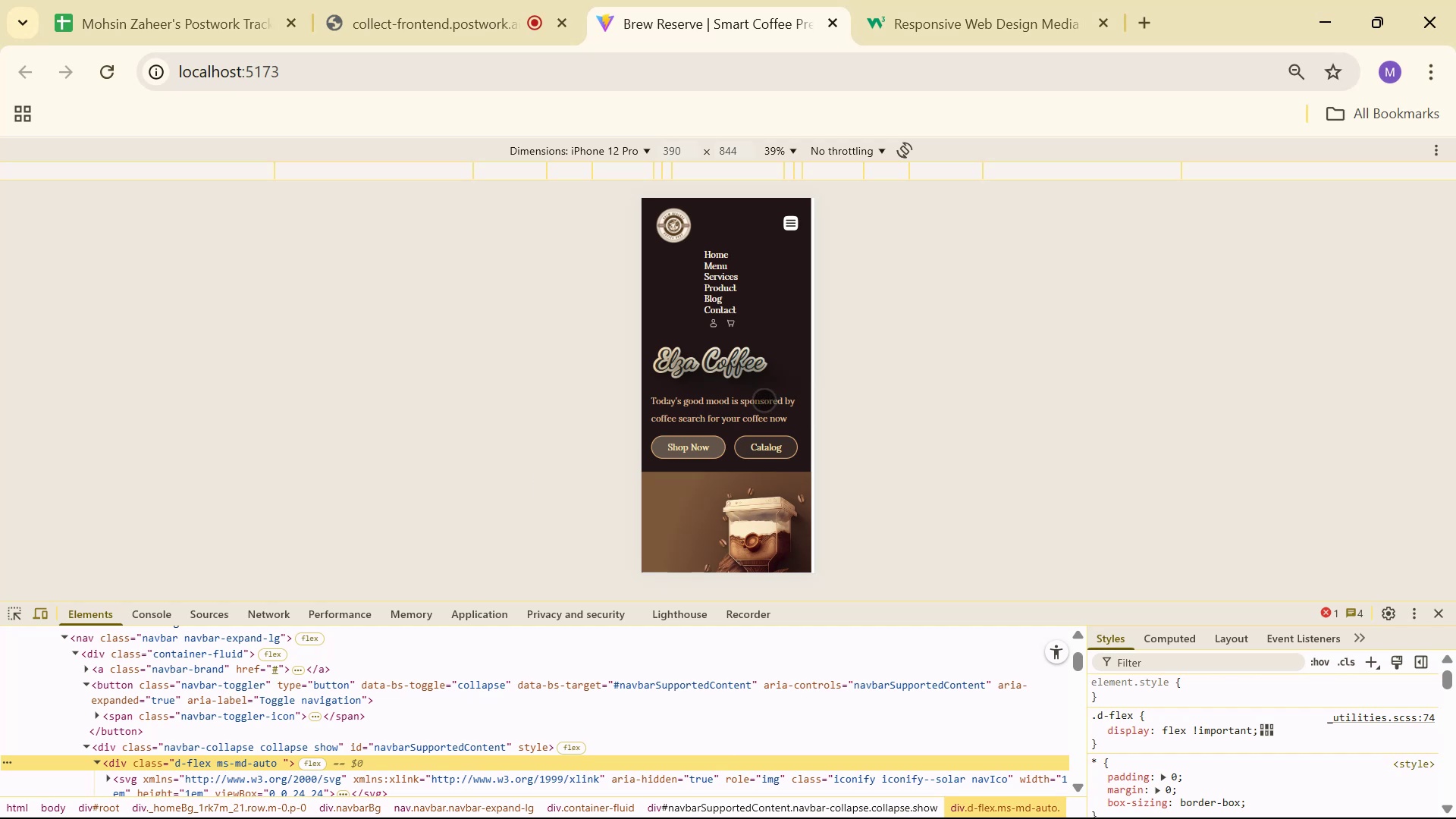 
key(Alt+AltLeft)
 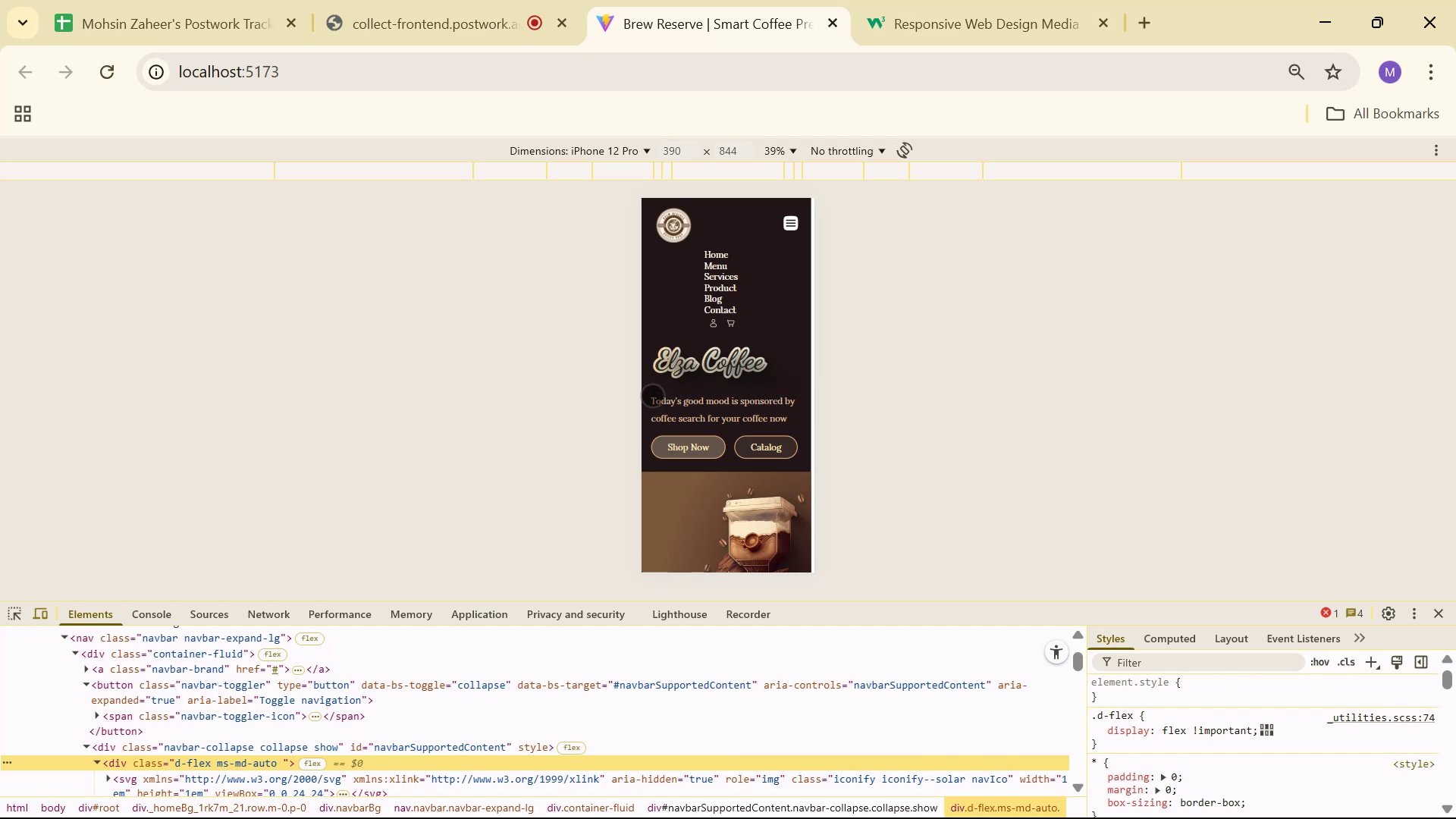 
key(Alt+Tab)
 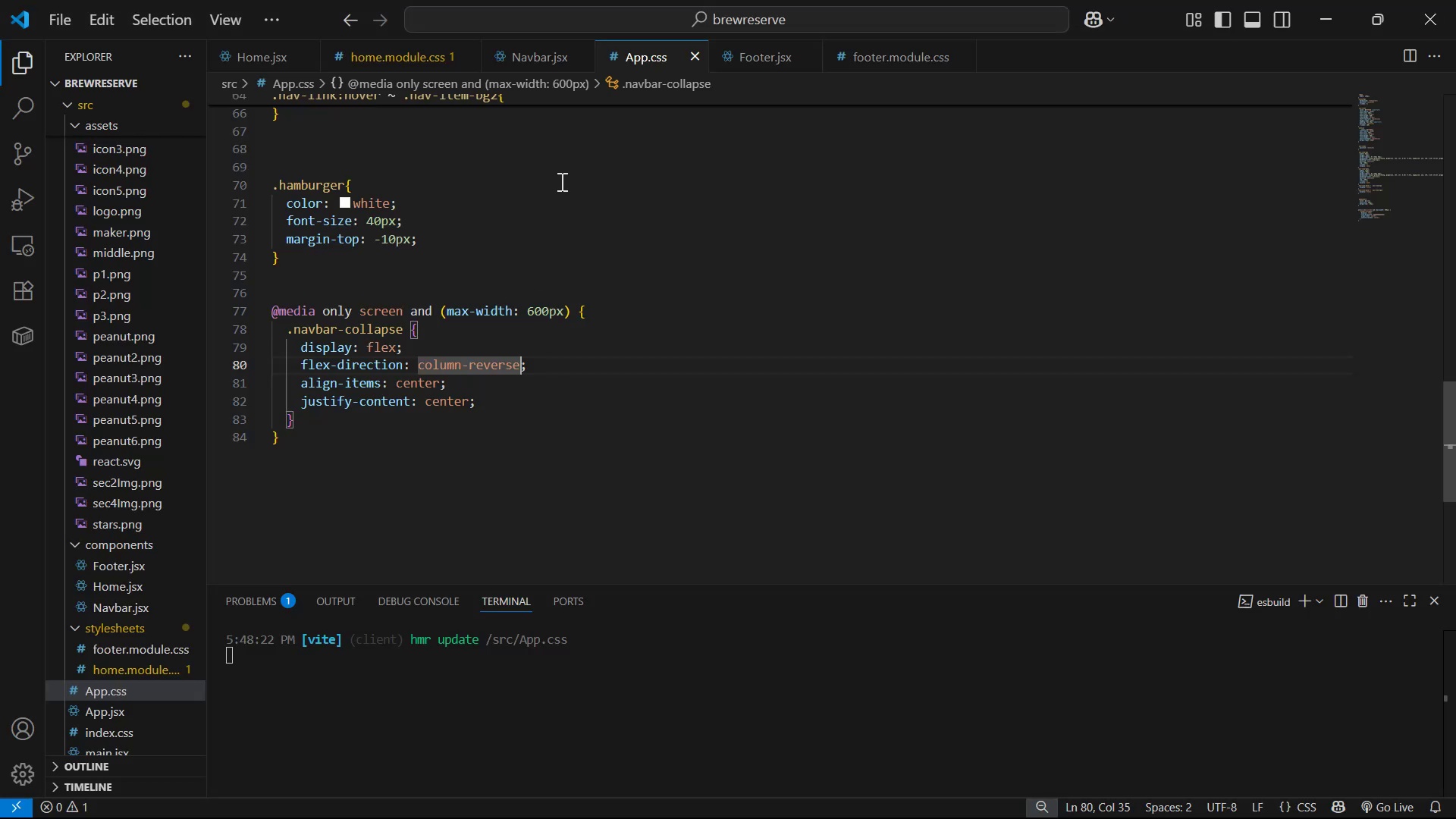 
left_click([526, 65])
 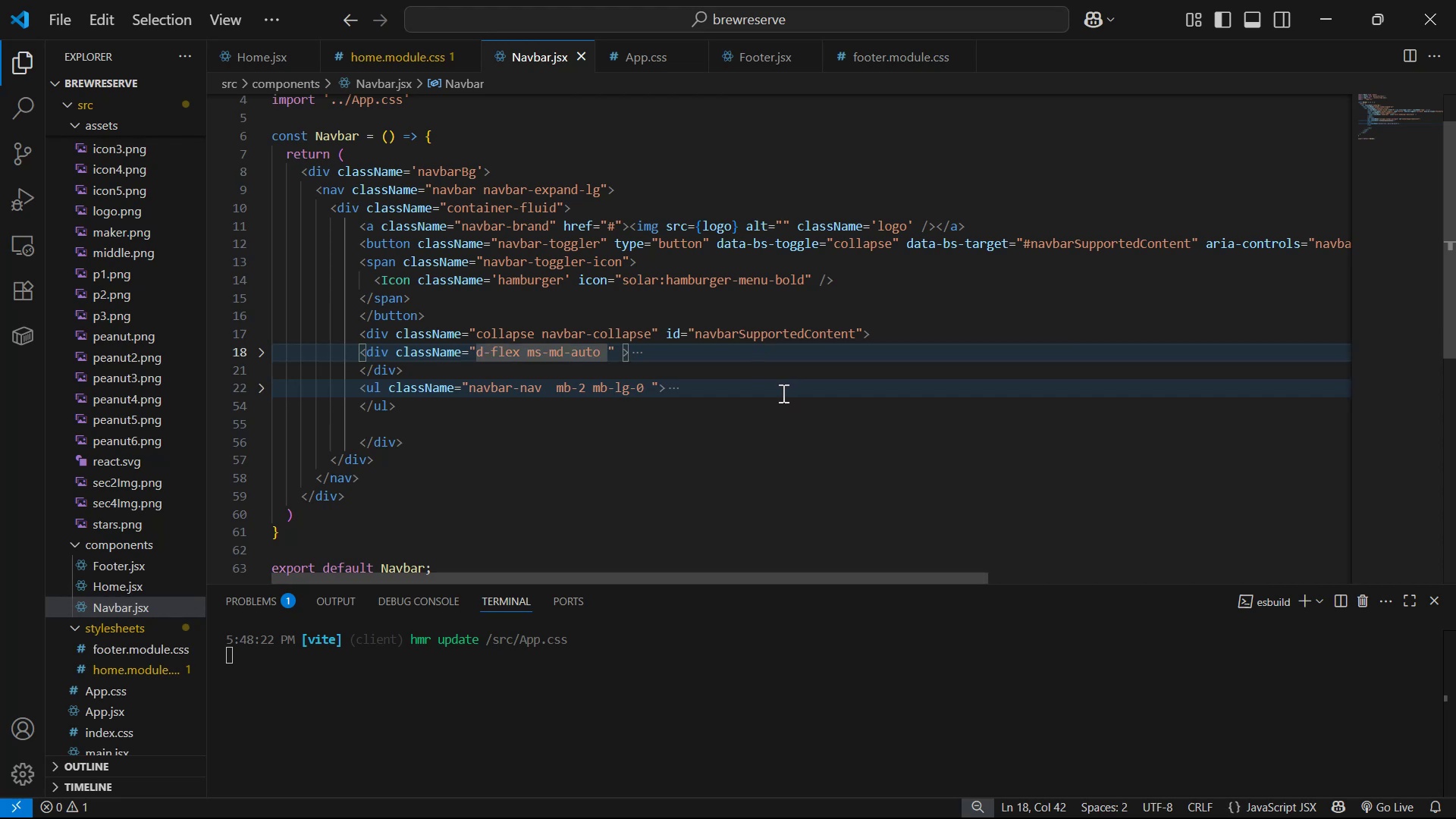 
key(Backspace)
 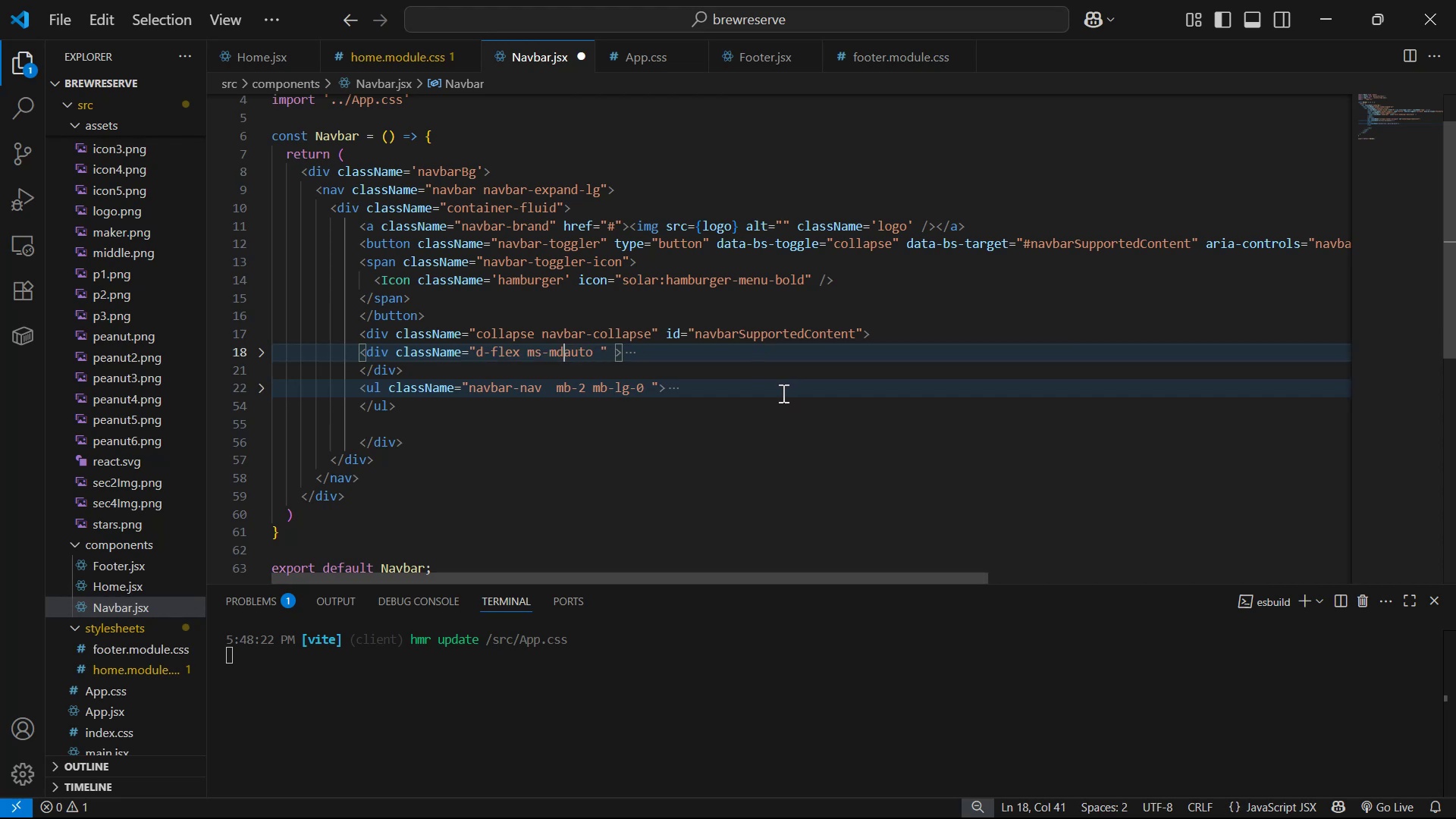 
key(Backspace)
 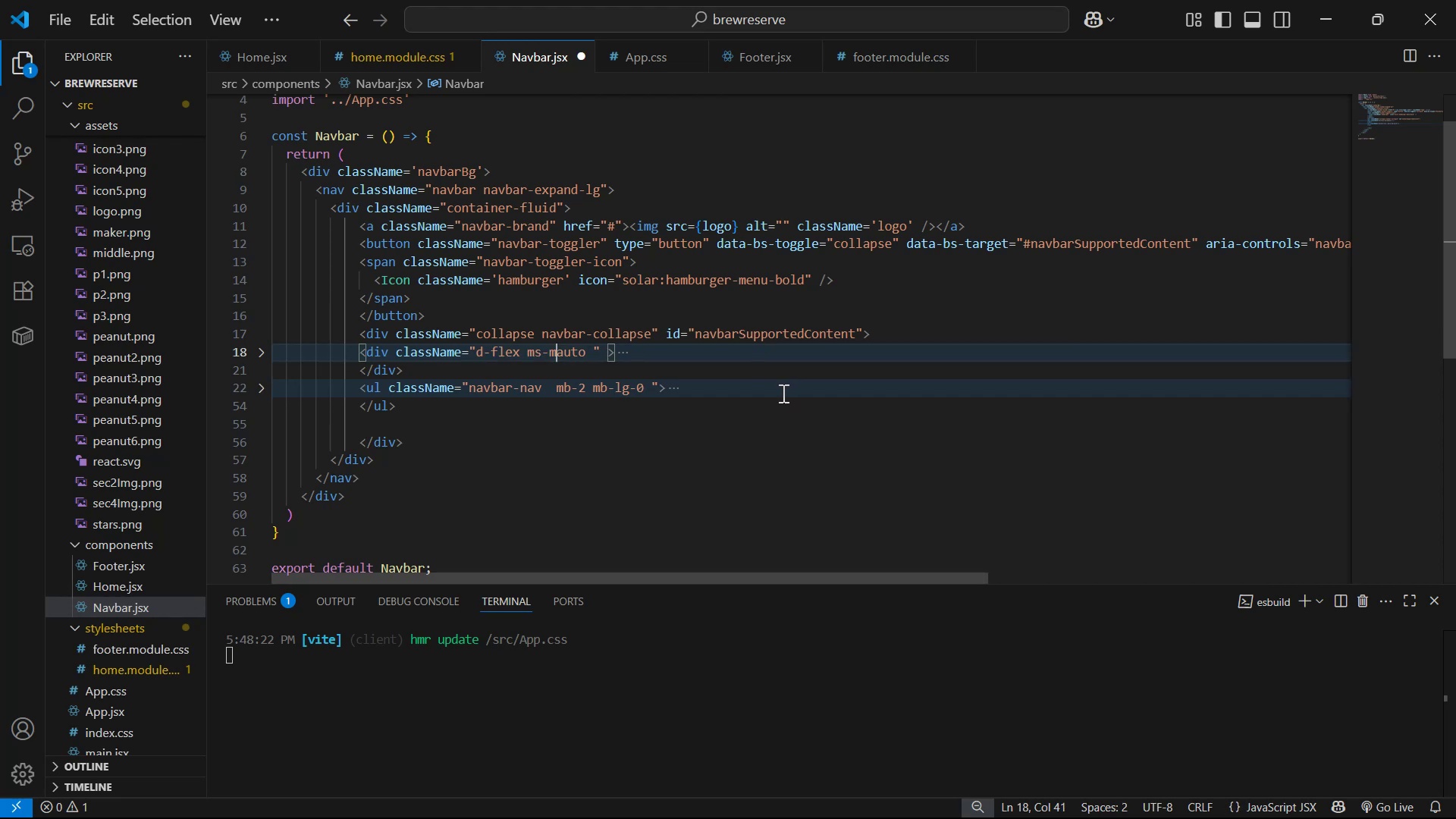 
key(Backspace)
 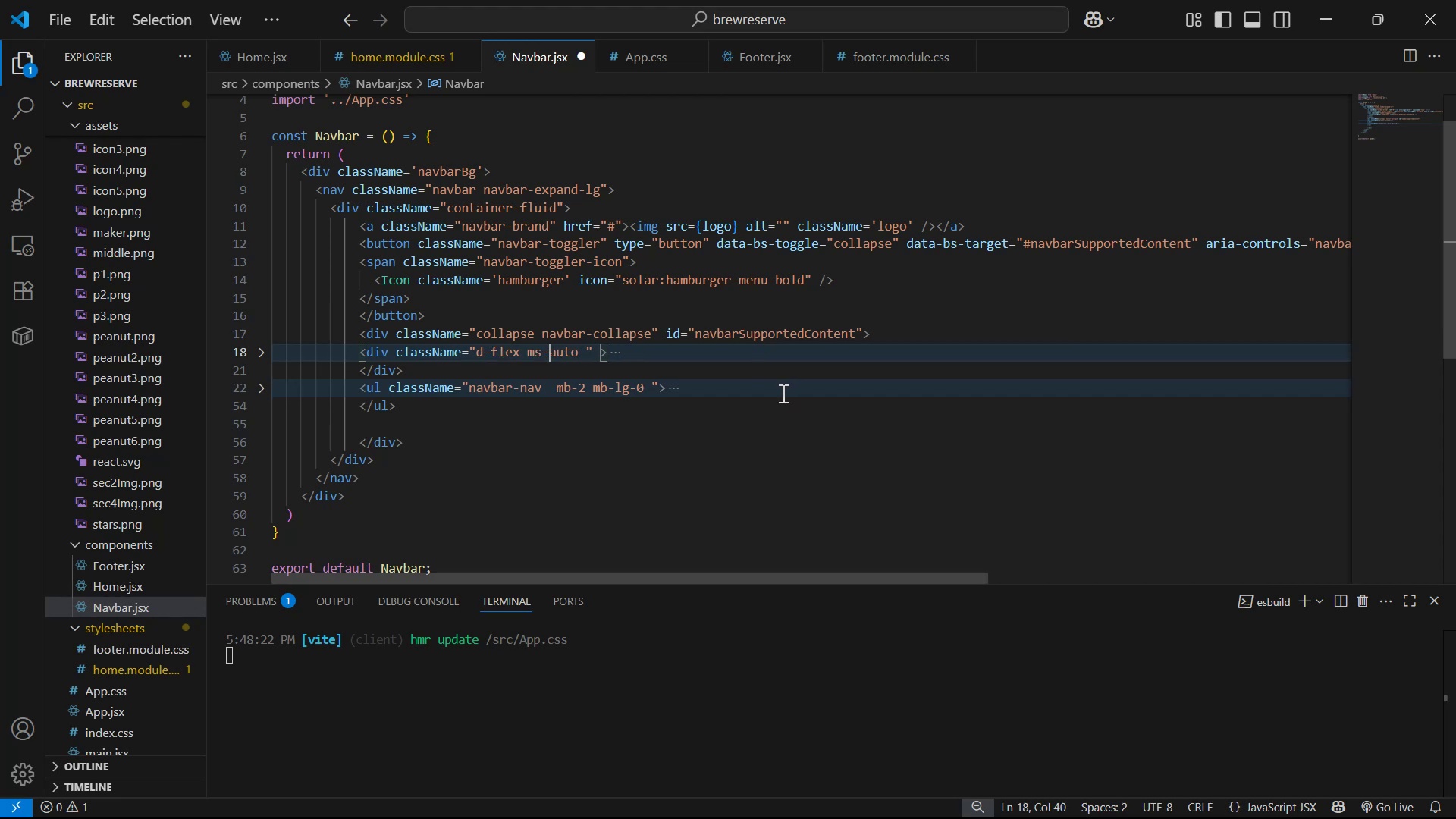 
key(Backspace)
 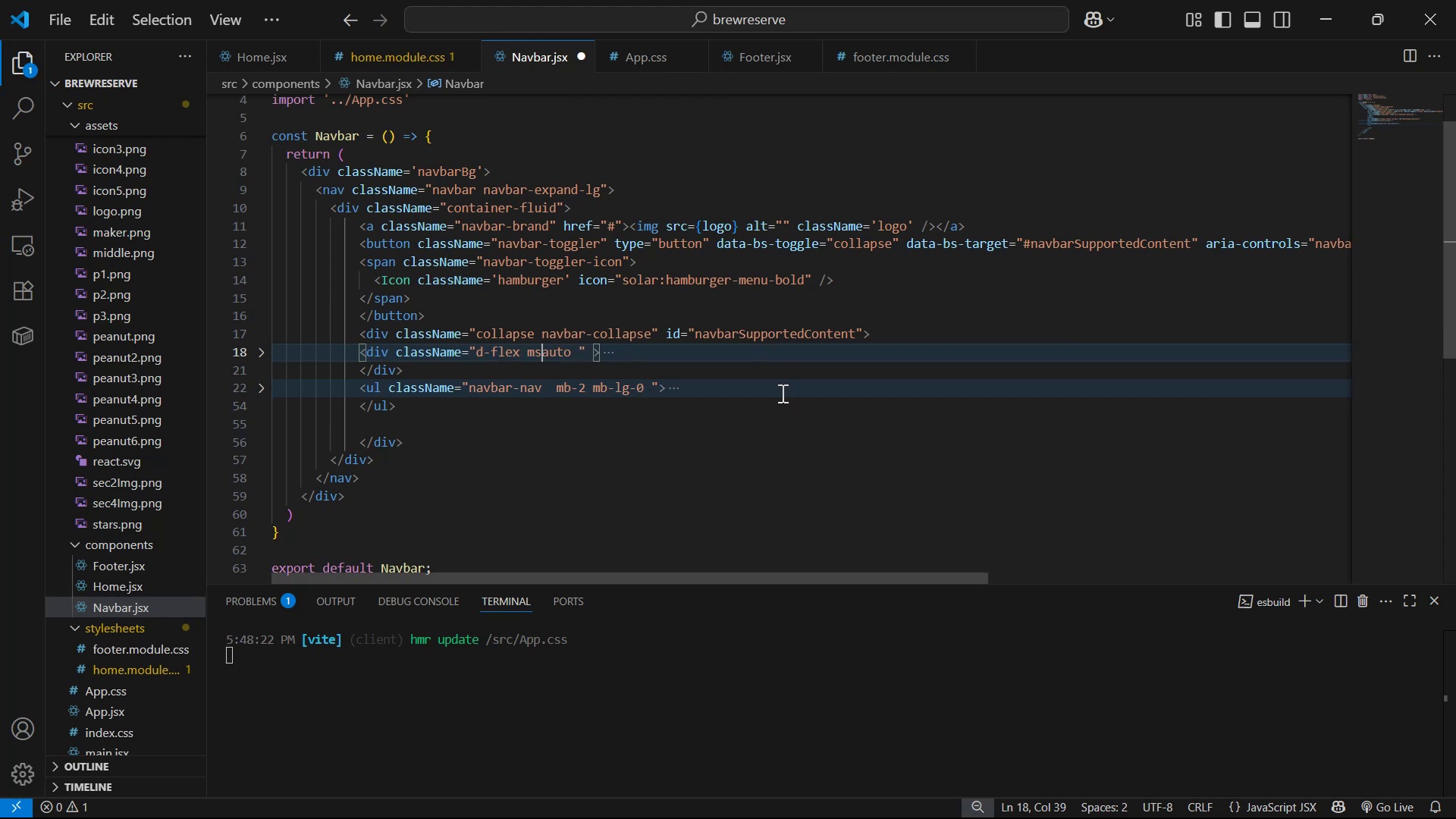 
key(Control+ControlLeft)
 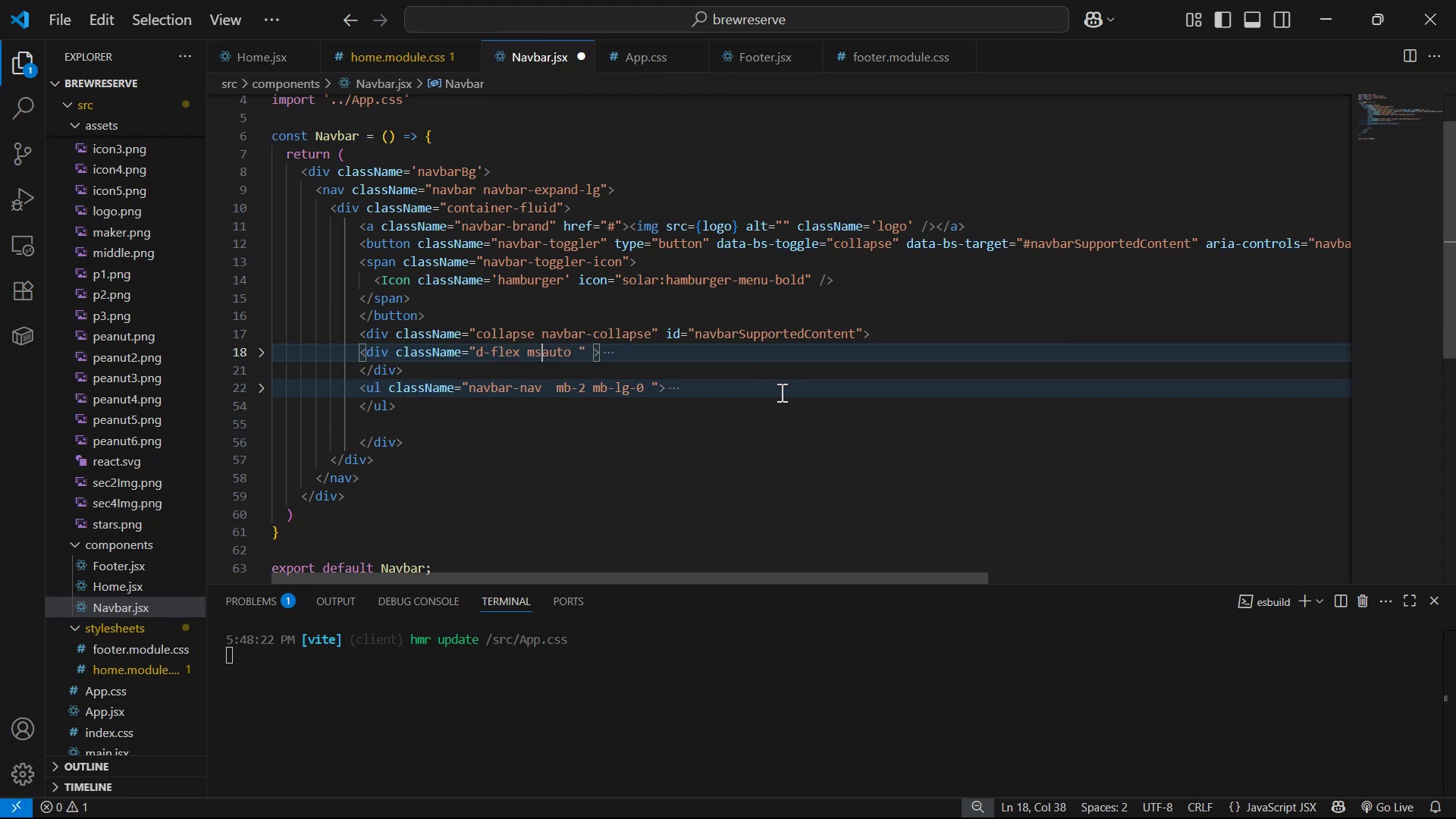 
key(Control+S)
 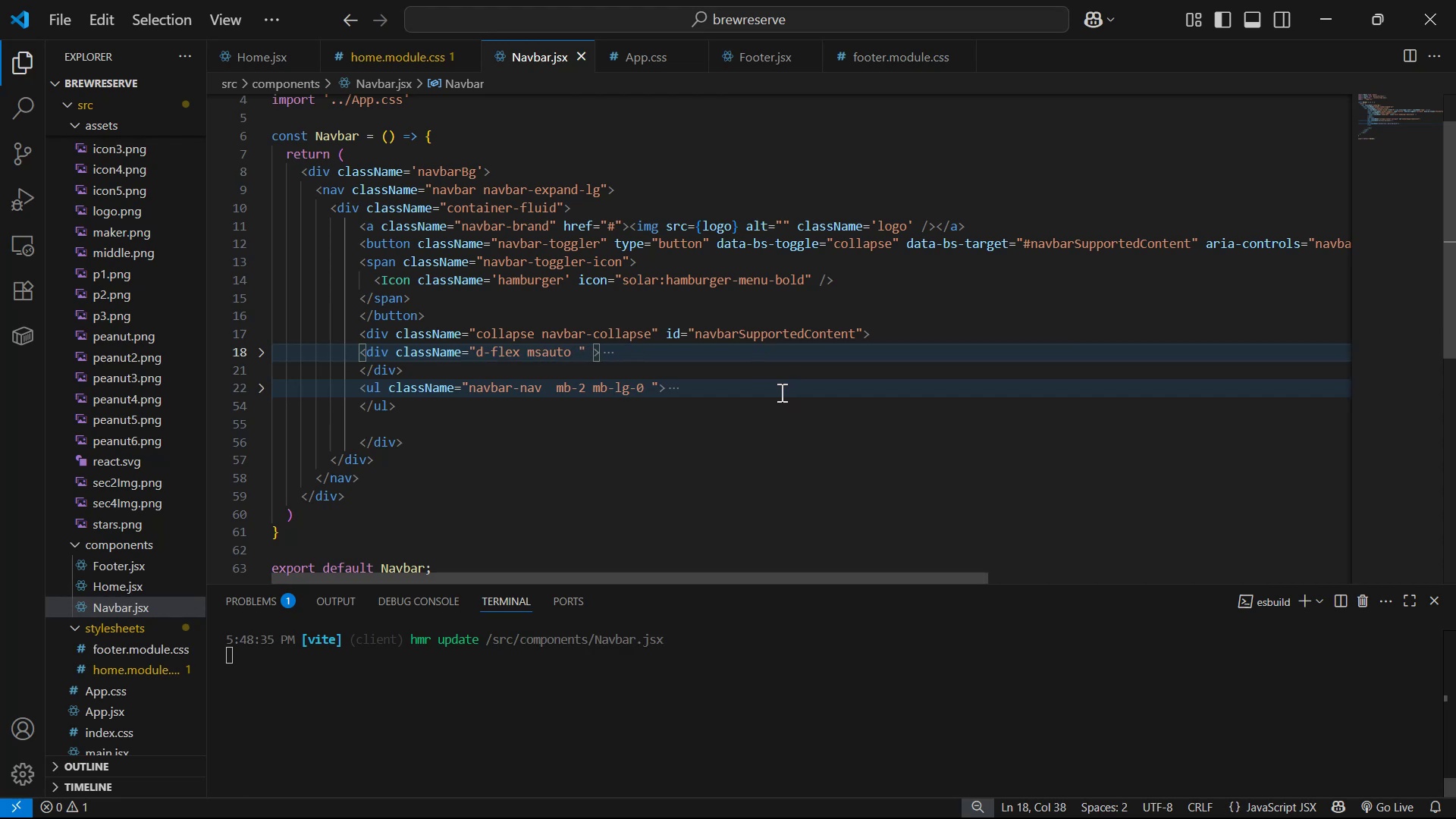 
key(Minus)
 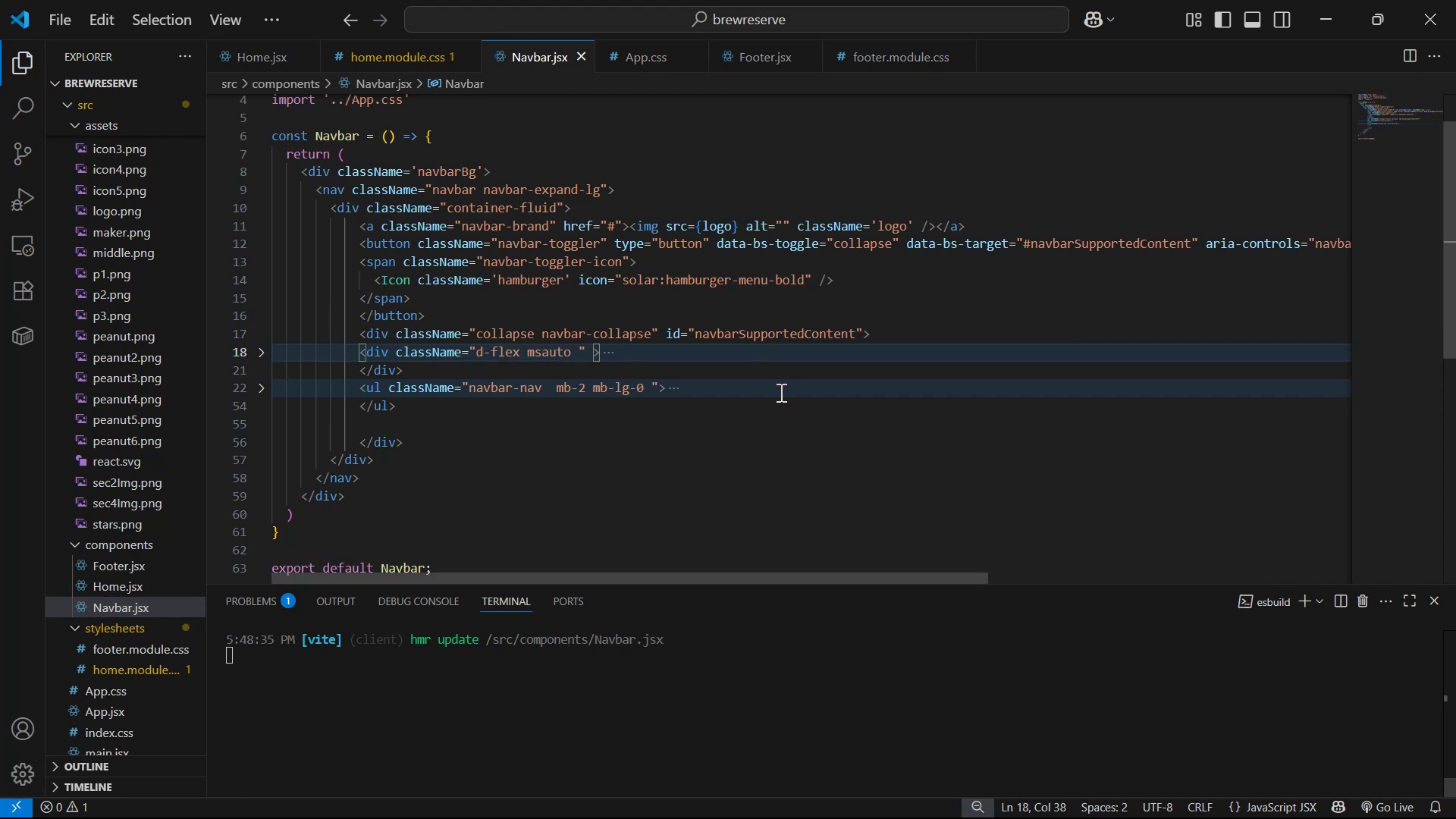 
key(Control+ControlLeft)
 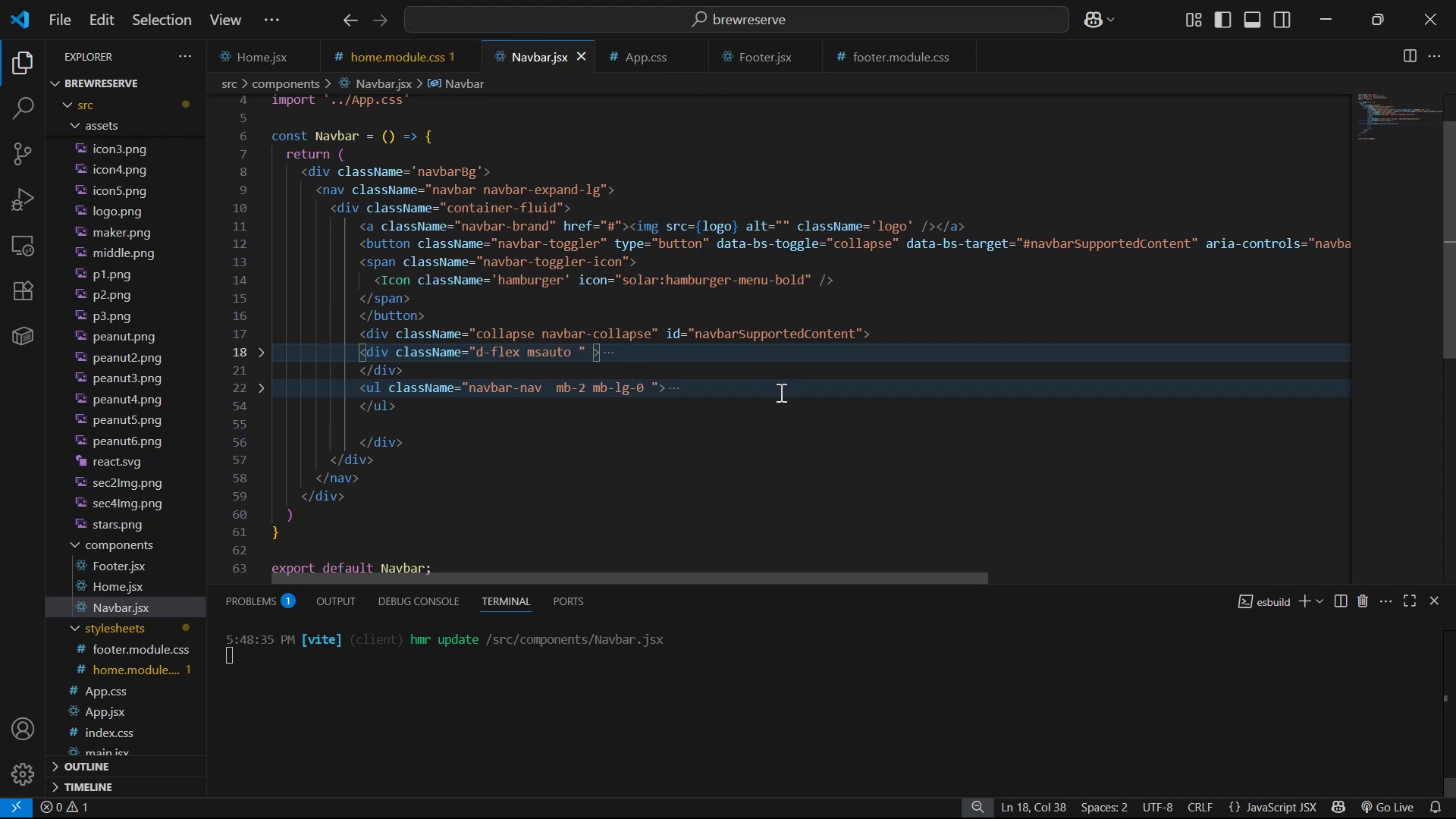 
key(Control+S)
 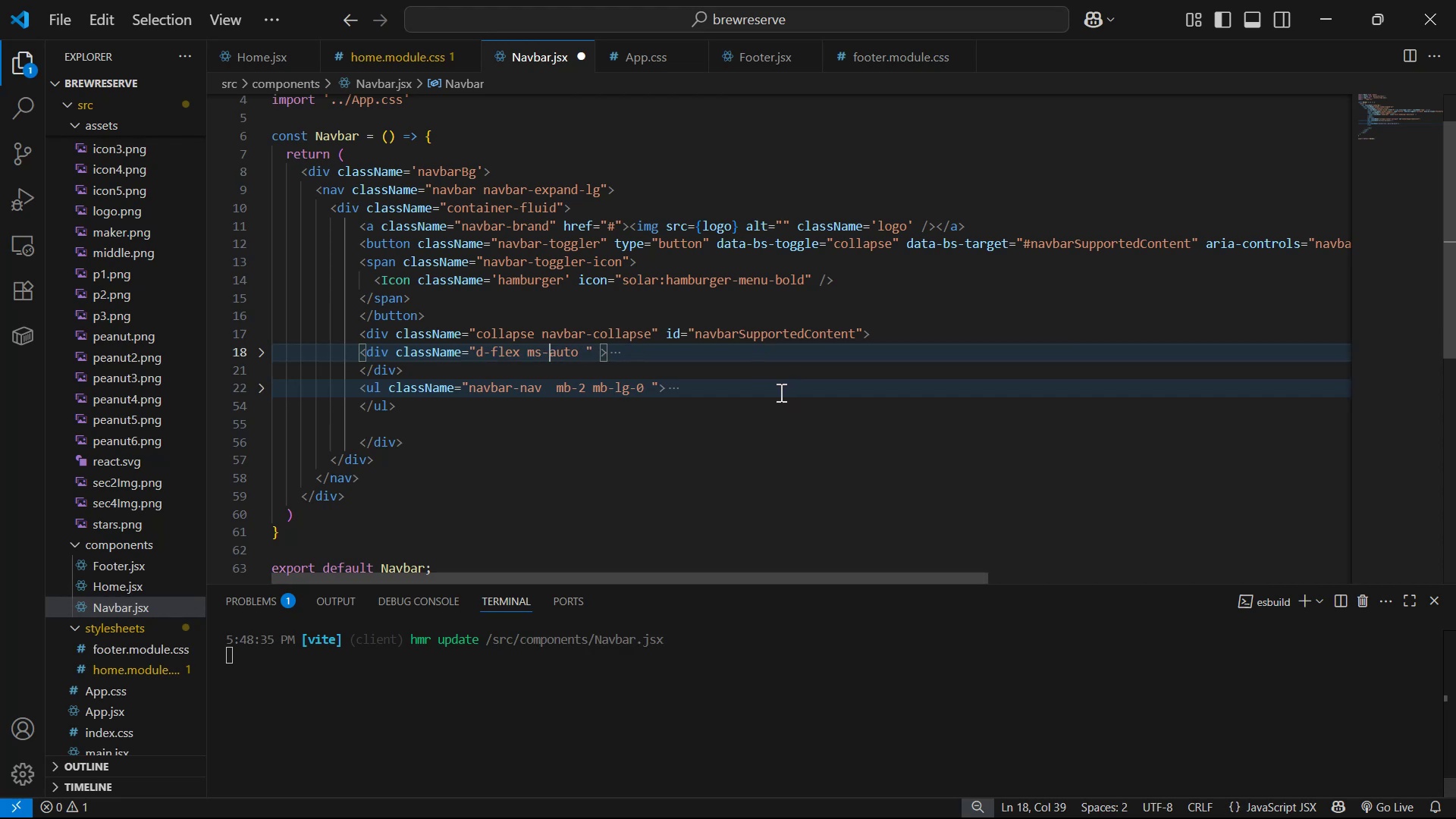 
key(Alt+AltLeft)
 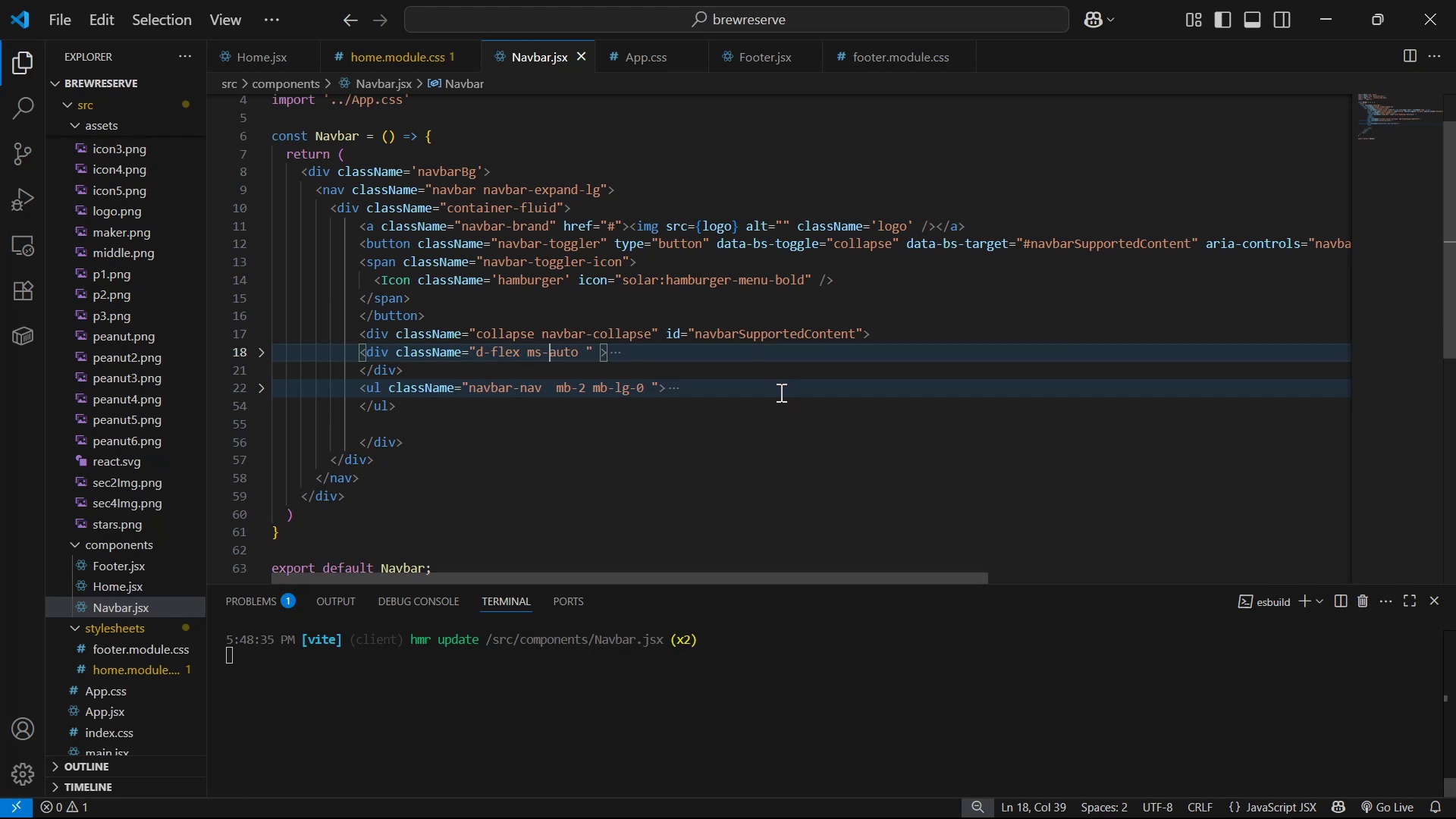 
key(Alt+Tab)
 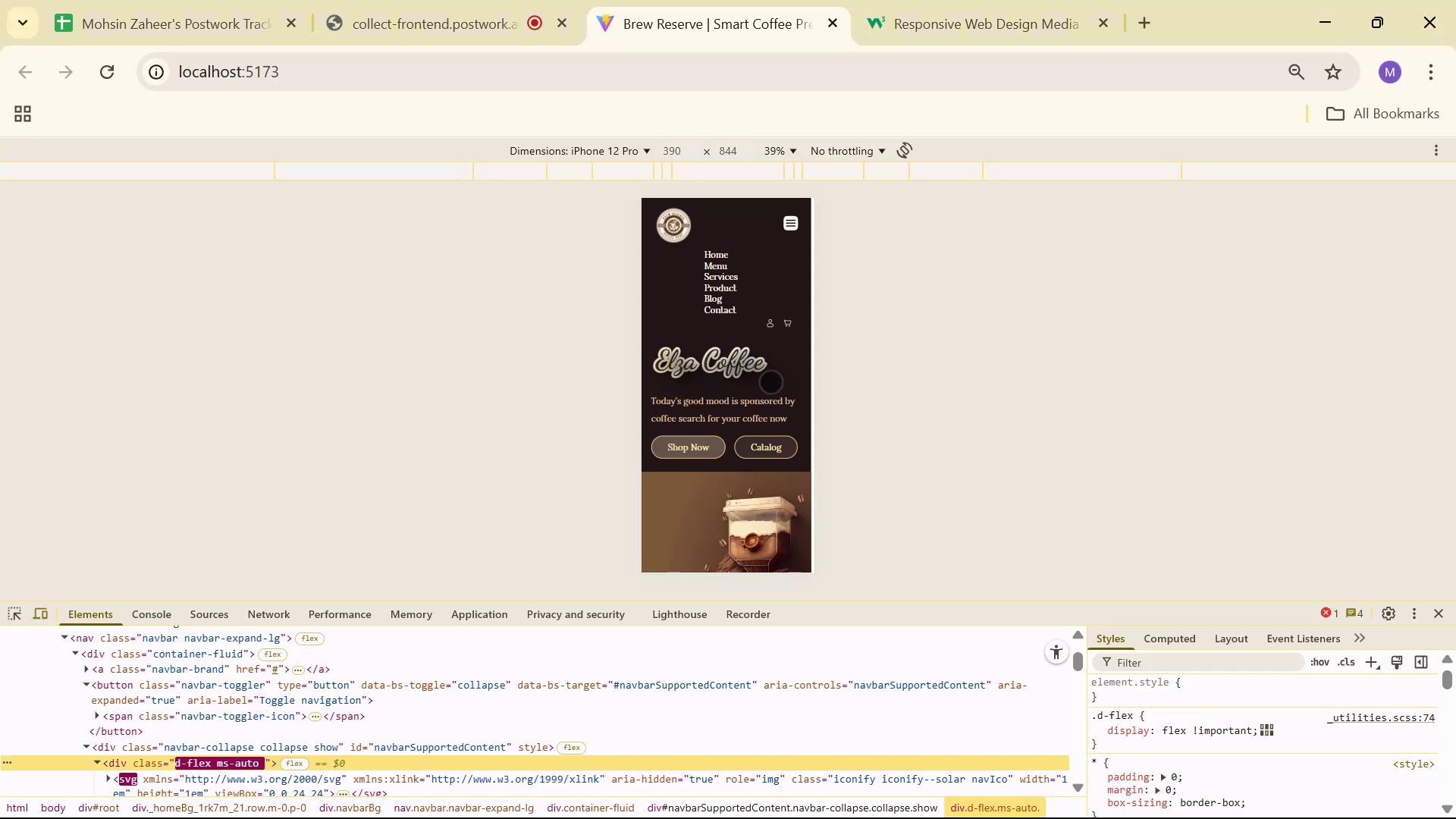 
scroll: coordinate [757, 371], scroll_direction: up, amount: 2.0
 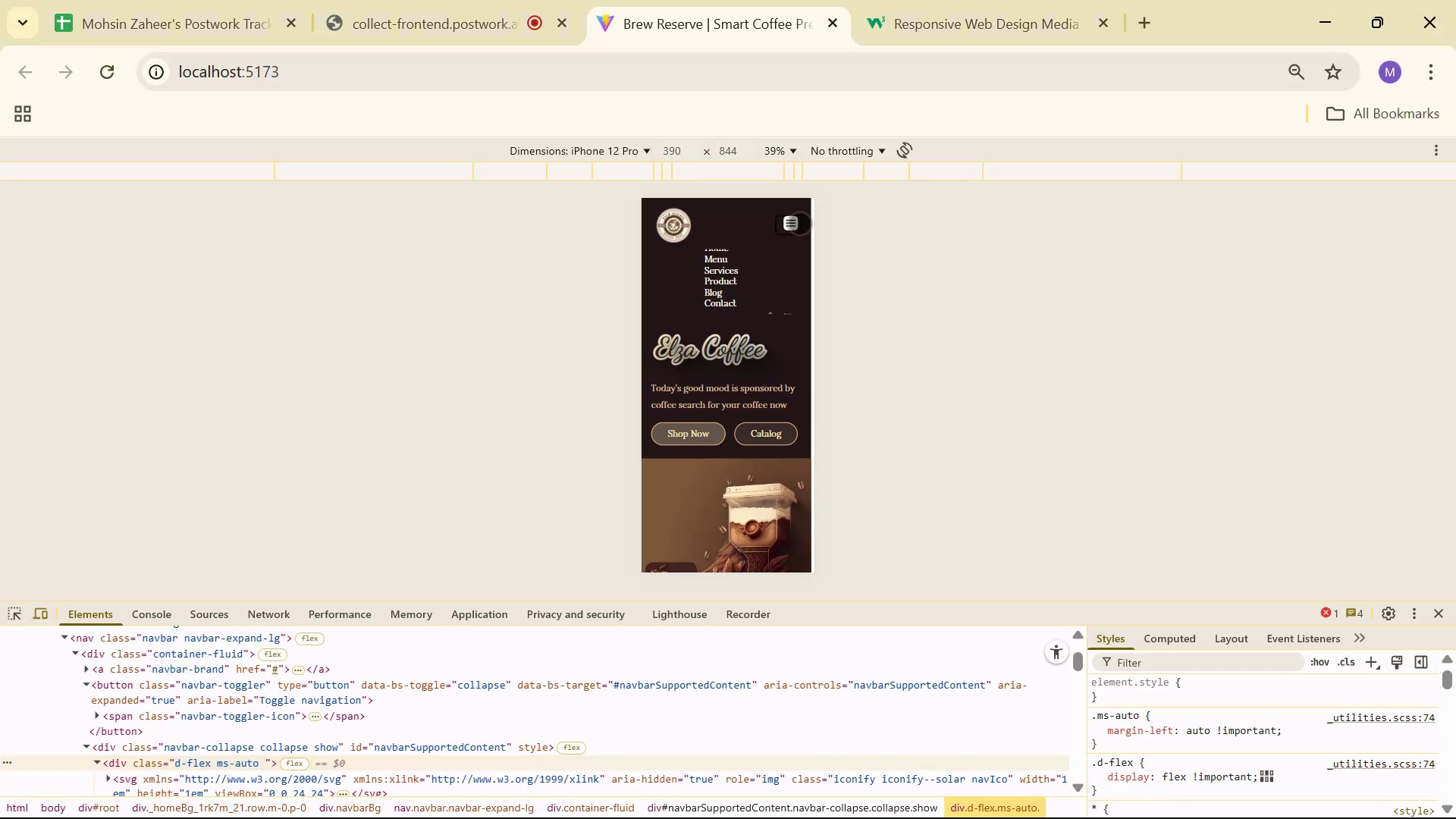 
left_click([795, 228])
 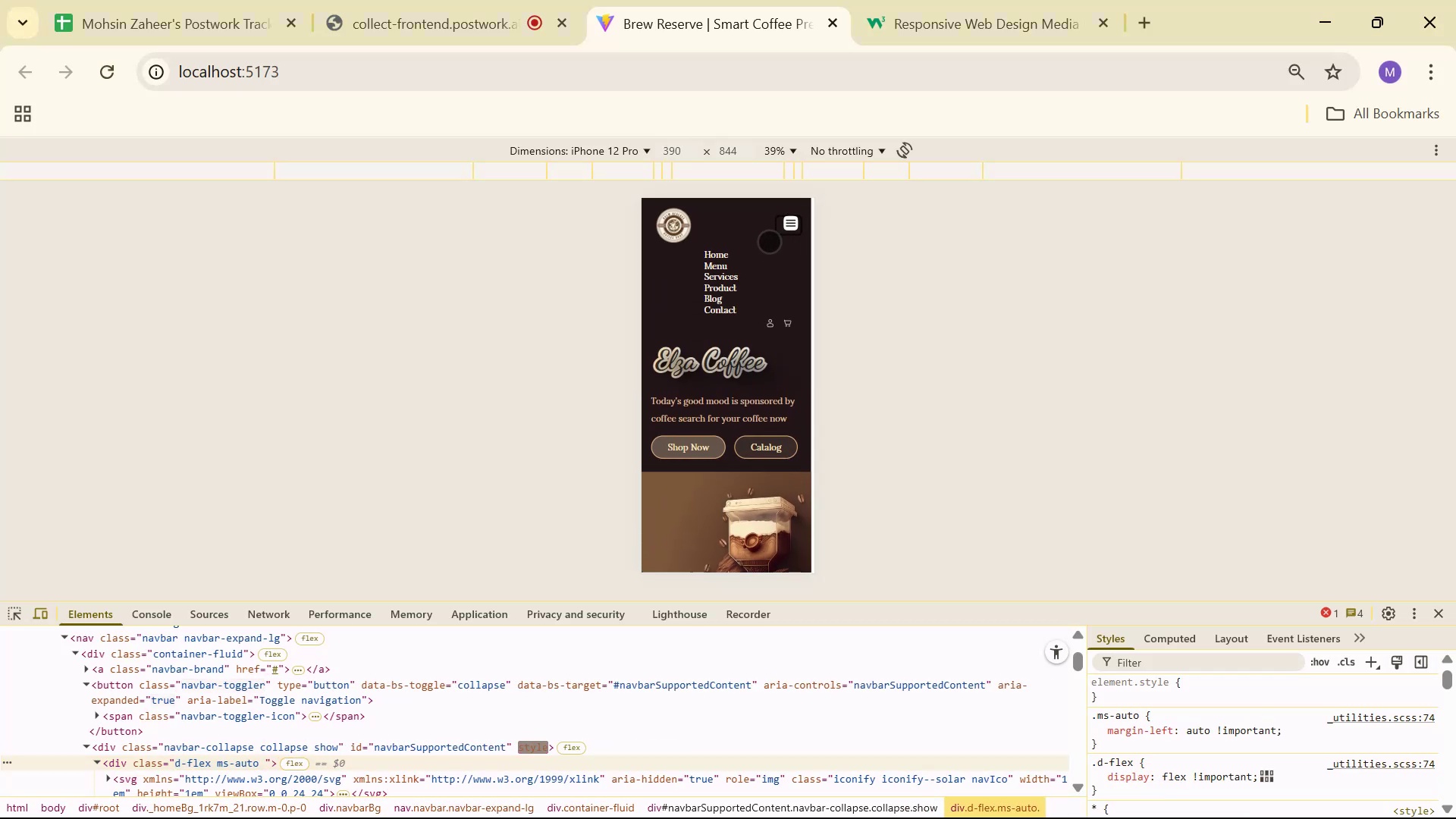 
key(Alt+AltLeft)
 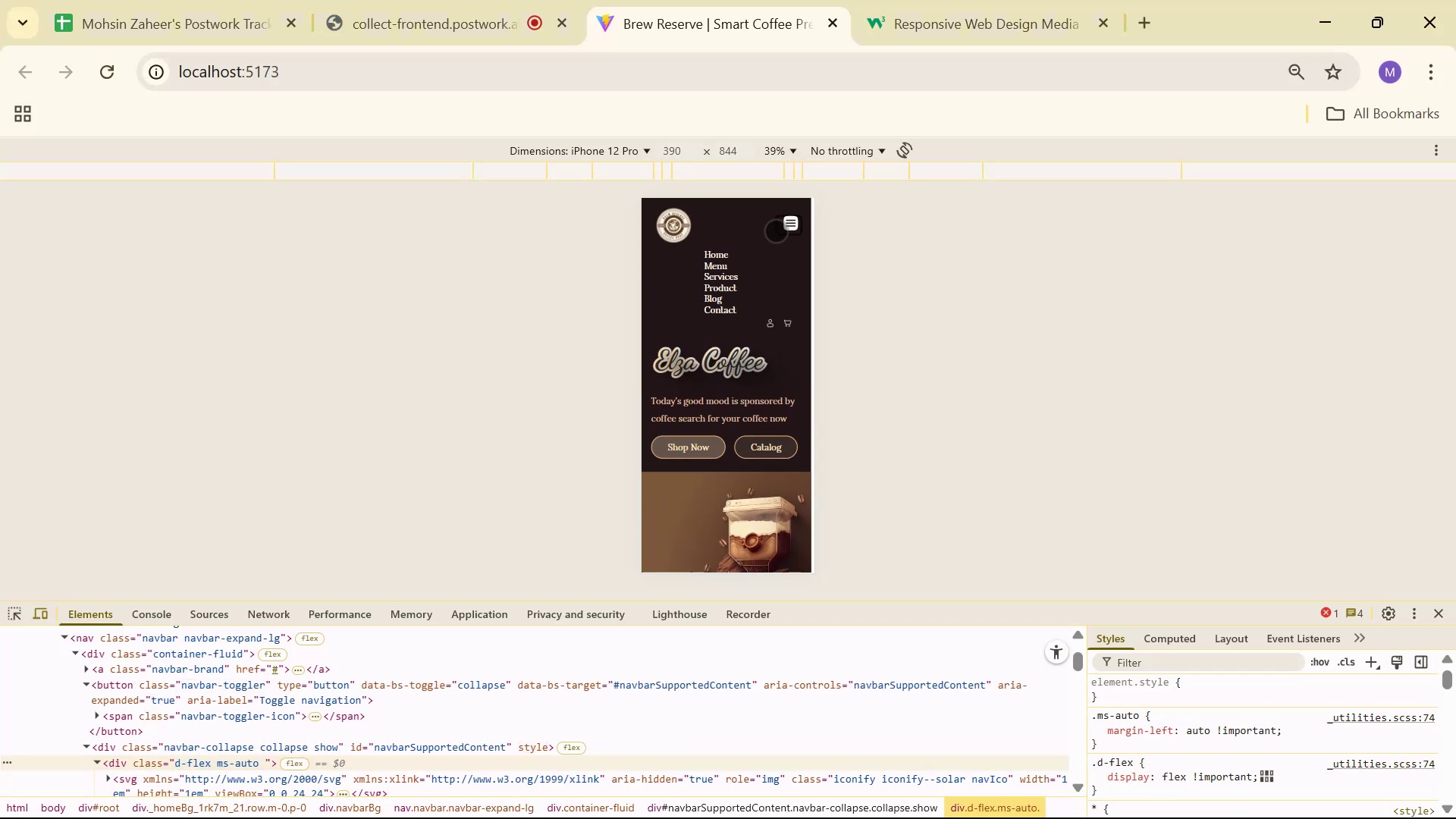 
key(Alt+Tab)
 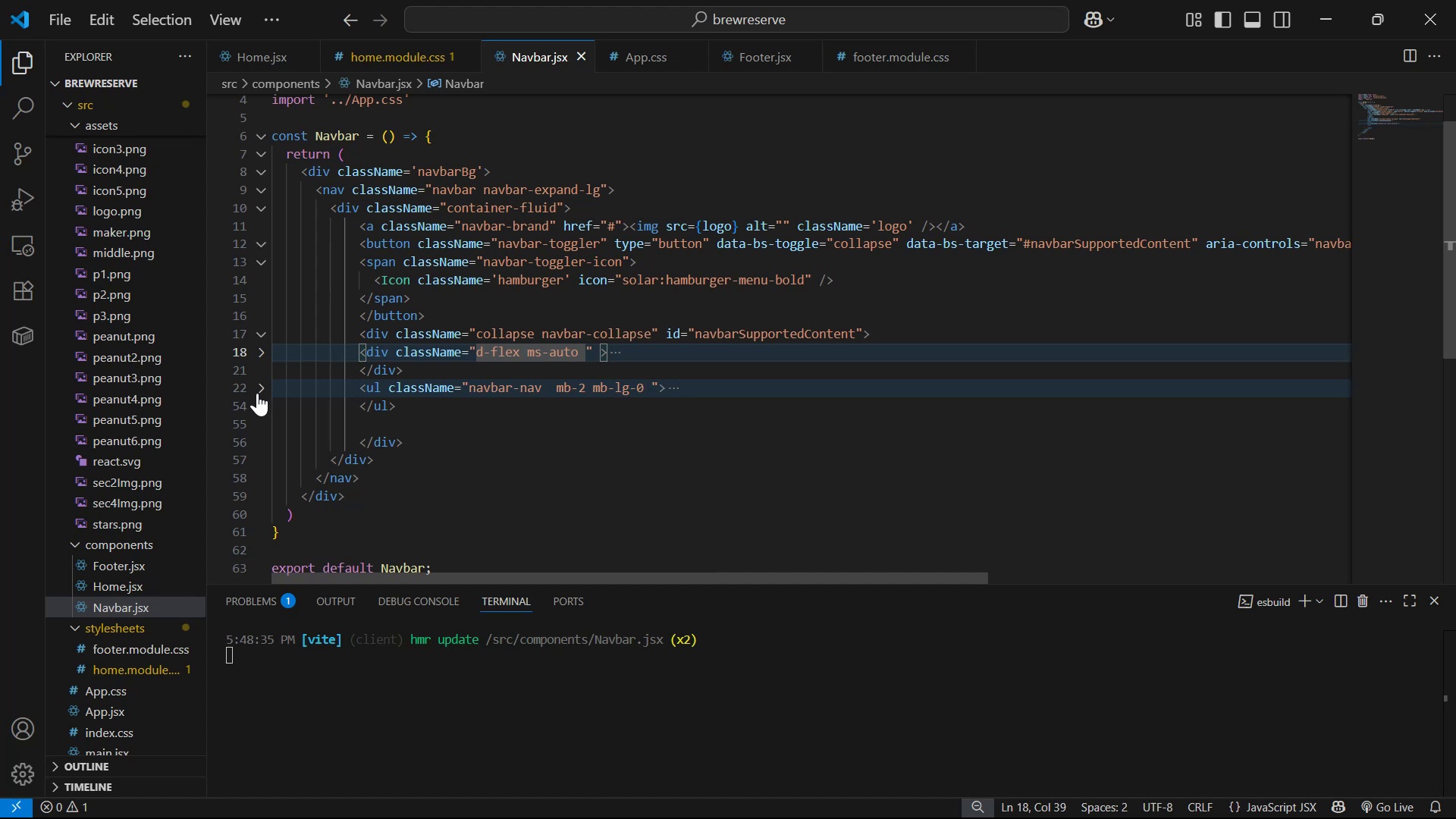 
left_click([268, 384])
 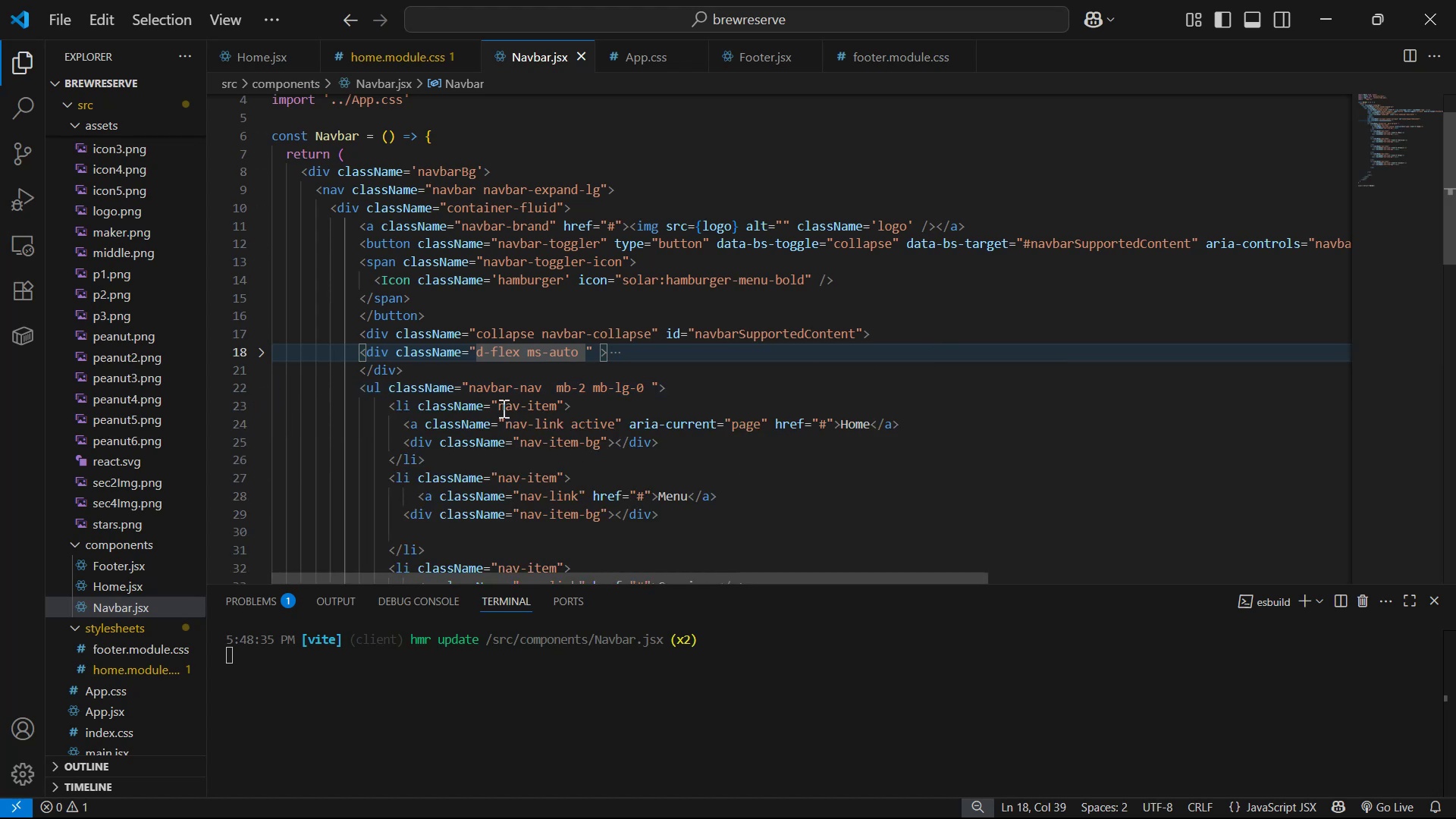 
wait(5.89)
 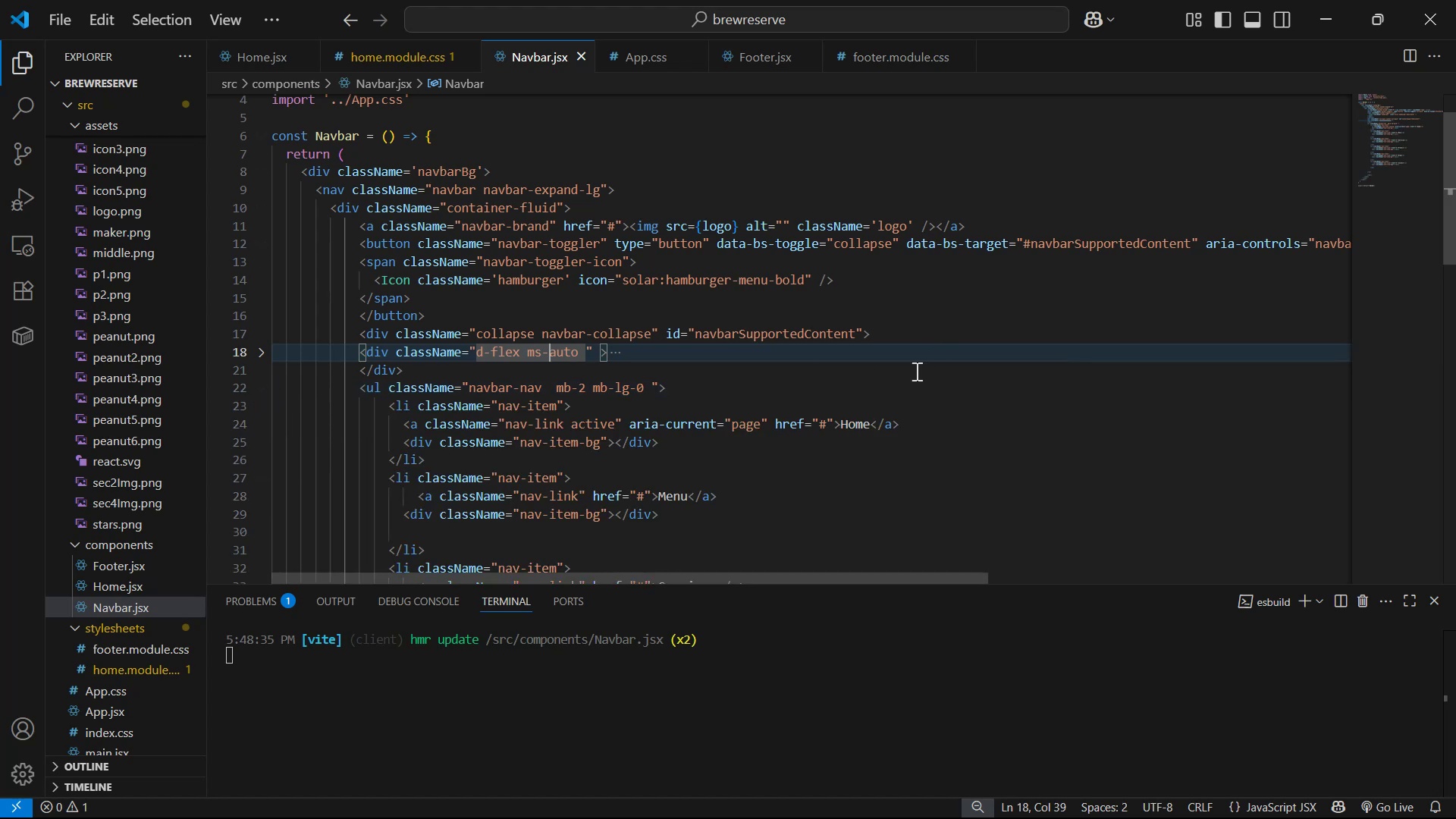 
key(Control+C)
 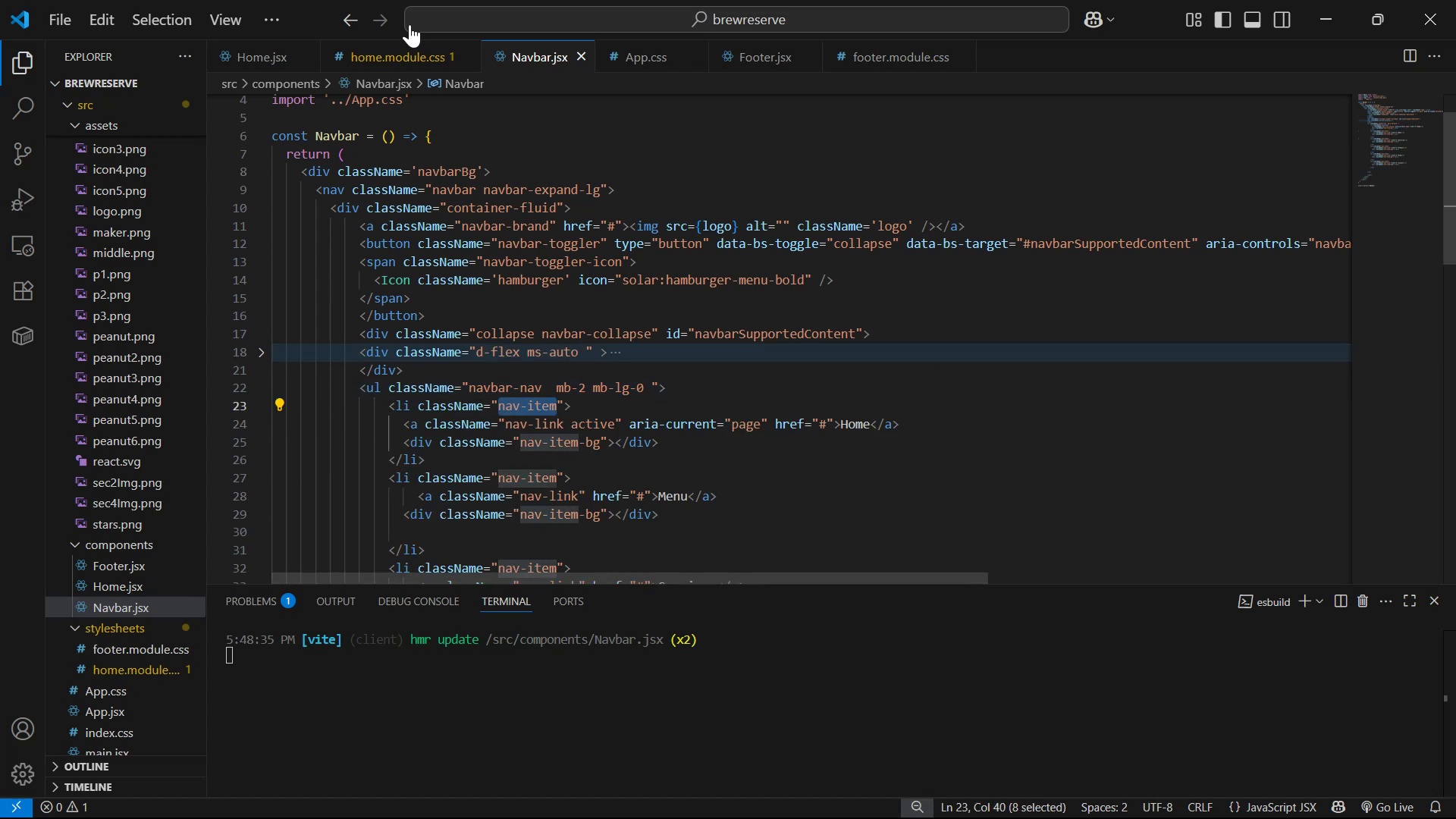 
left_click([419, 65])
 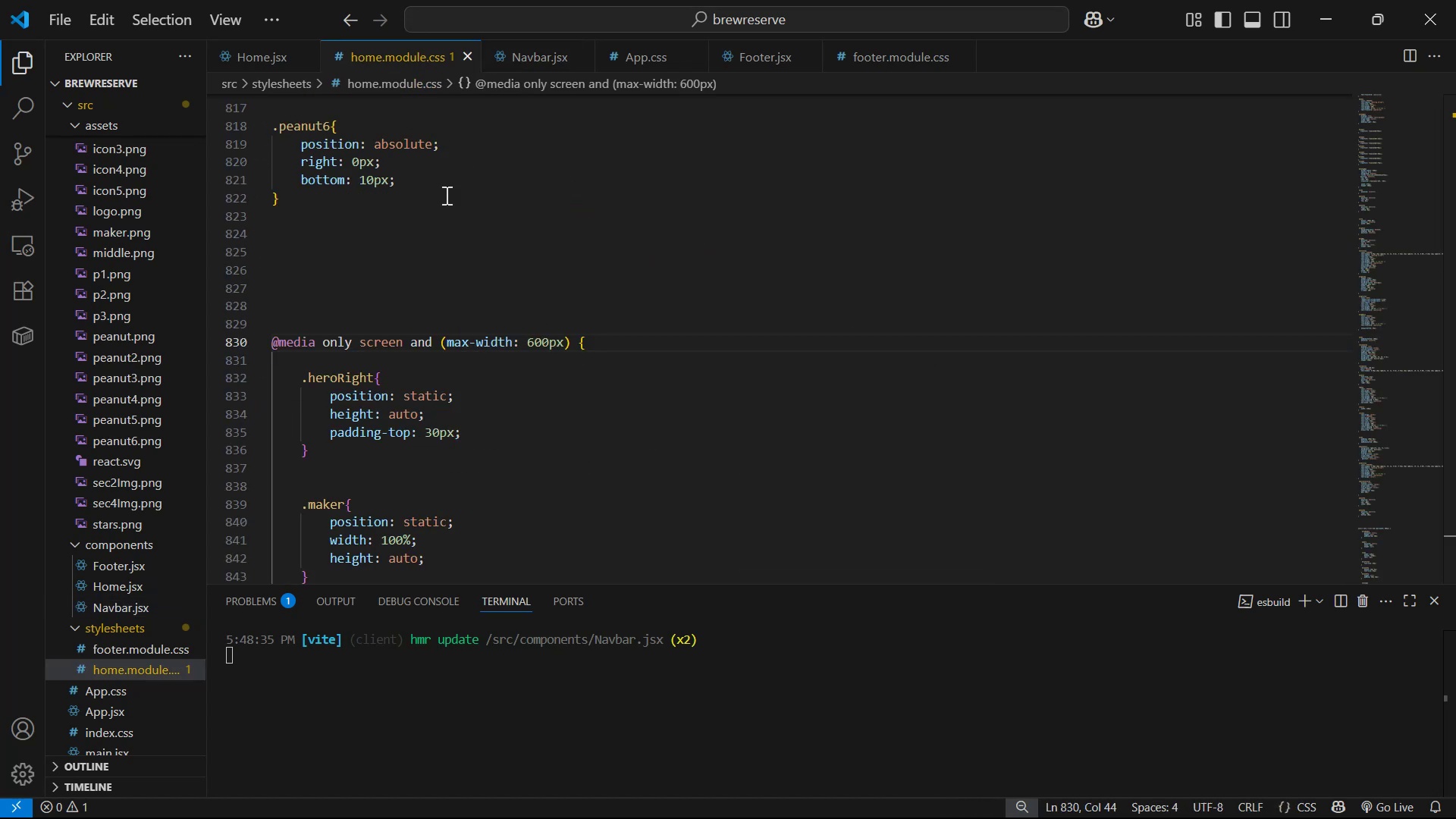 
scroll: coordinate [469, 419], scroll_direction: down, amount: 10.0
 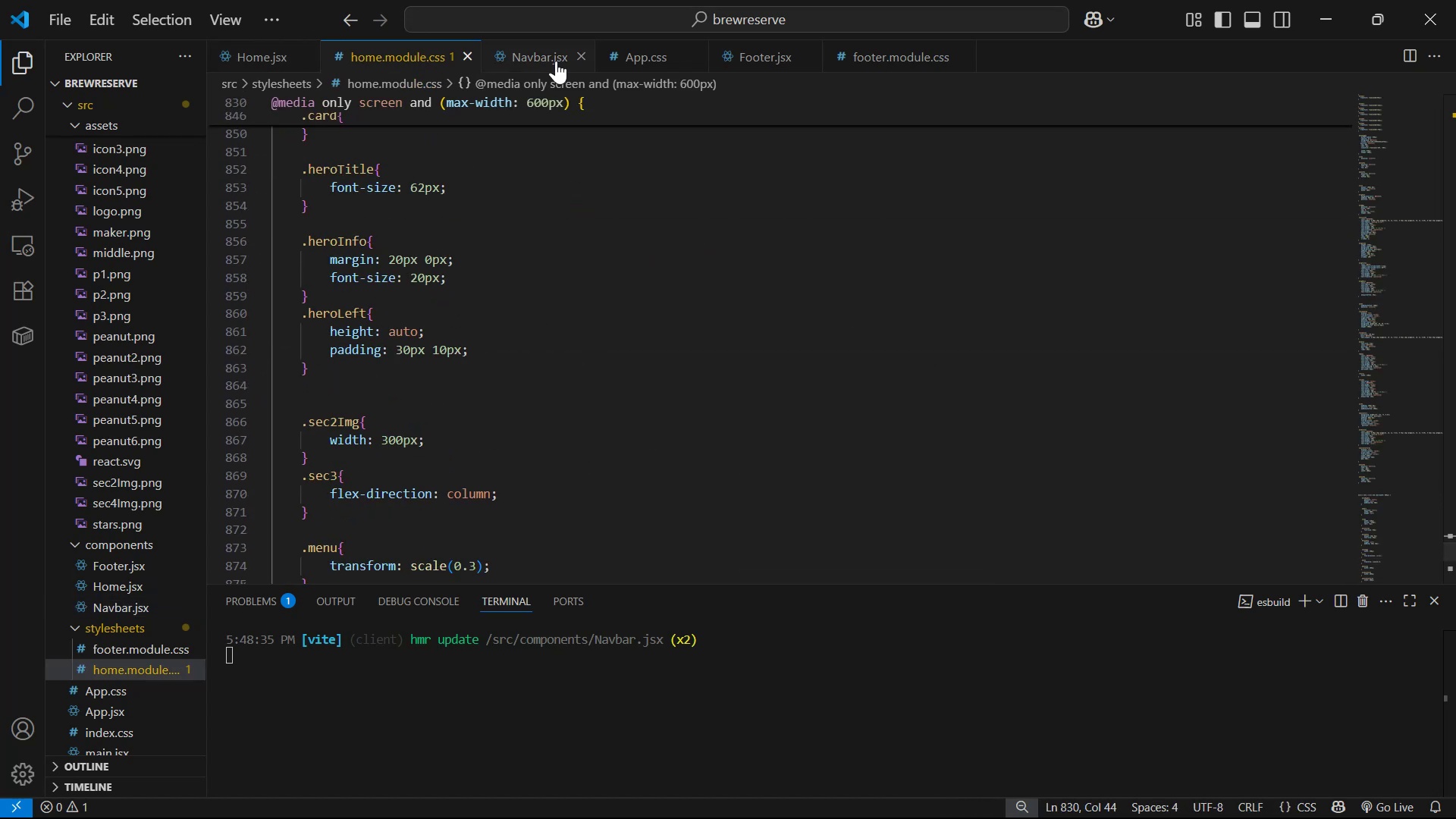 
left_click([630, 50])
 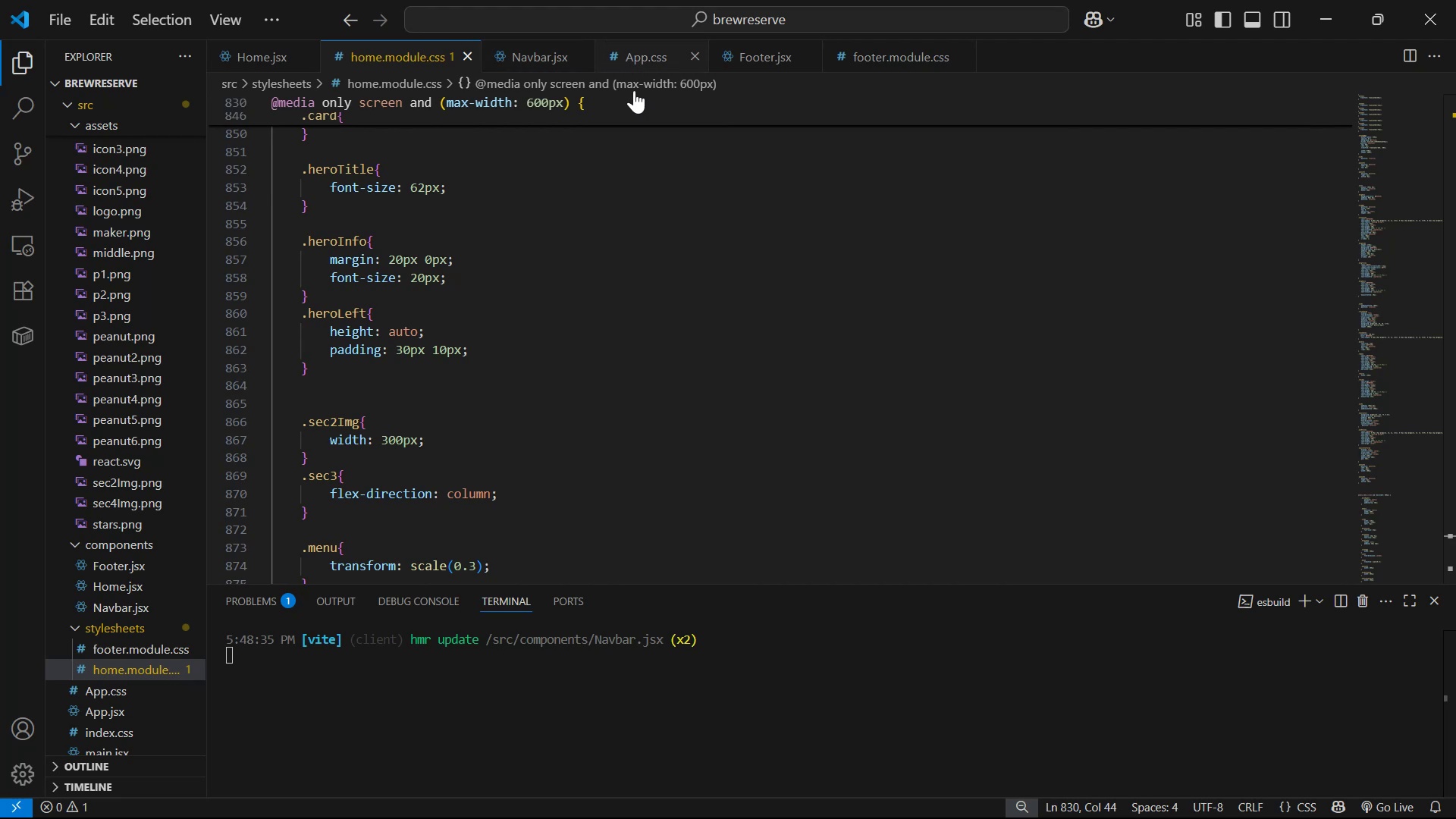 
scroll: coordinate [475, 225], scroll_direction: down, amount: 3.0
 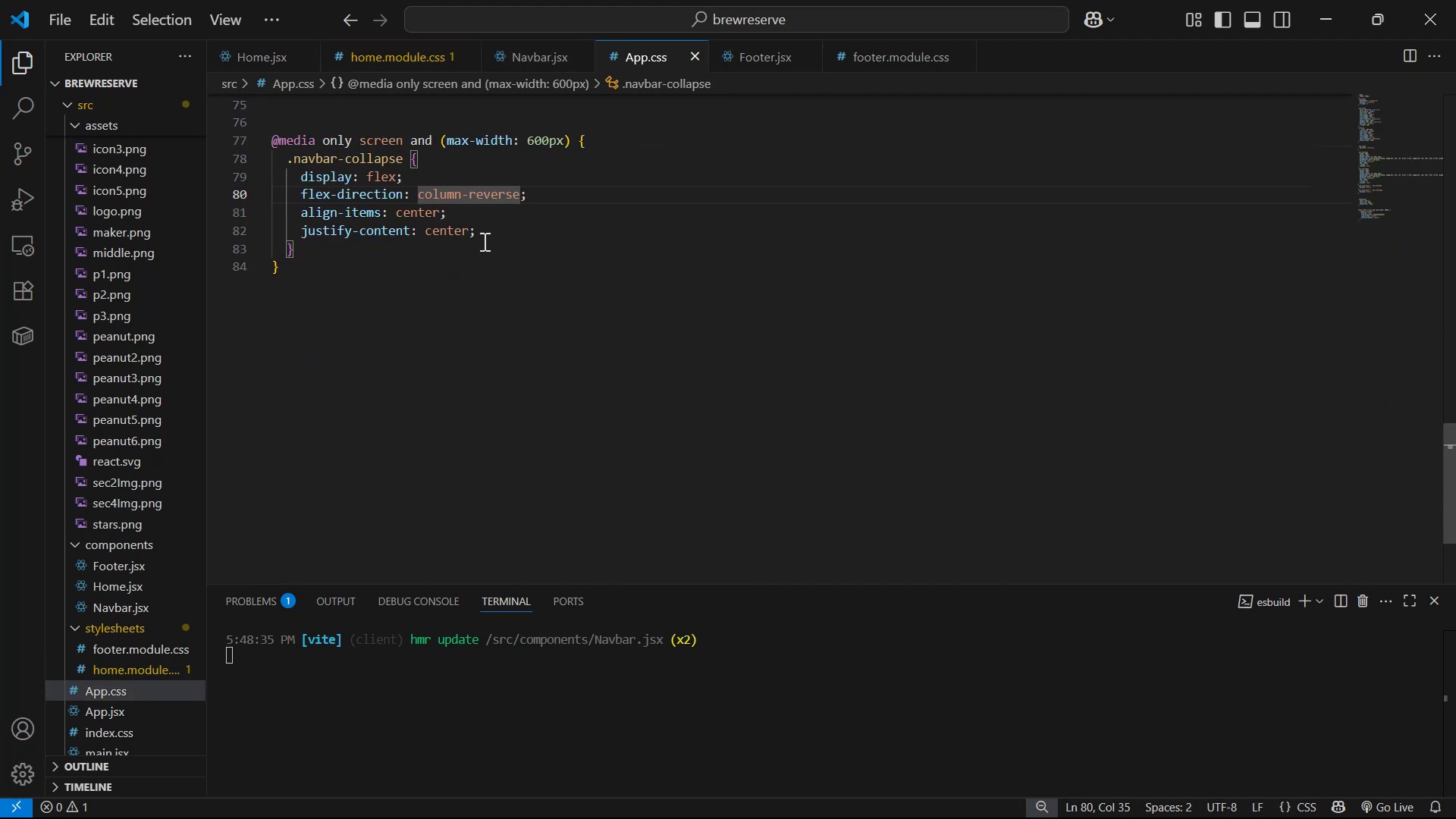 
left_click([490, 243])
 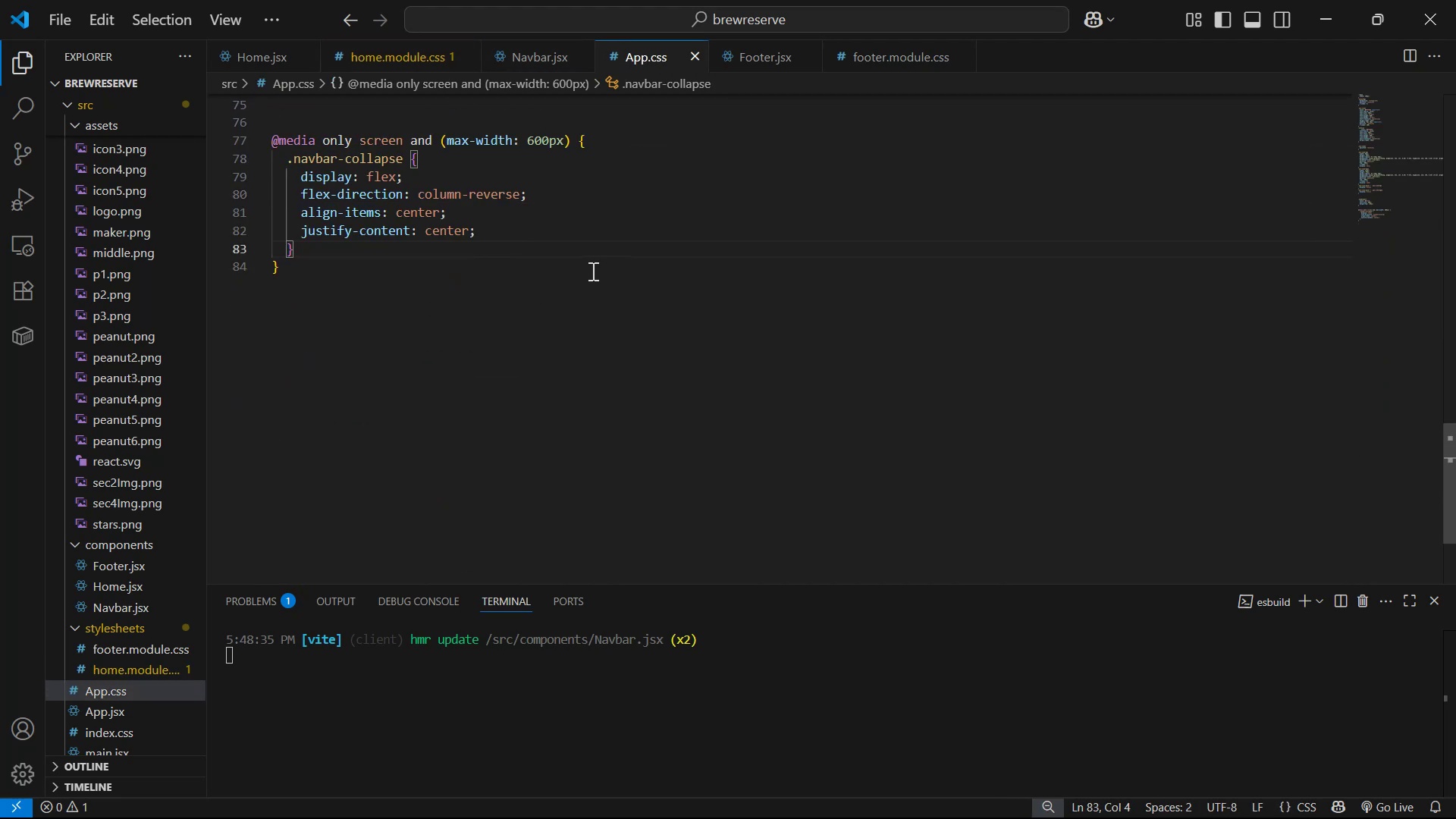 
key(Enter)
 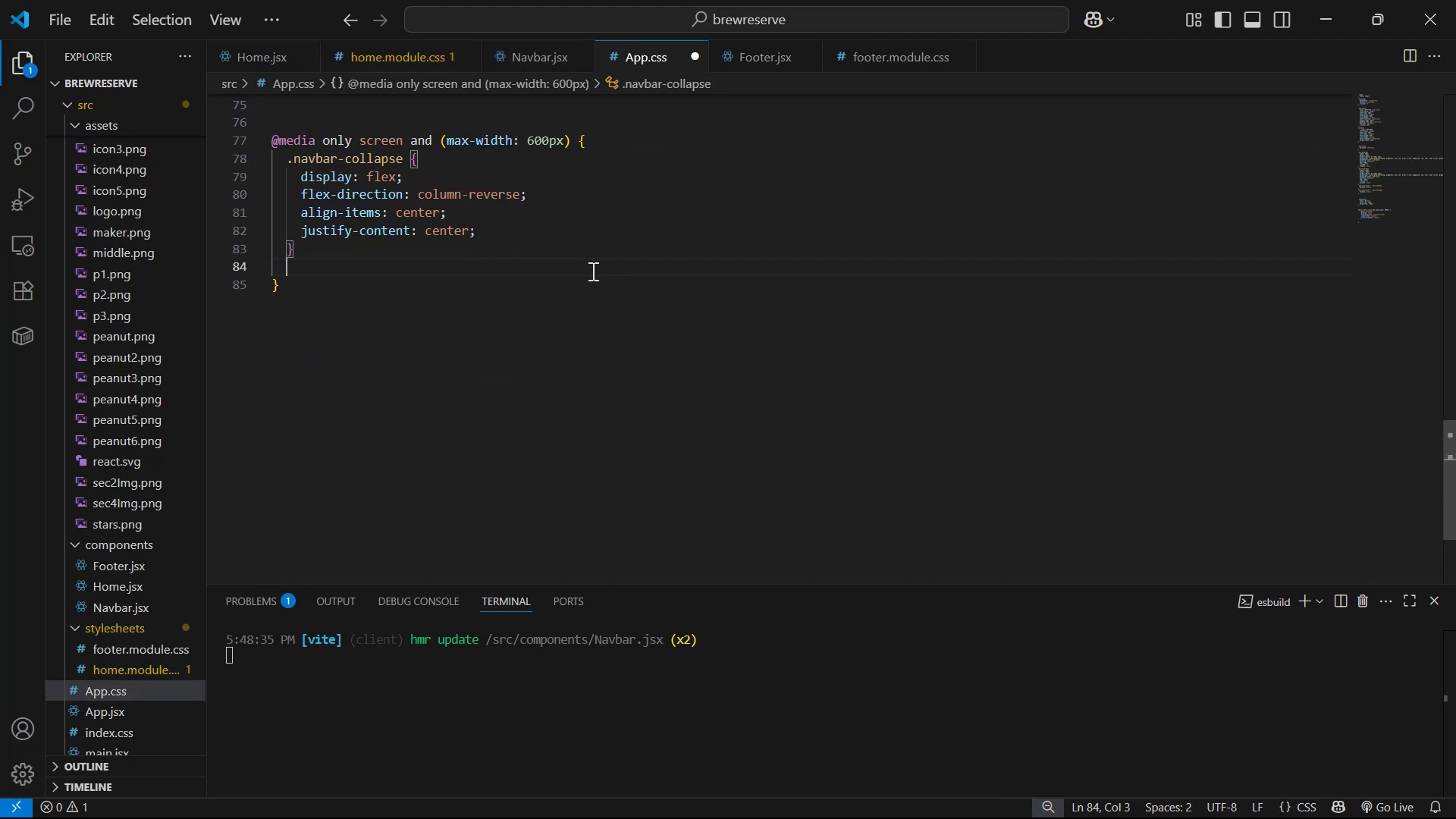 
key(Enter)
 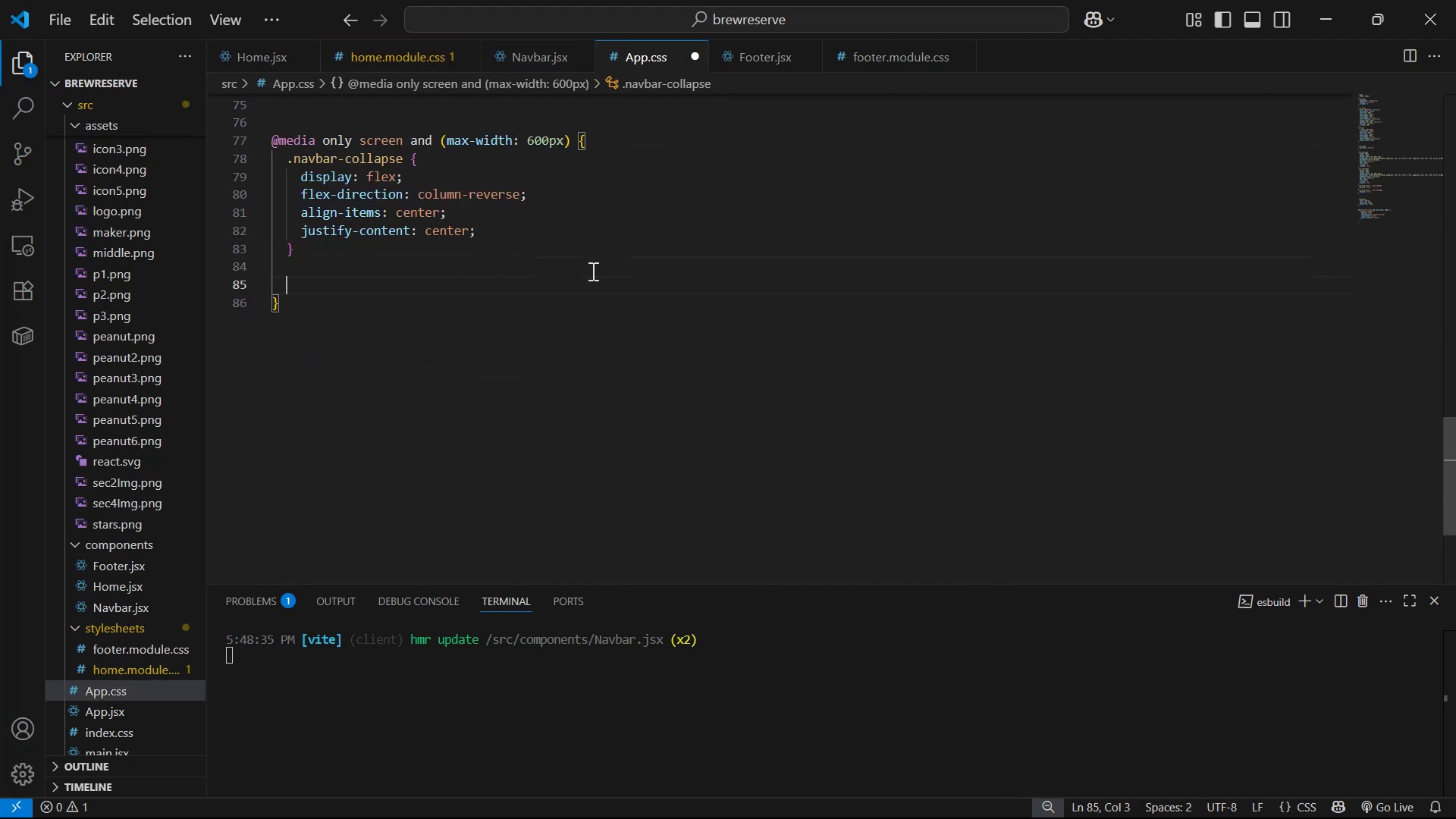 
key(Period)
 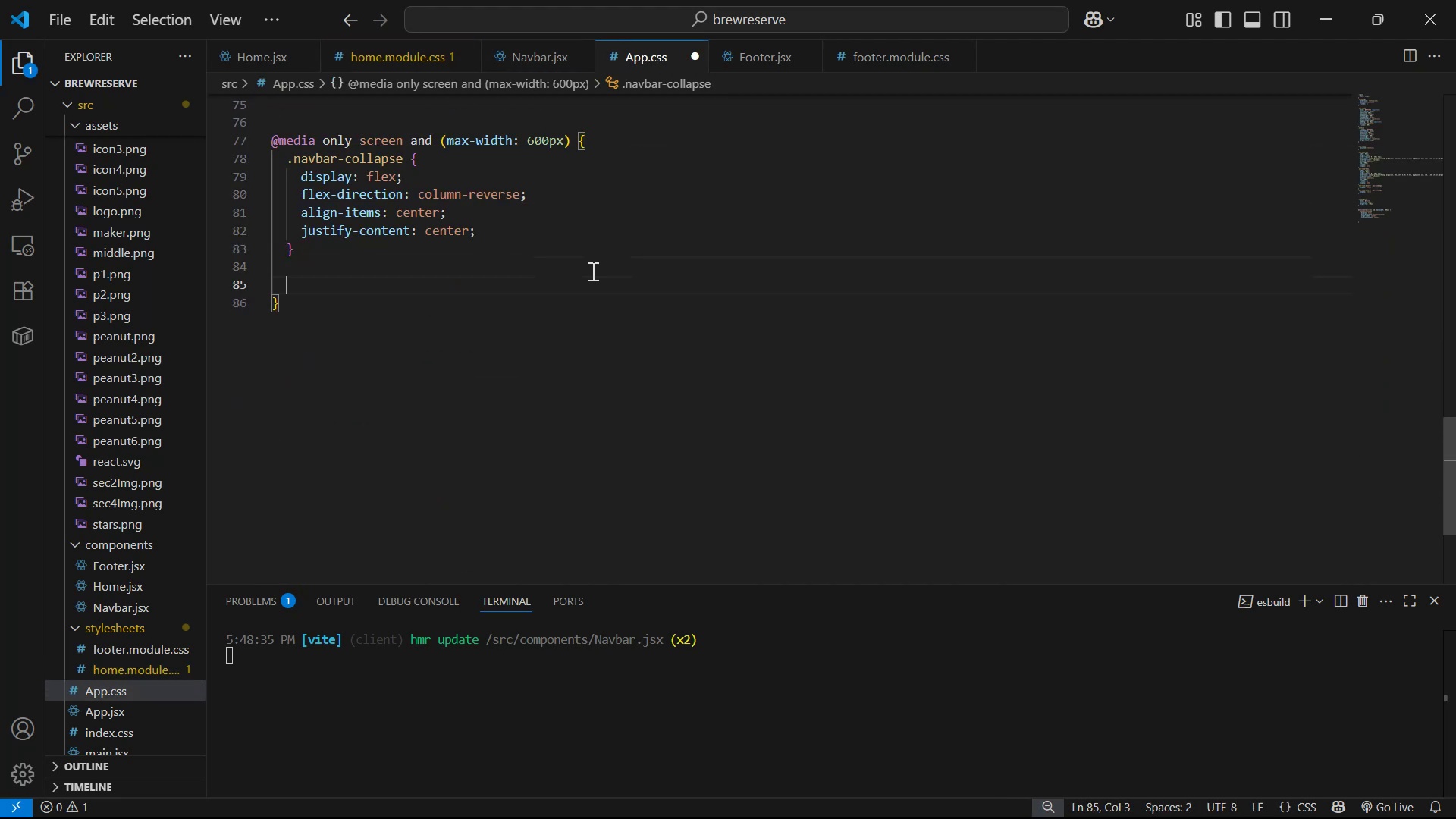 
key(Control+ControlLeft)
 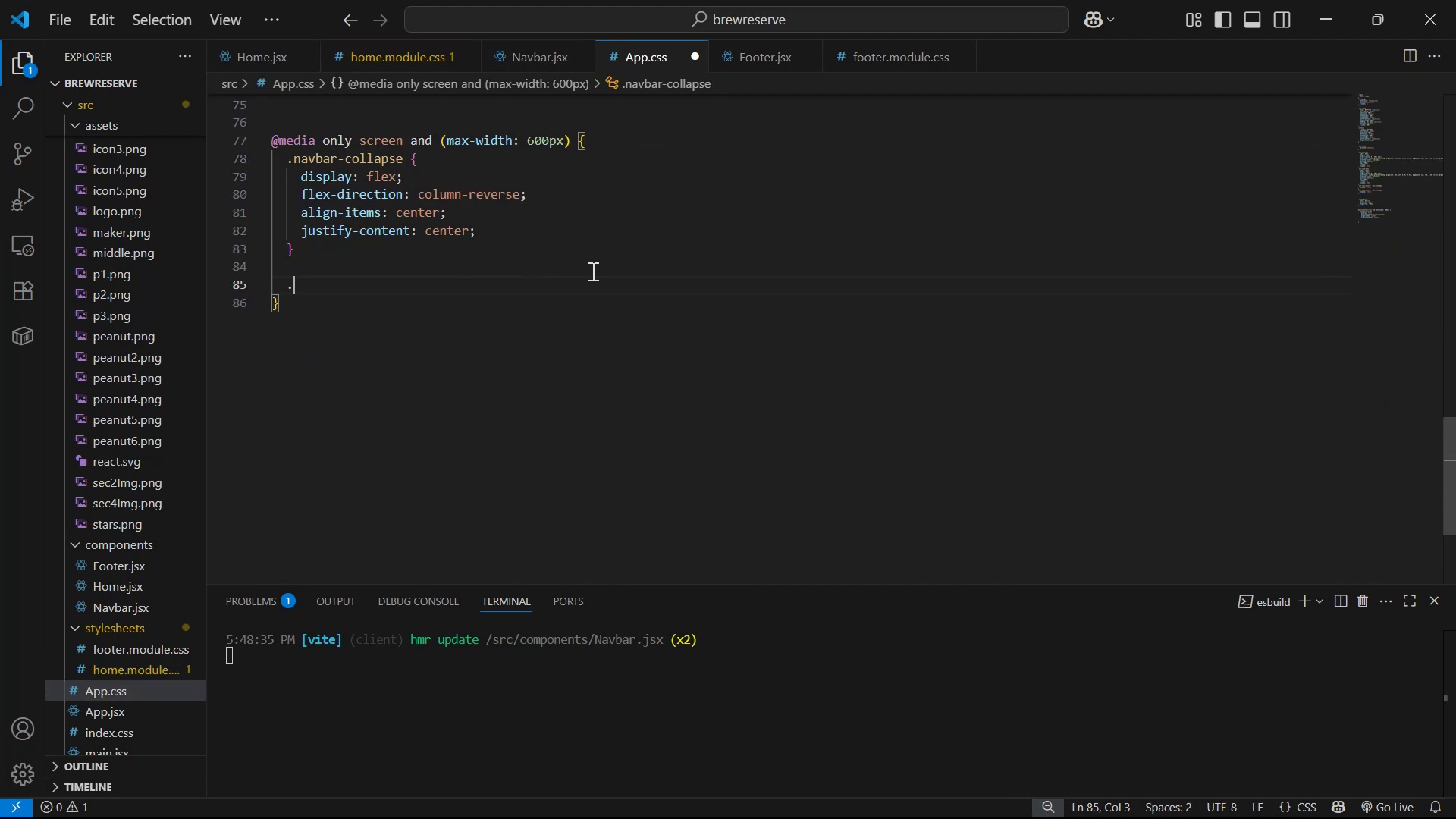 
key(Control+V)
 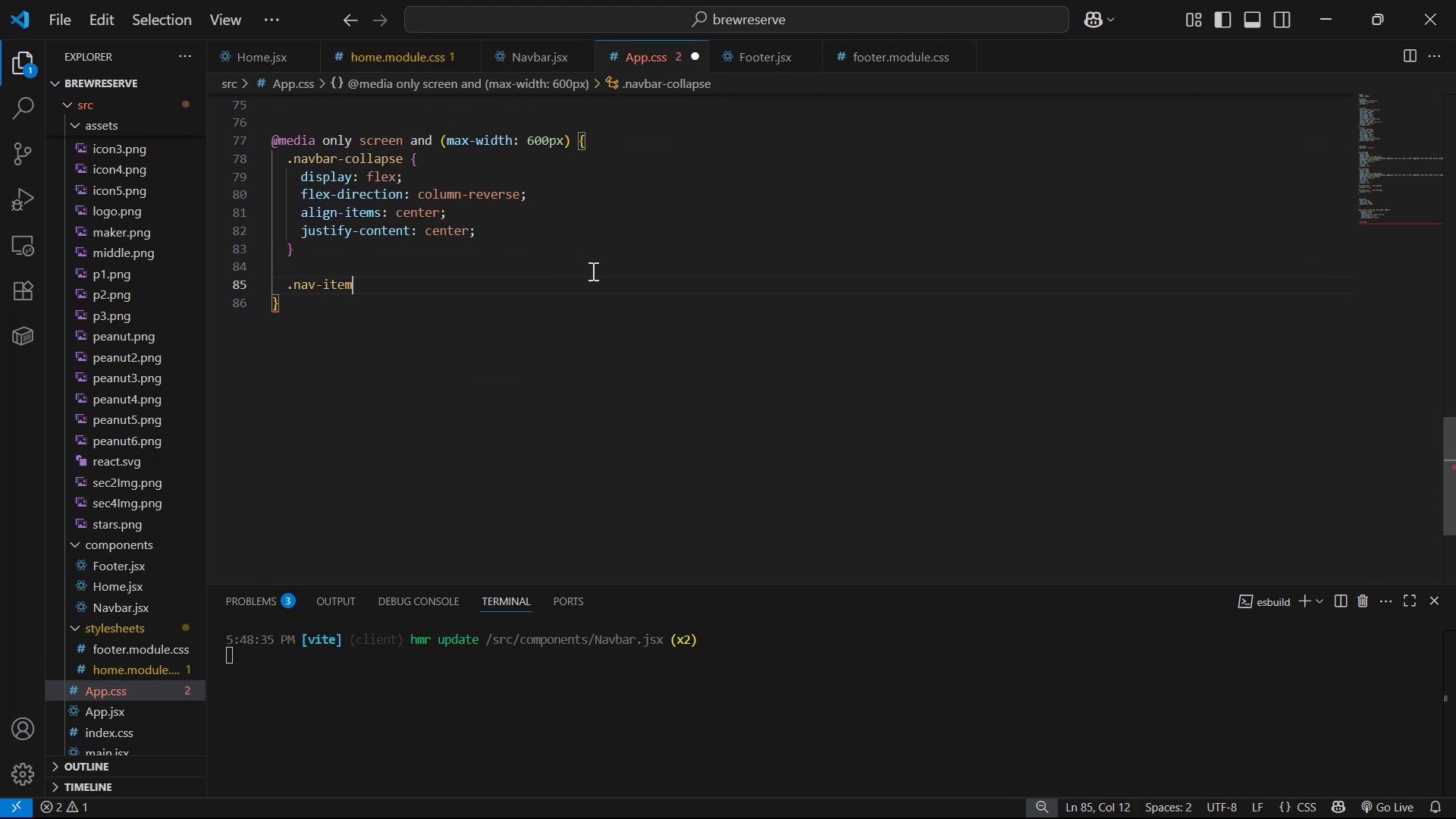 
key(Shift+BracketLeft)
 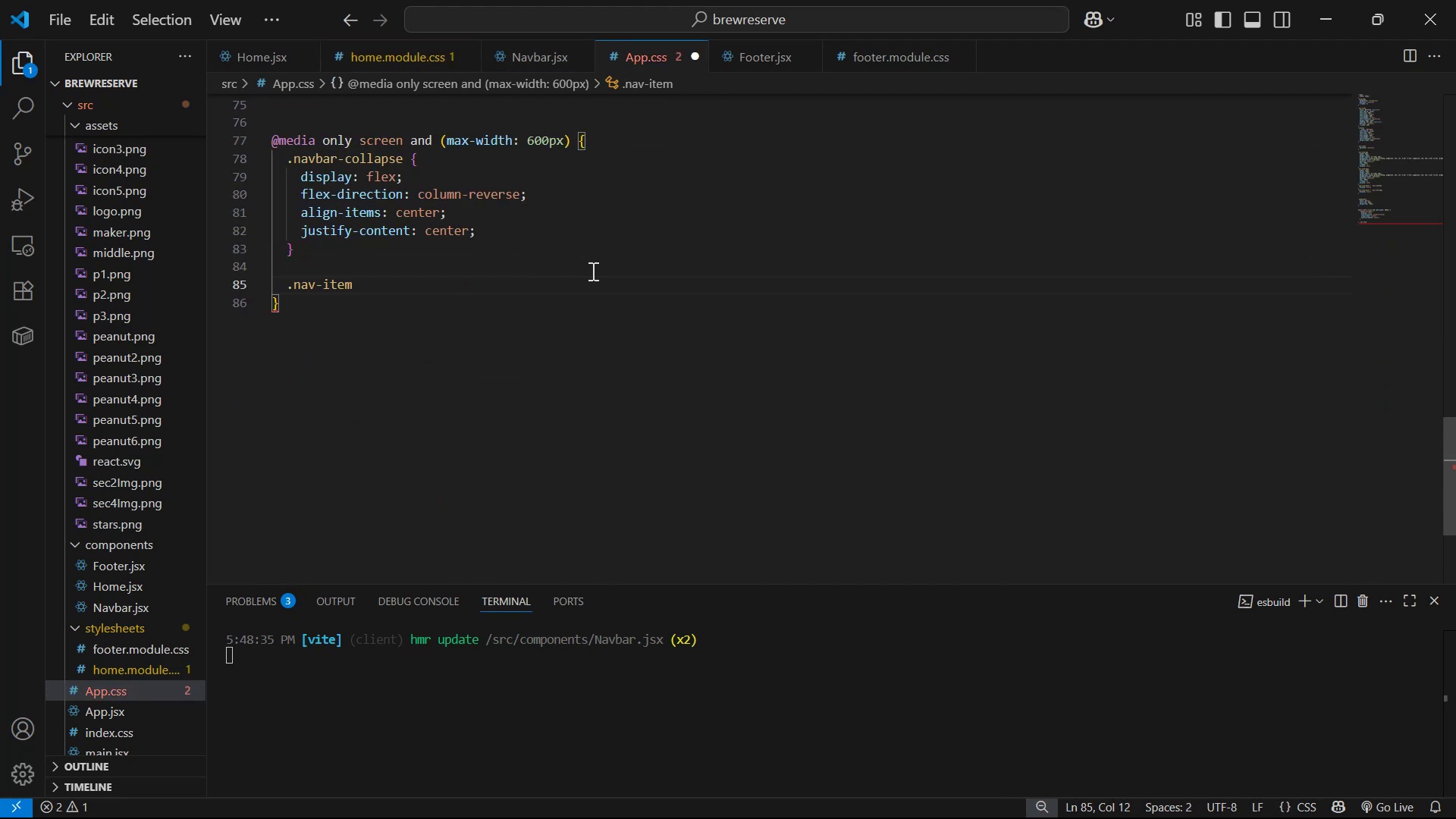 
key(Enter)
 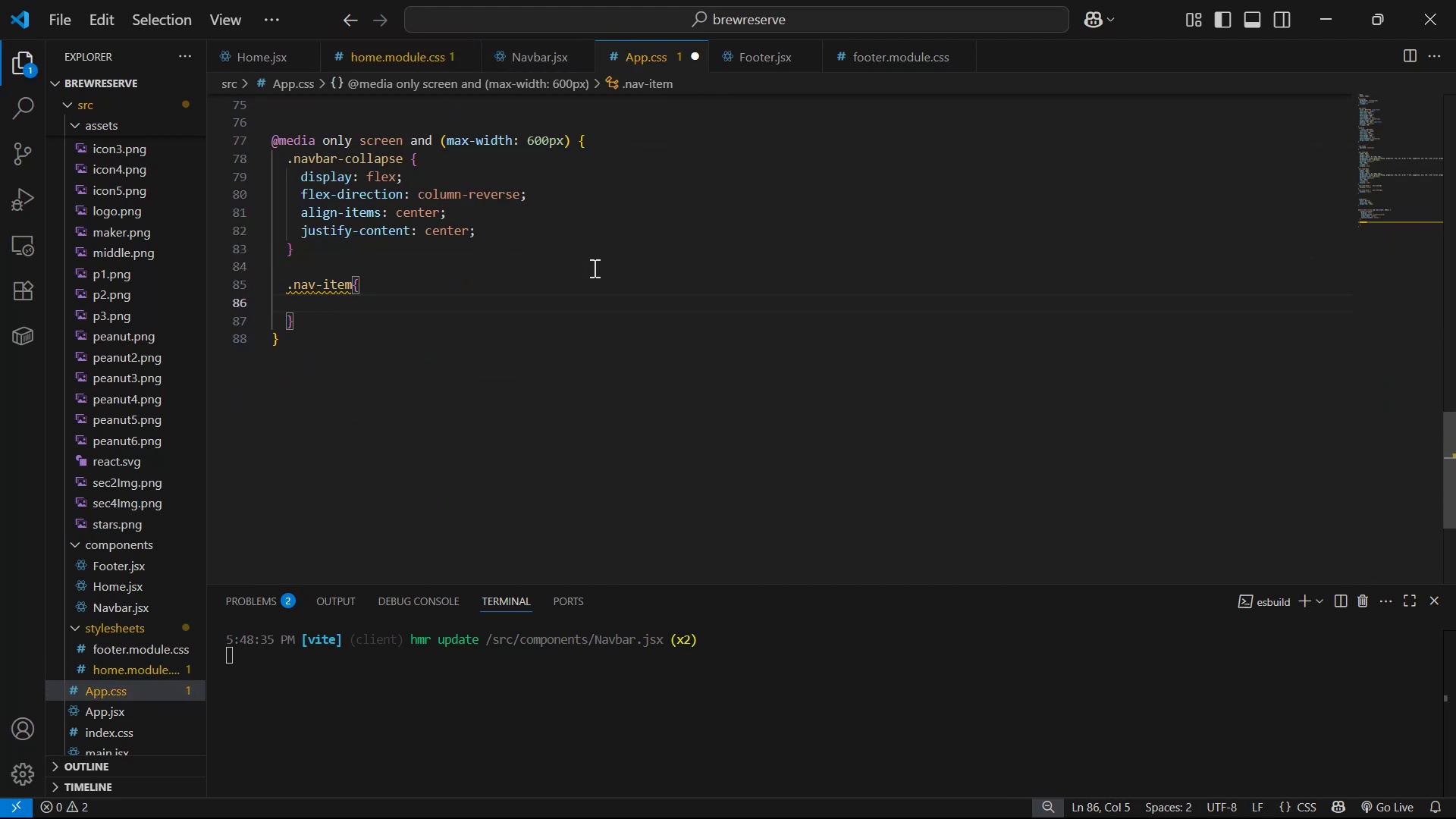 
wait(7.86)
 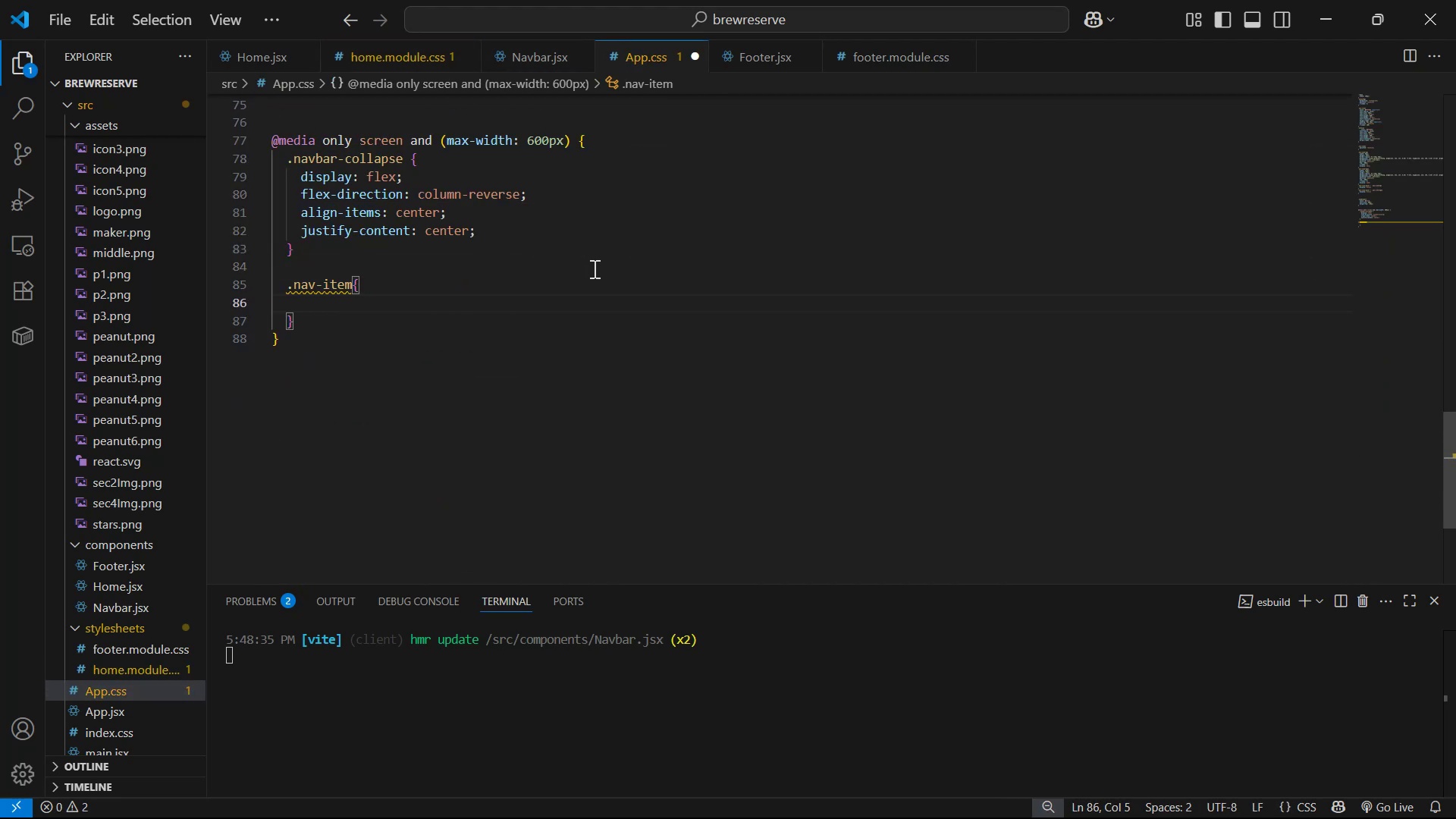 
type(ma)
 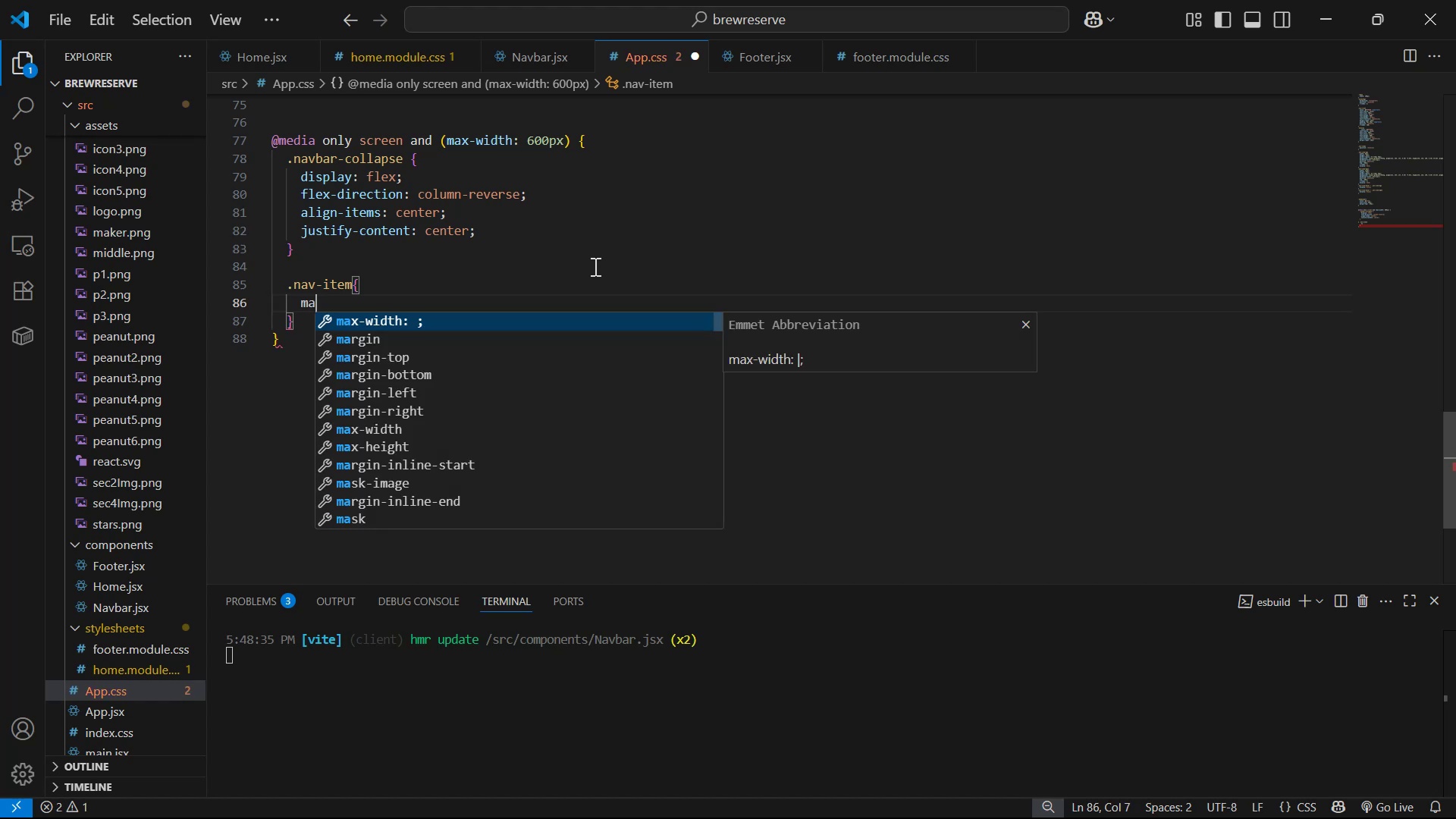 
key(ArrowDown)
 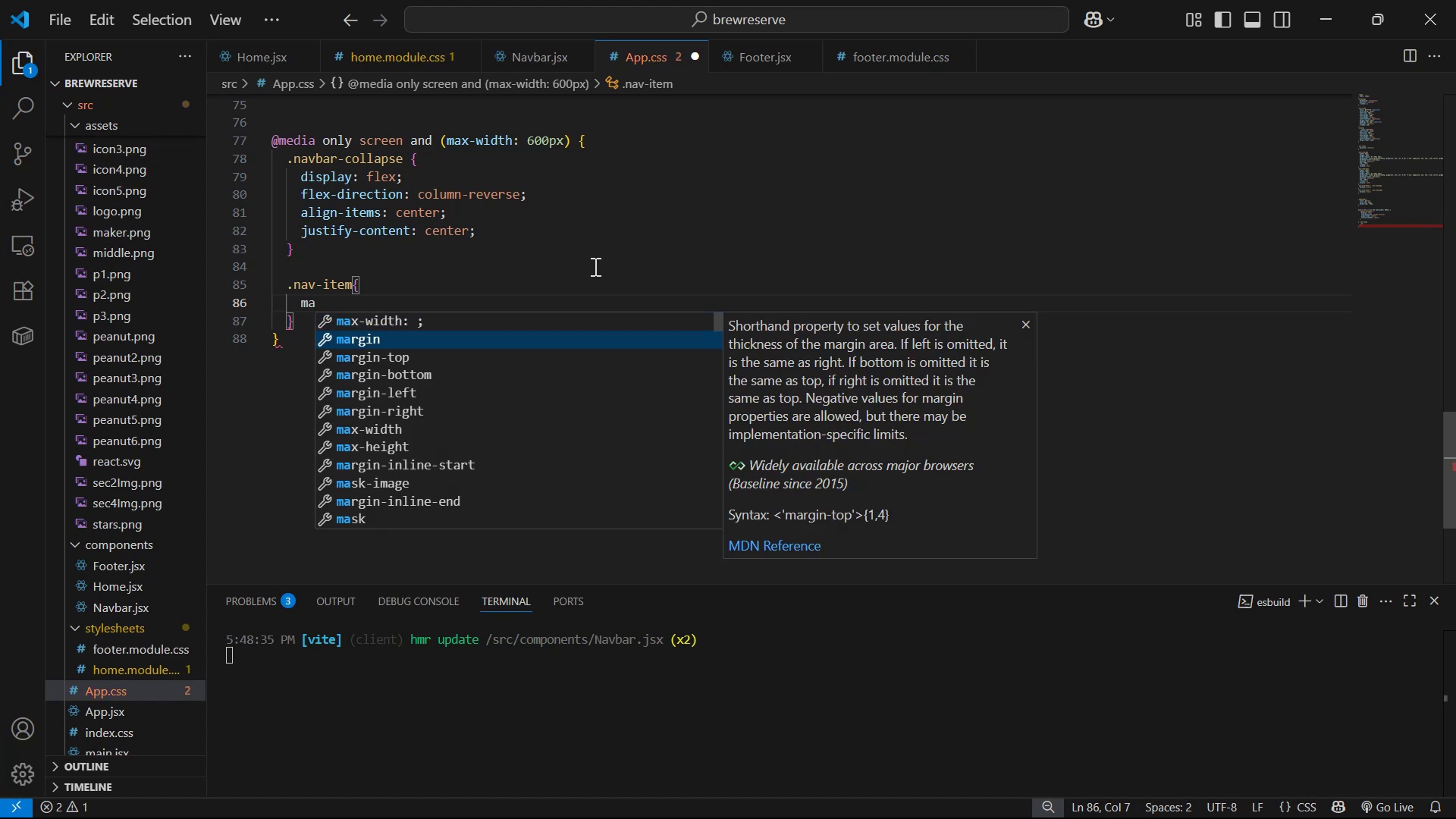 
key(Enter)
 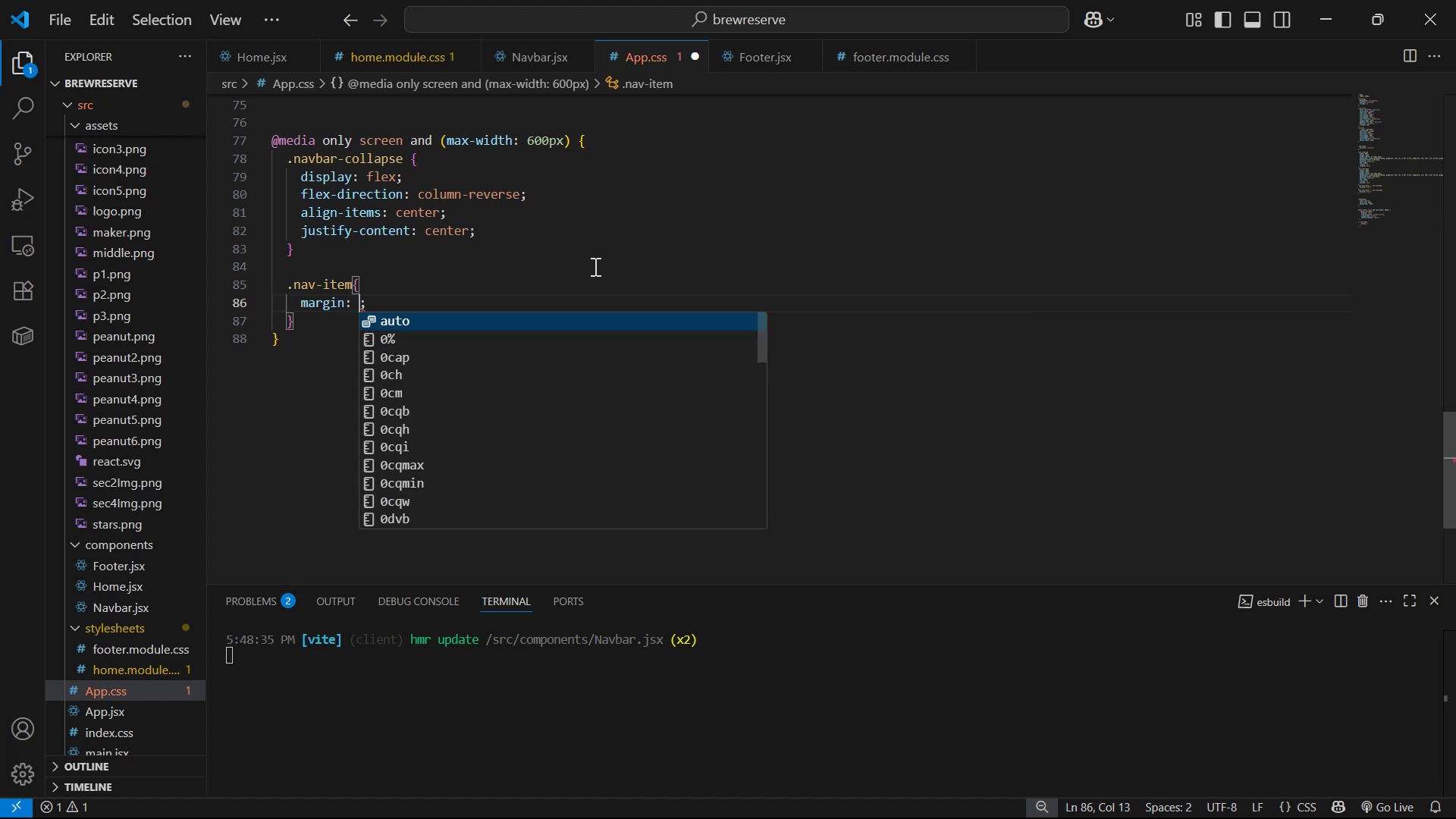 
type(0xpx)
key(Backspace)
key(Backspace)
key(Backspace)
key(Backspace)
type(1)
key(Backspace)
type(10px 0px)
 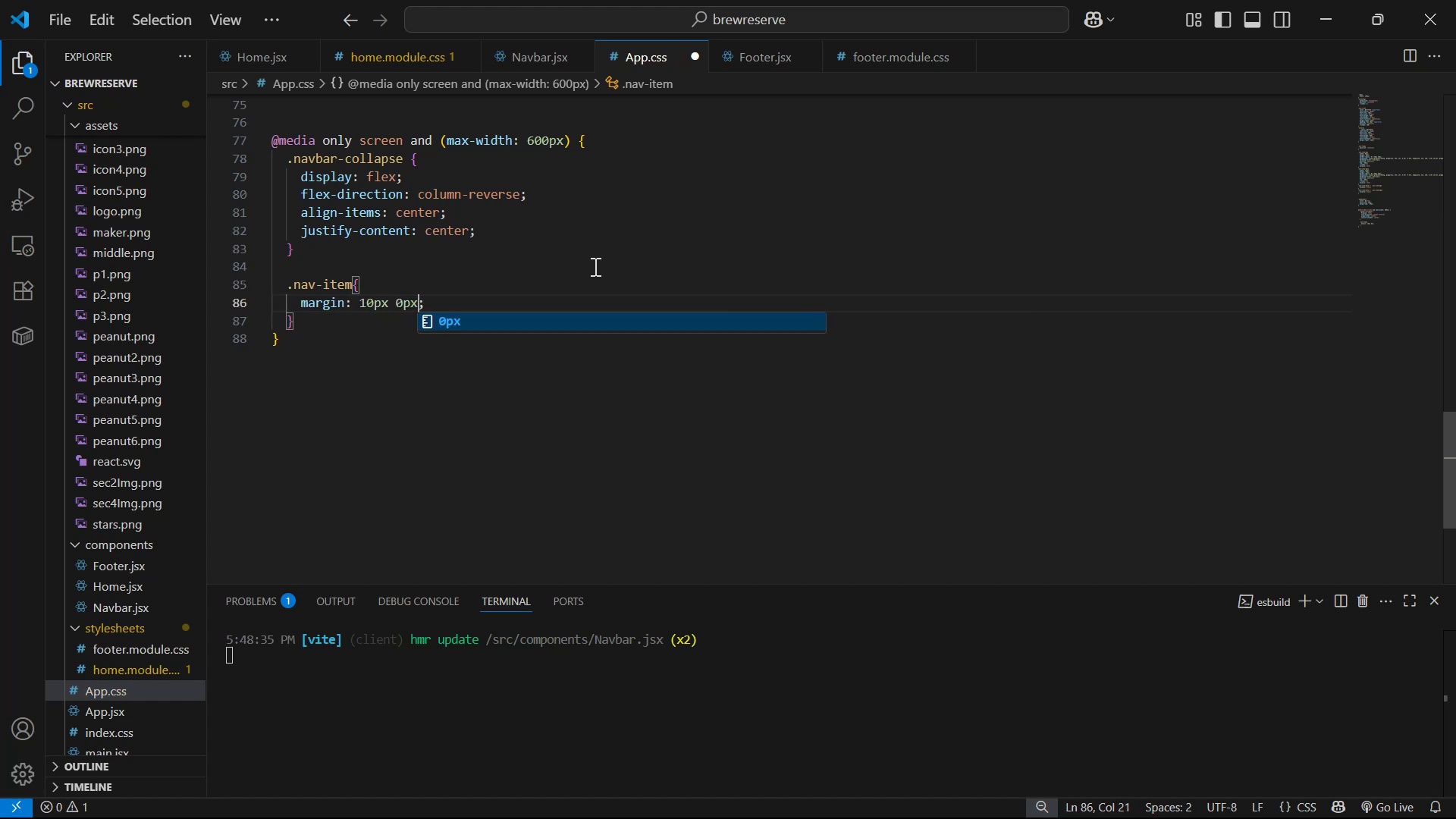 
key(Control+ControlLeft)
 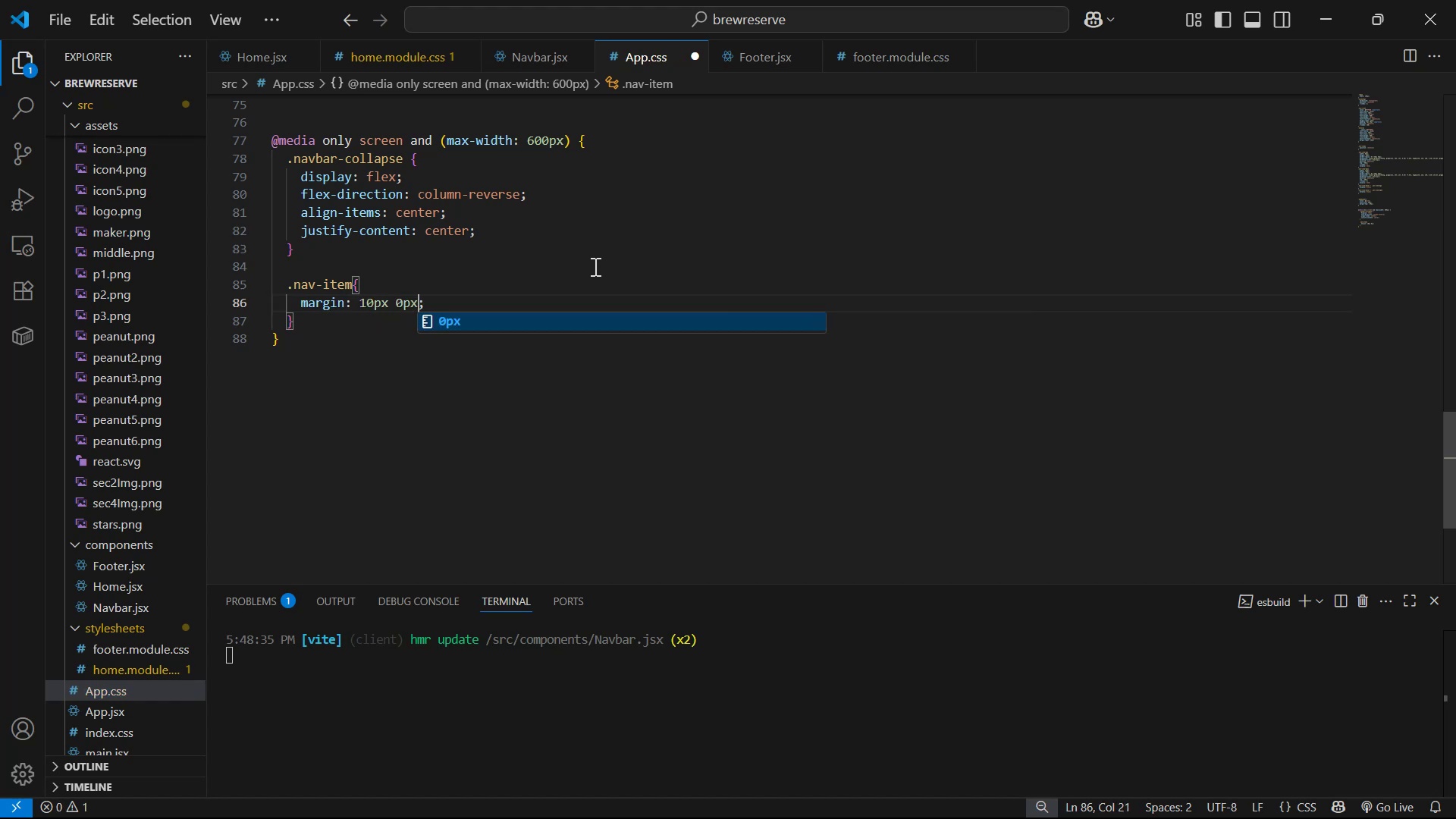 
key(Control+S)
 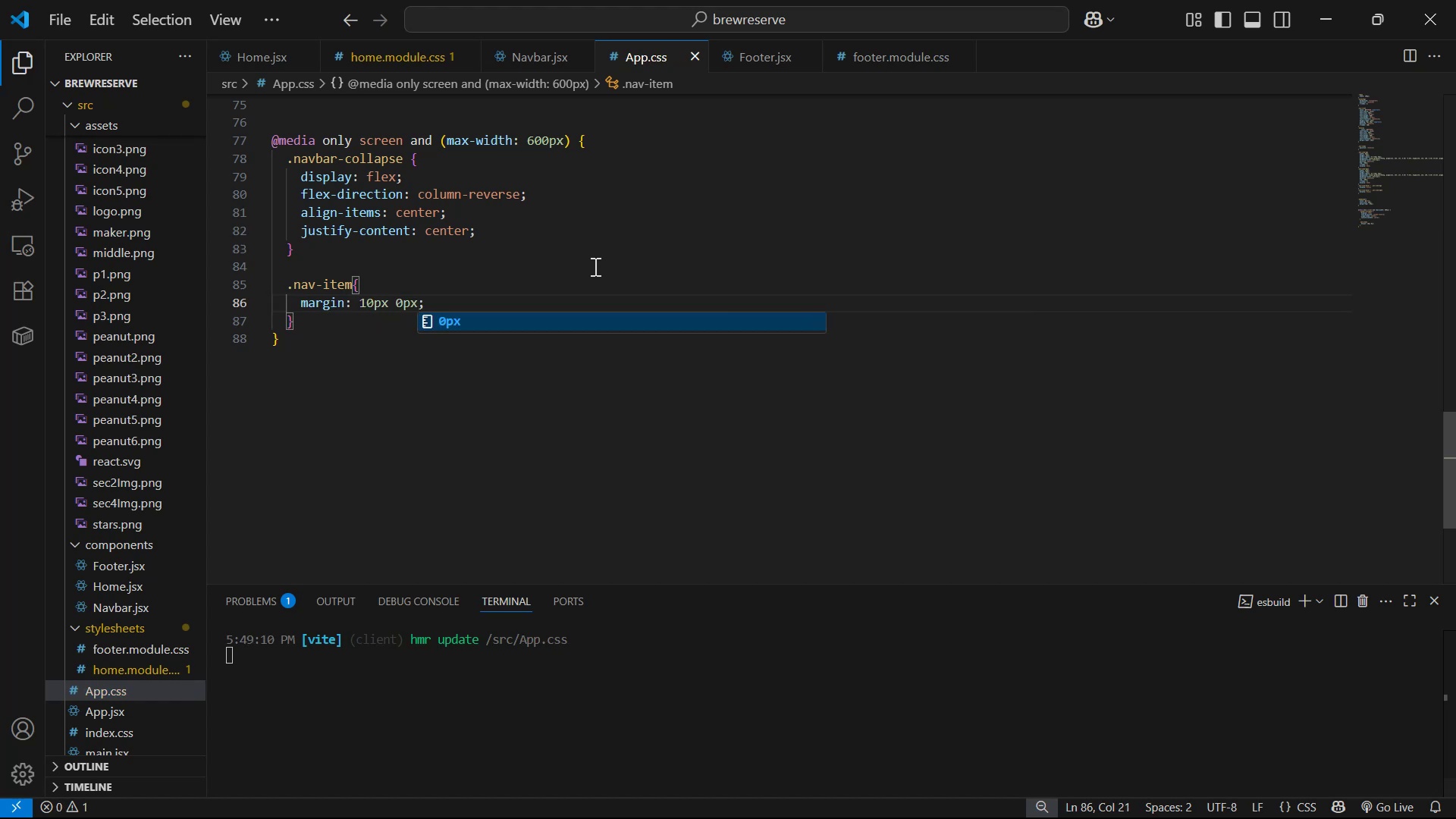 
key(Alt+Tab)
 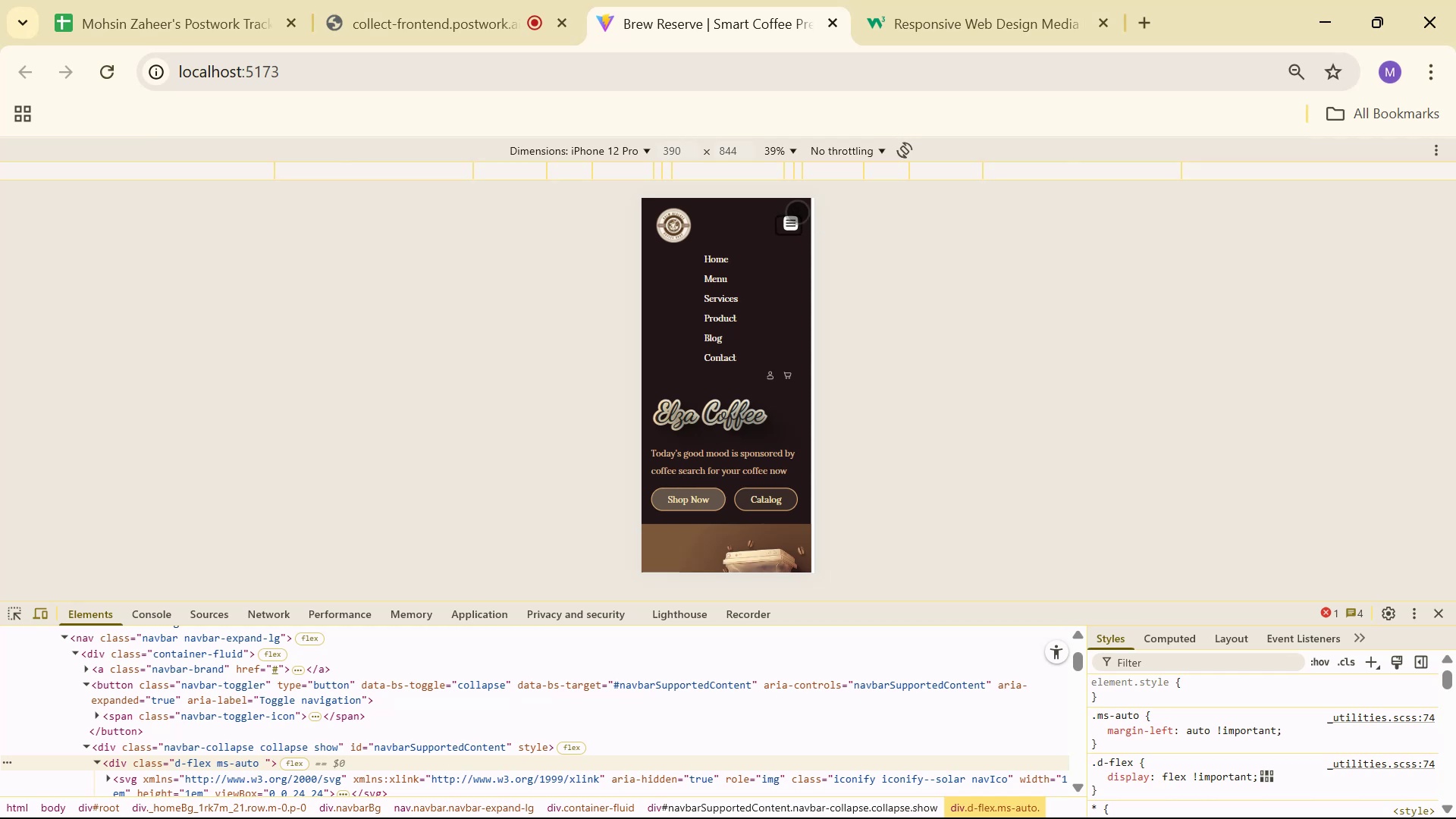 
left_click([792, 214])
 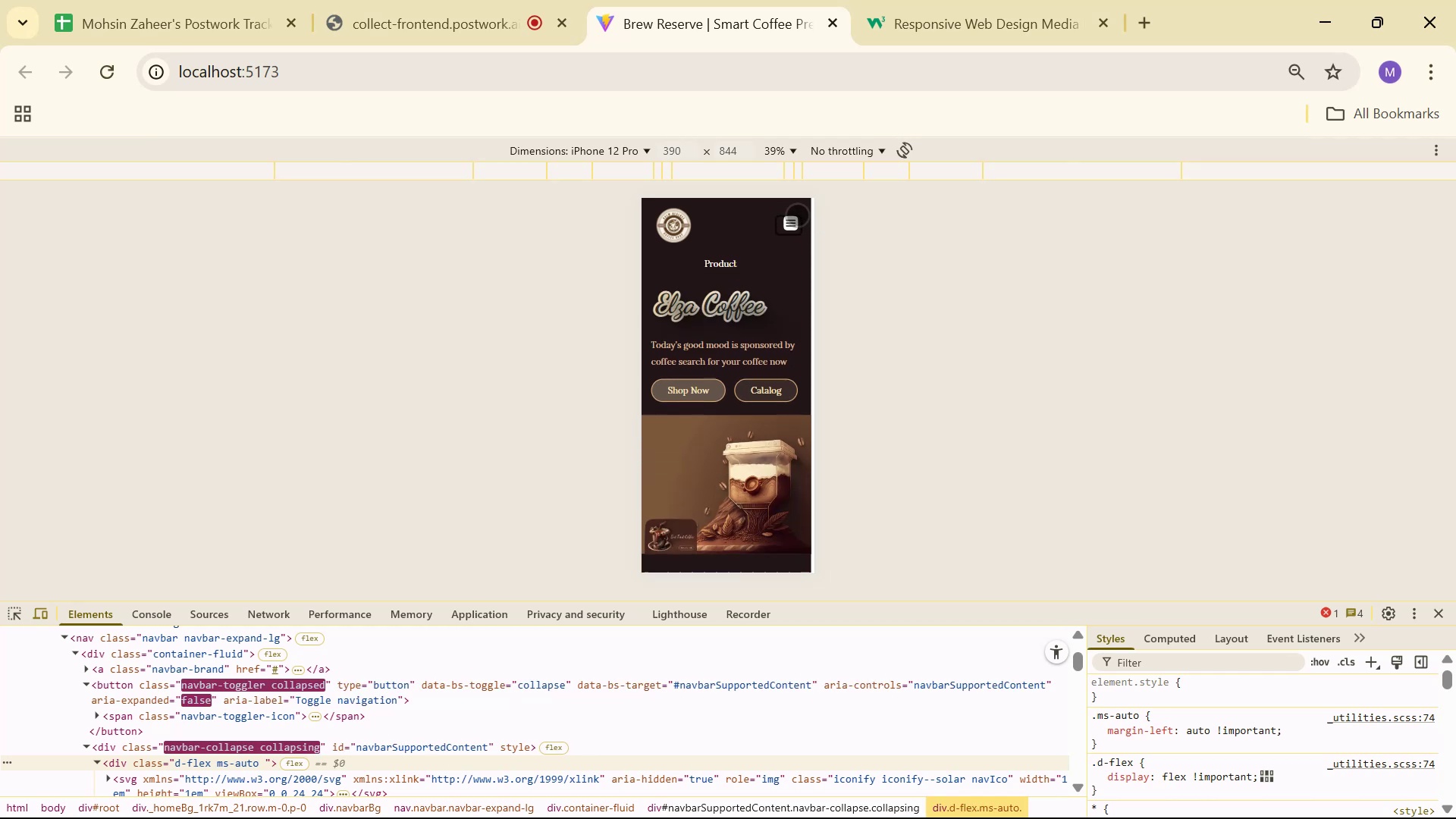 
left_click([794, 216])
 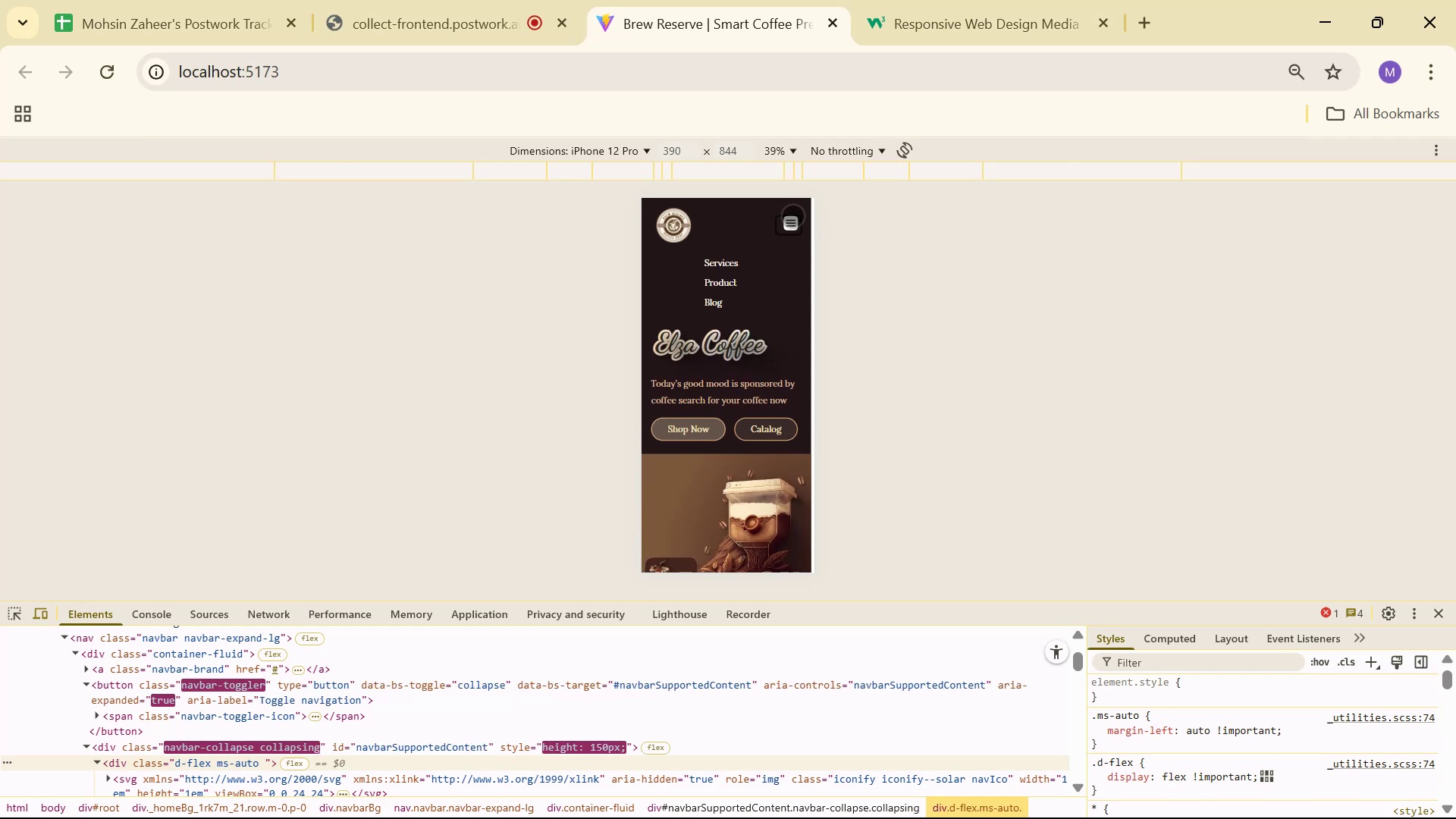 
key(Alt+AltLeft)
 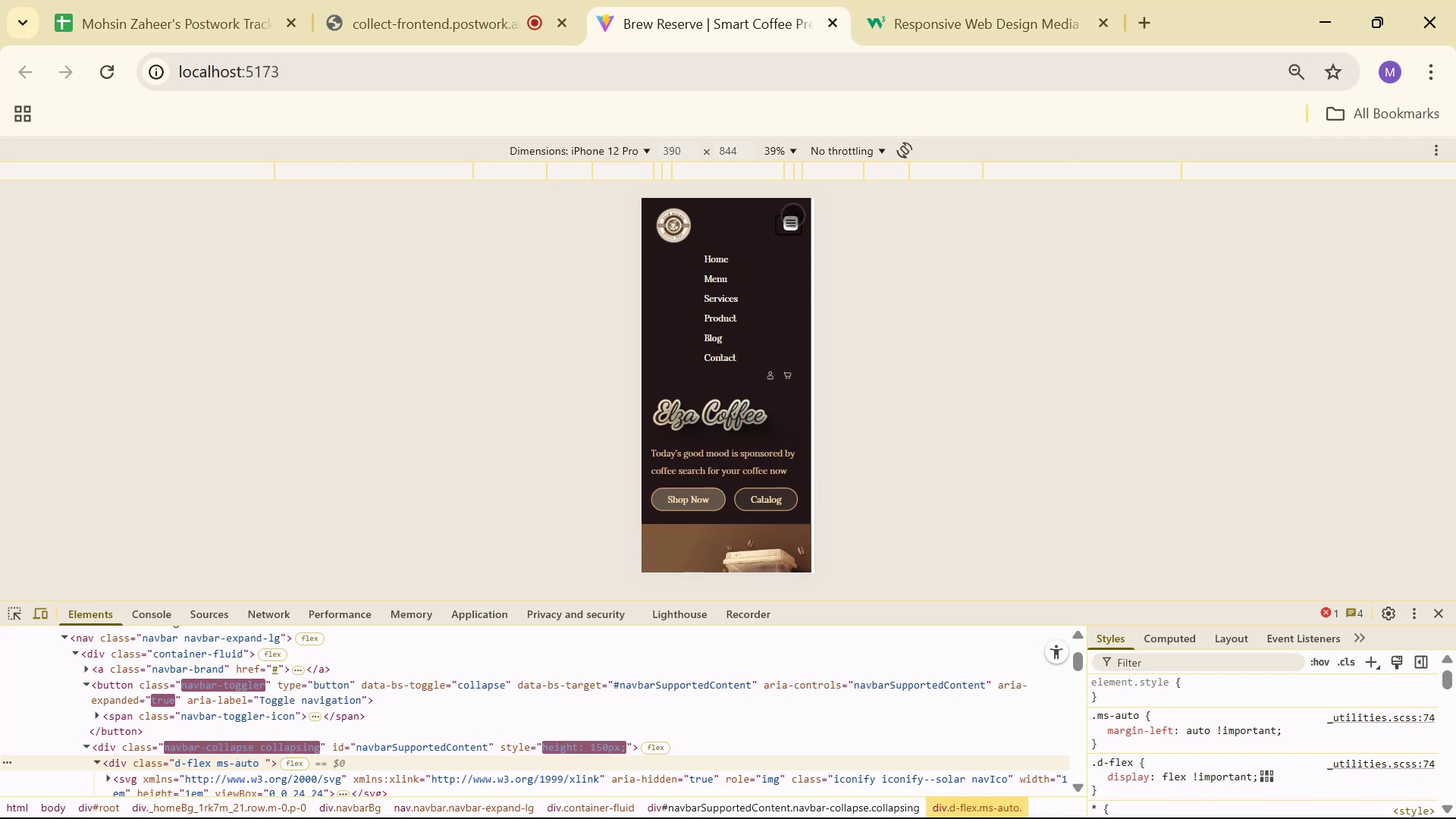 
key(Alt+Tab)
 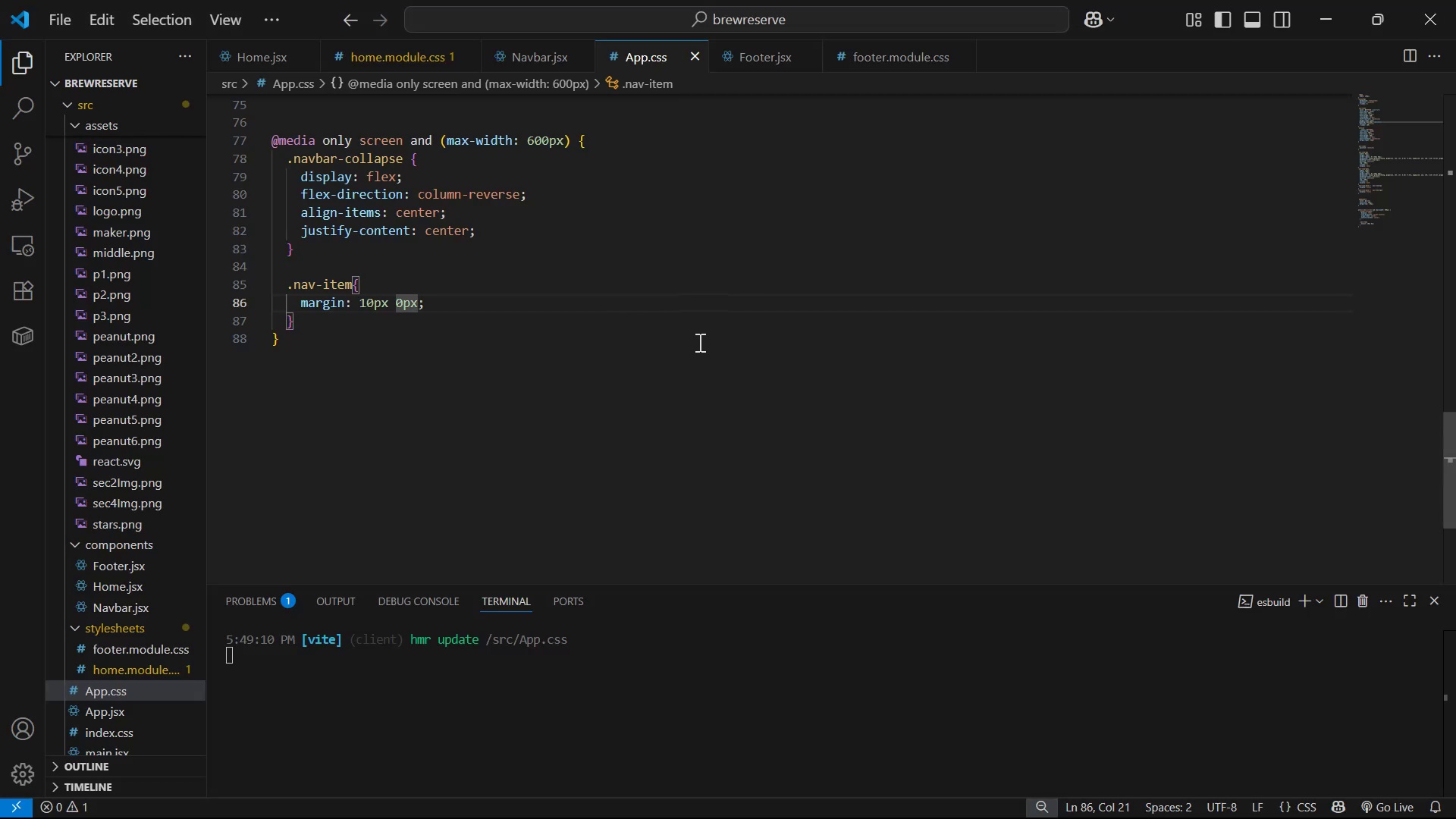 
key(ArrowRight)
 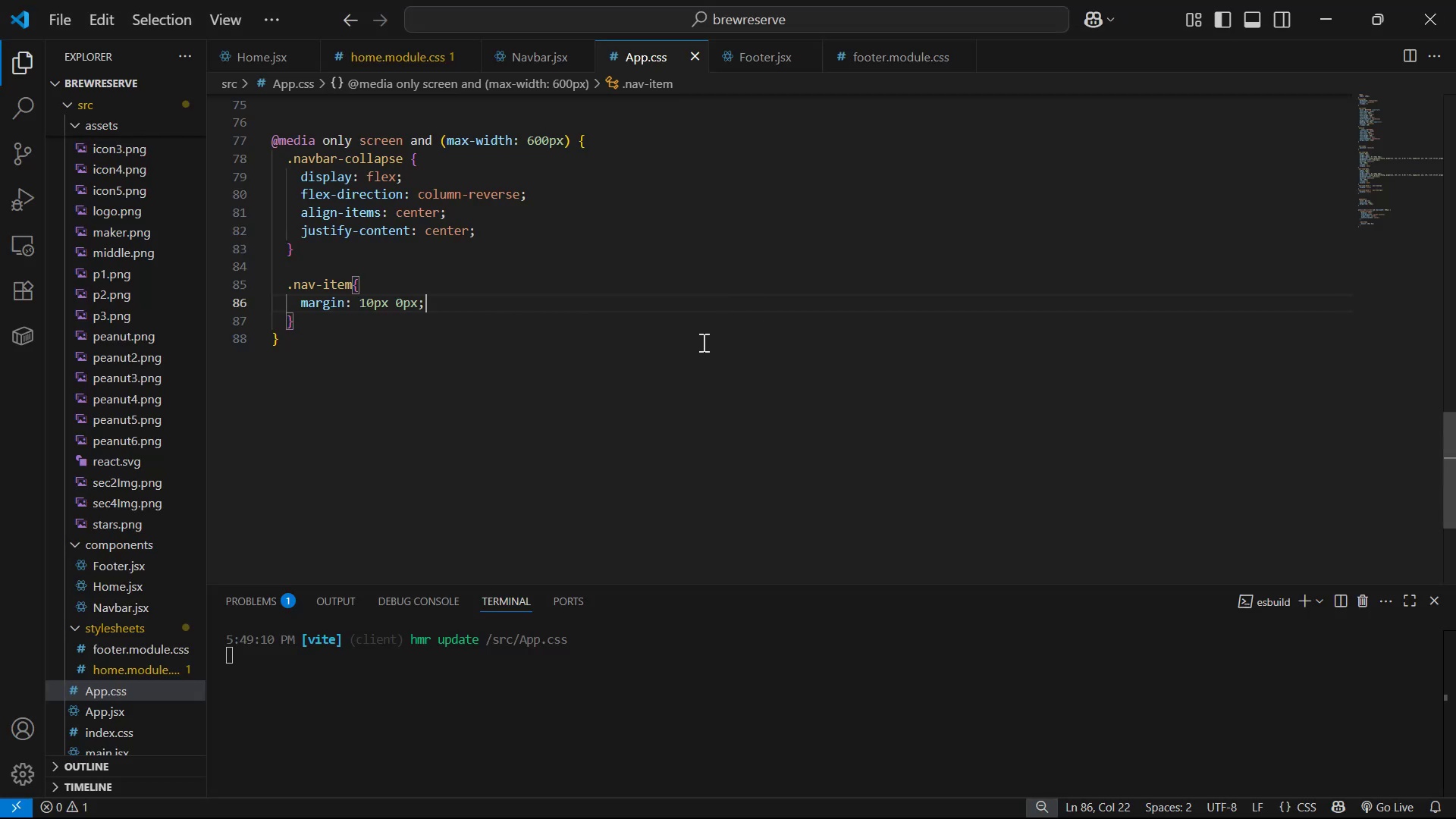 
key(Enter)
 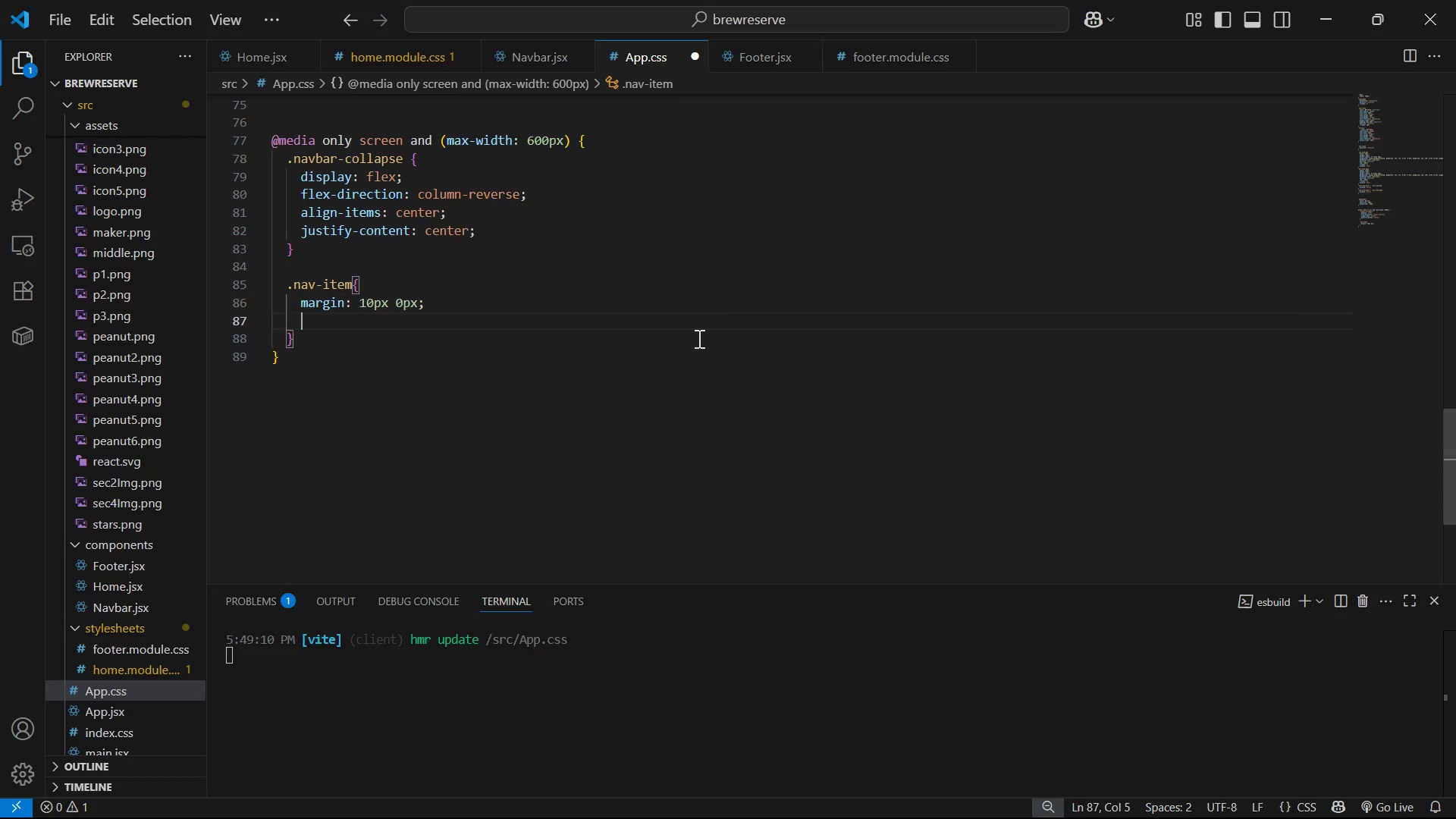 
type(te)
 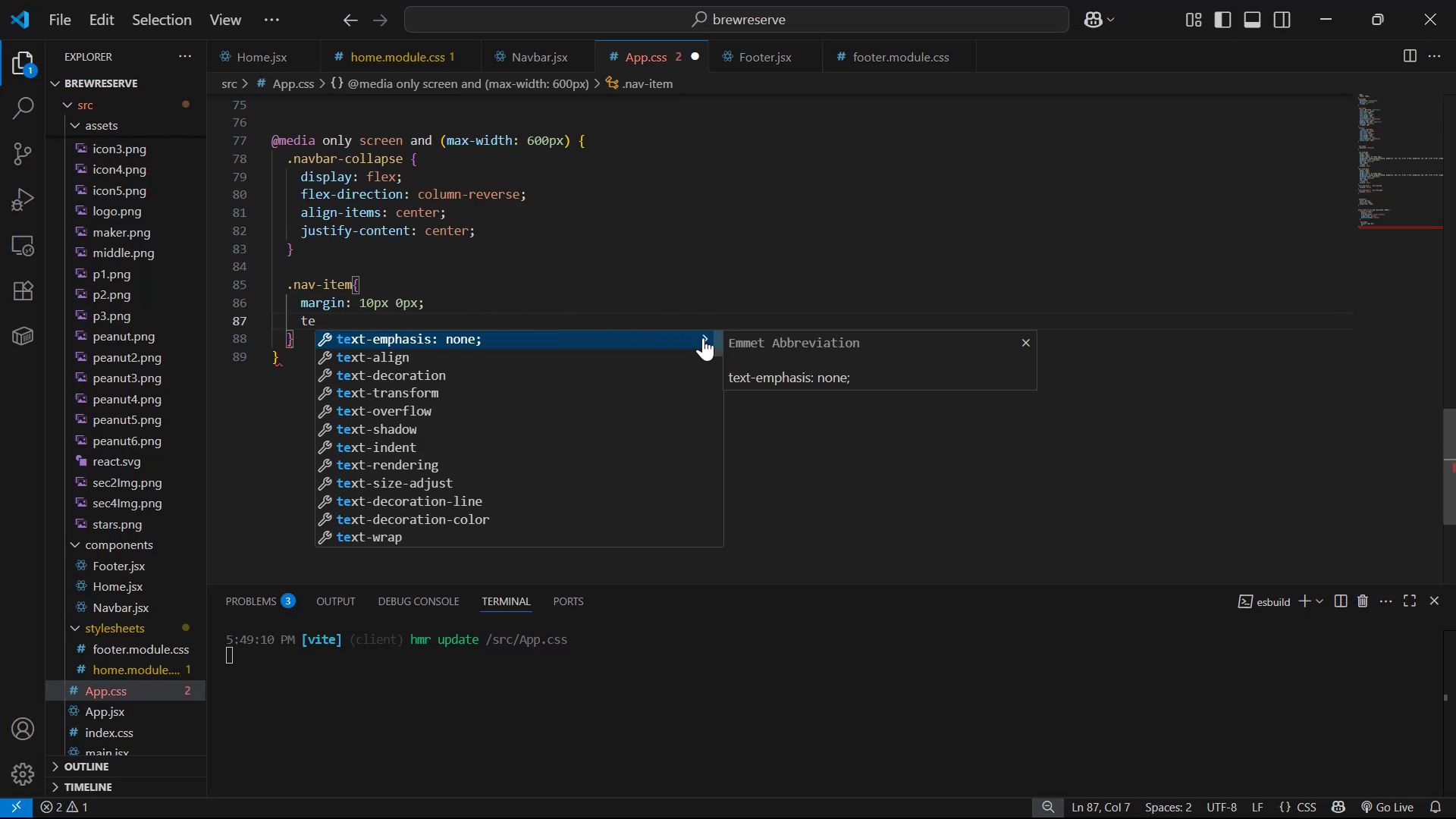 
key(ArrowDown)
 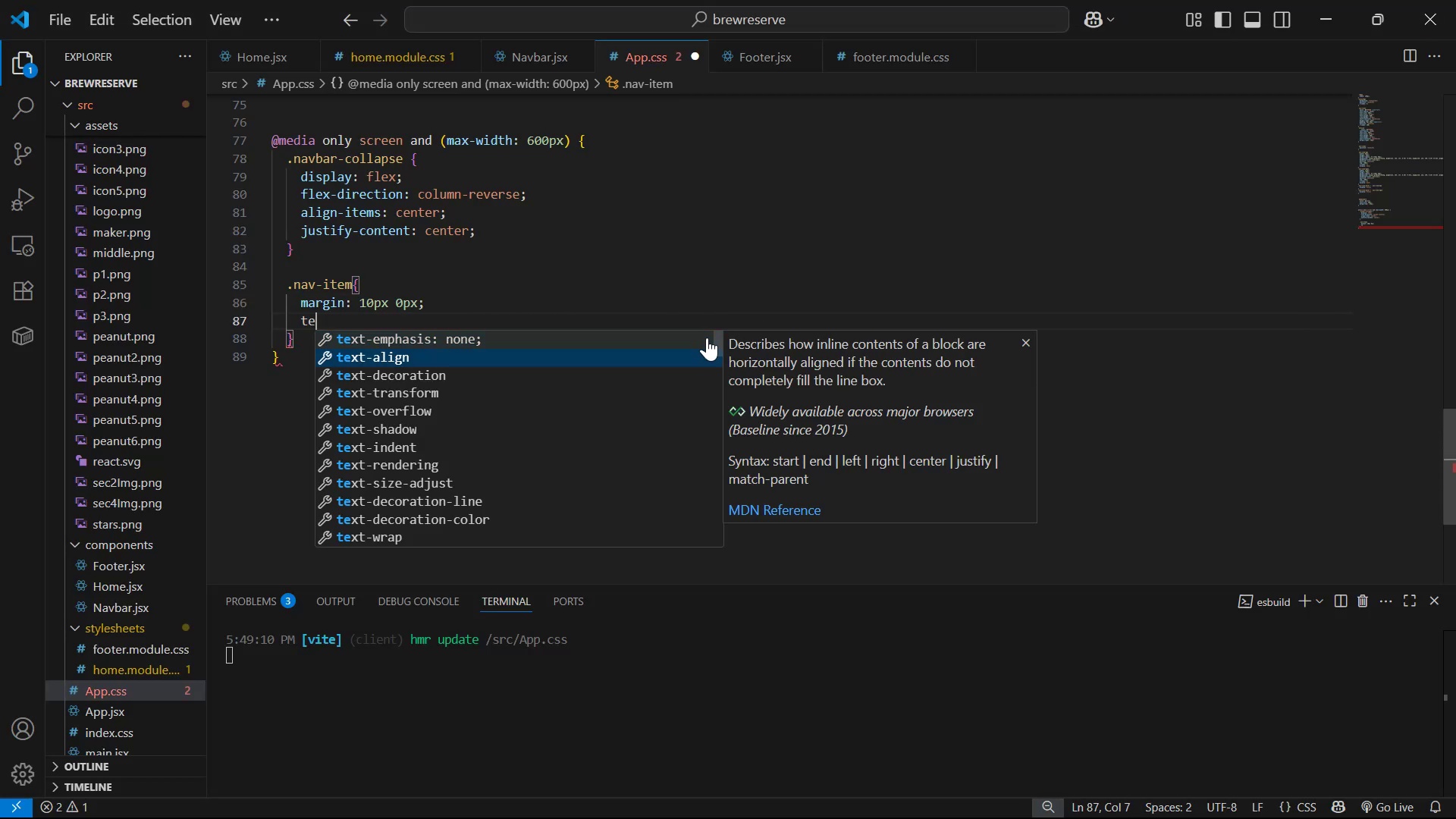 
key(Enter)
 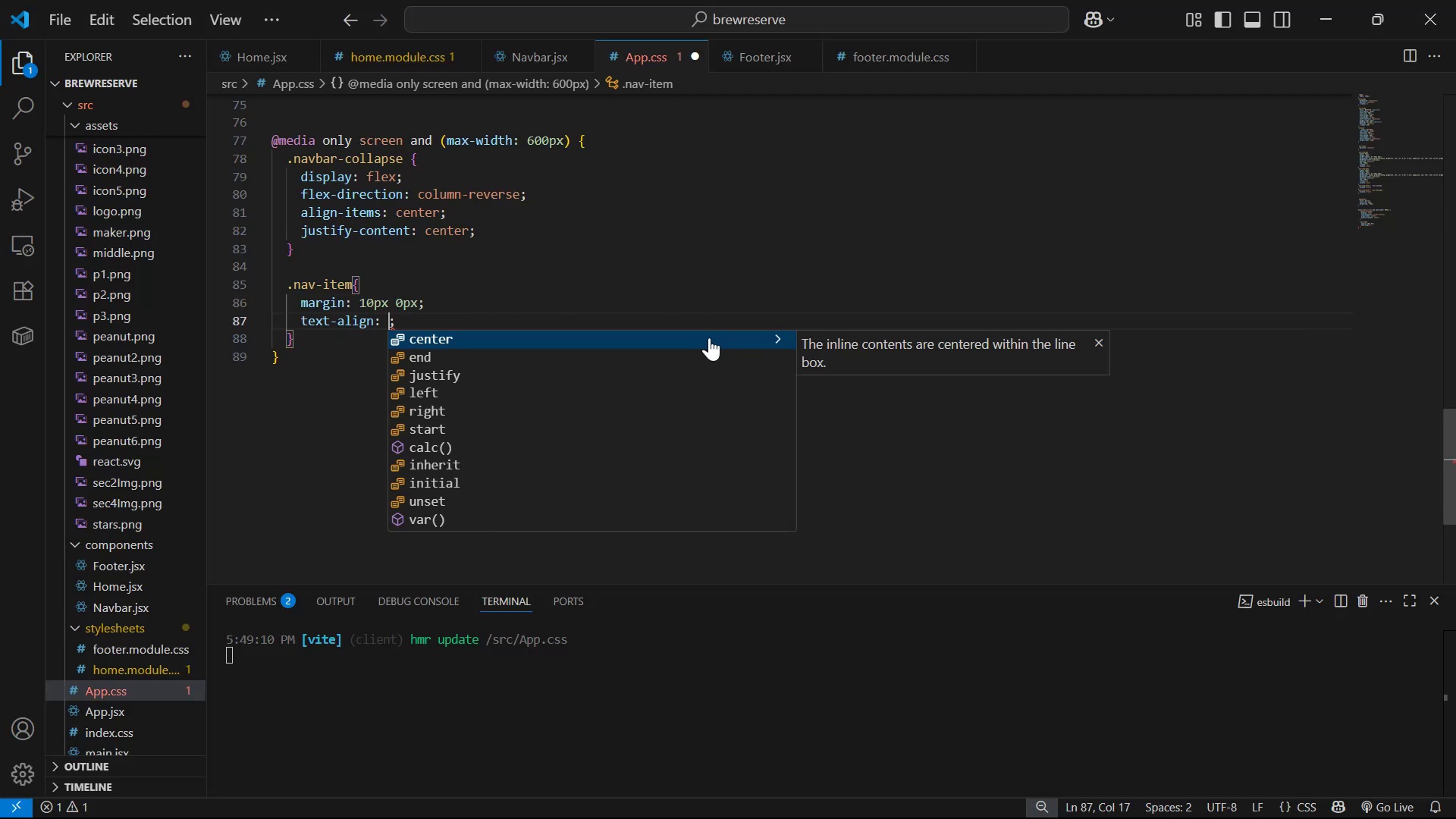 
key(ArrowDown)
 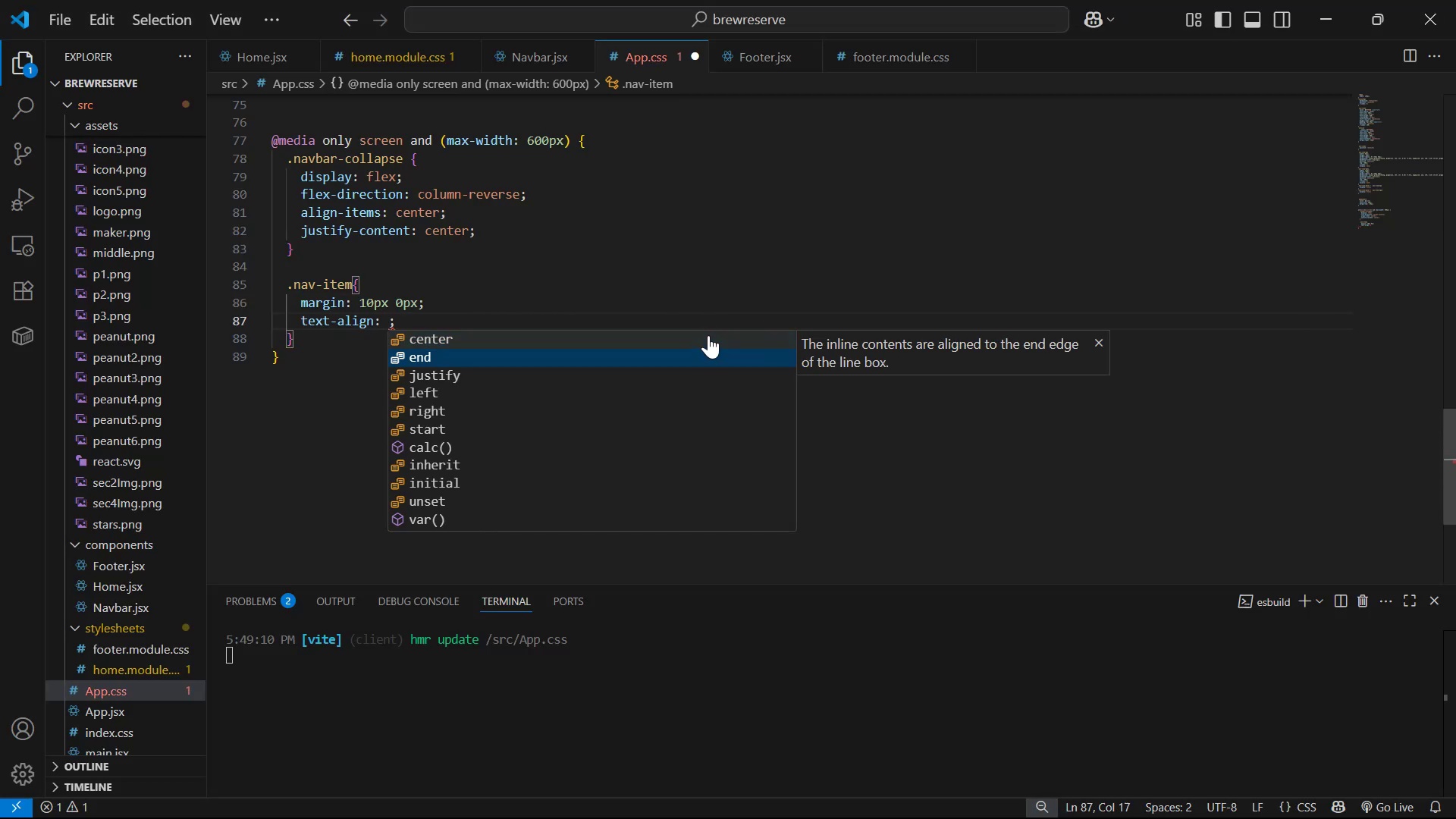 
key(ArrowDown)
 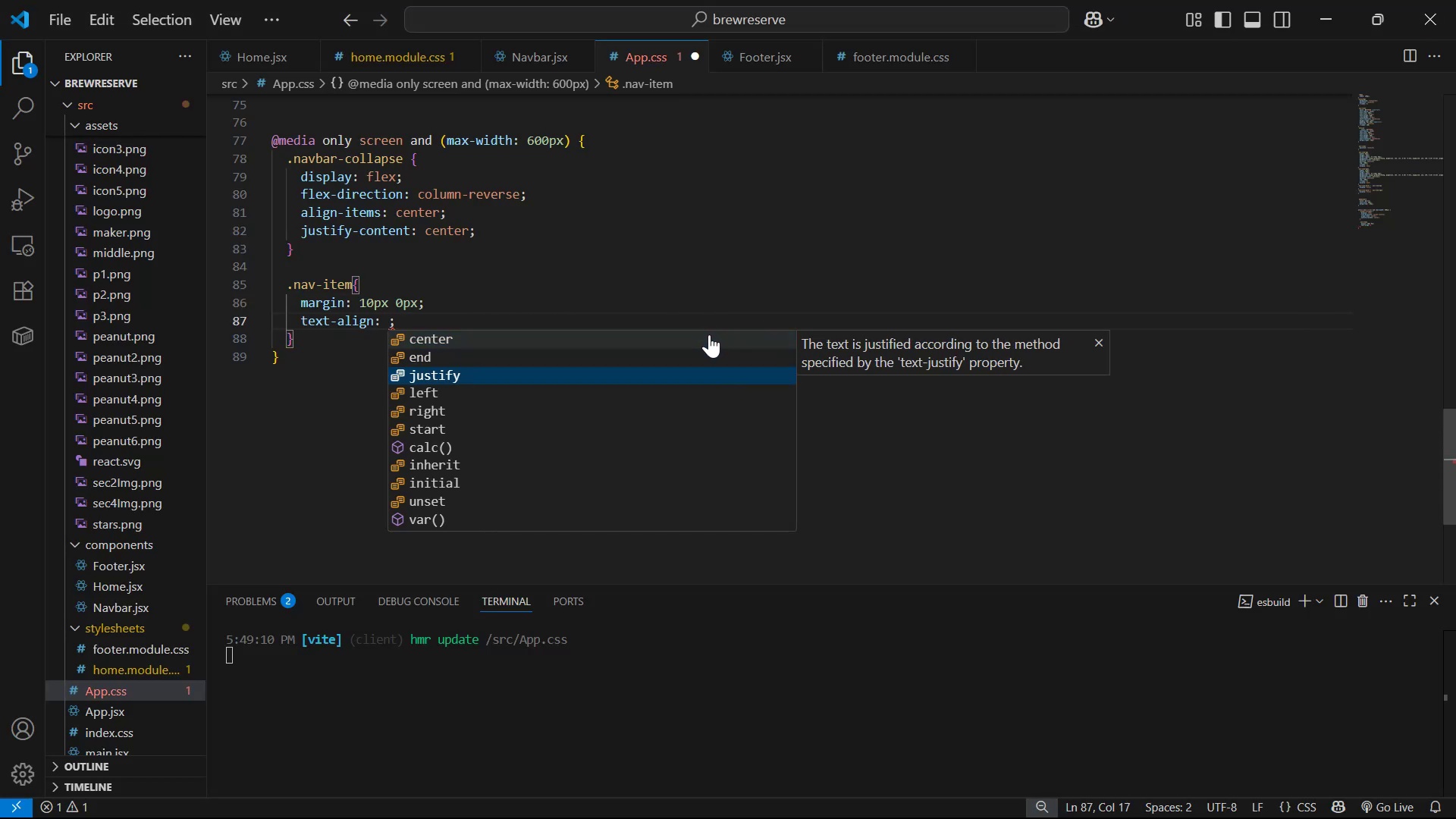 
key(ArrowUp)
 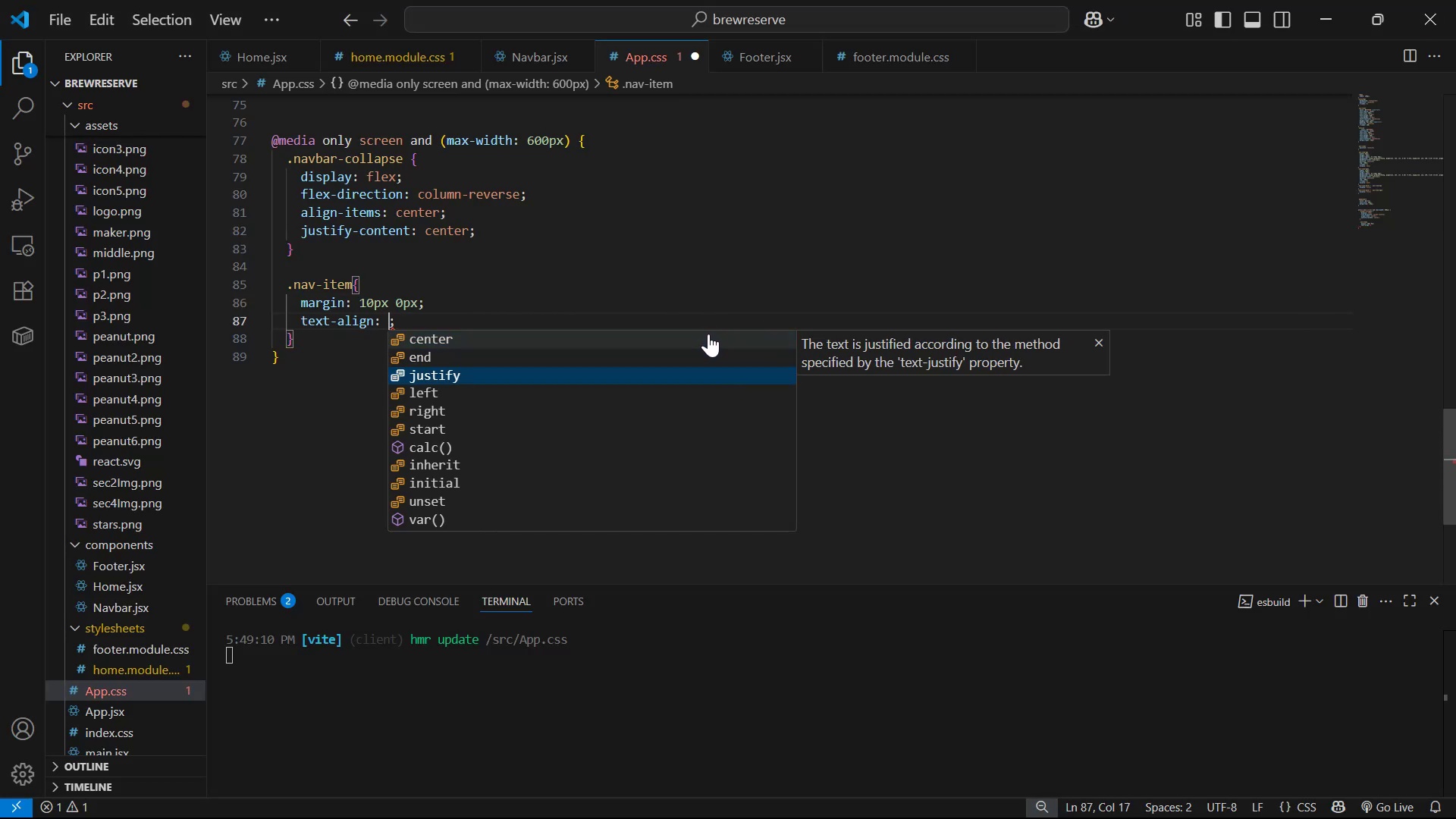 
key(ArrowUp)
 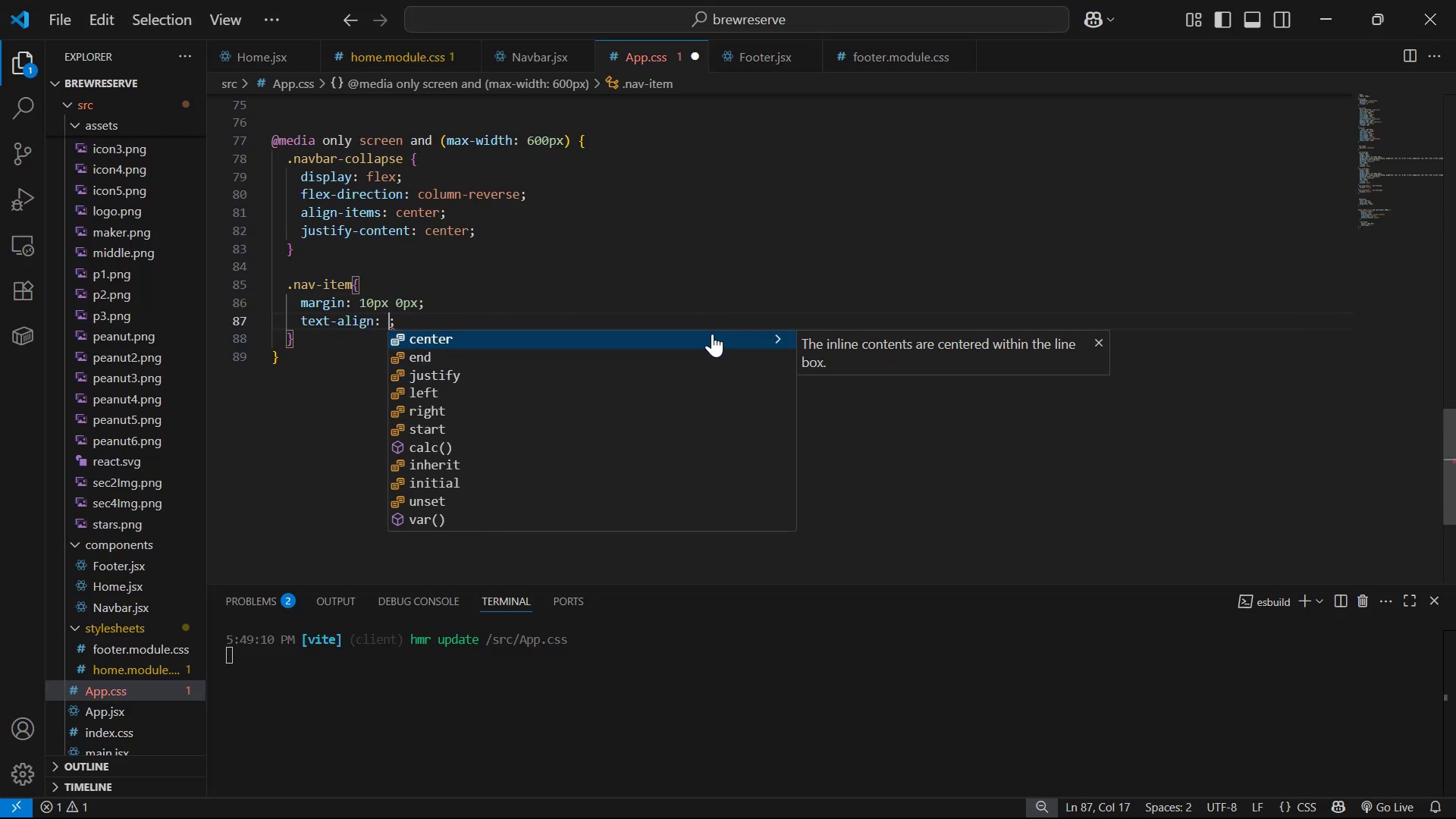 
key(Enter)
 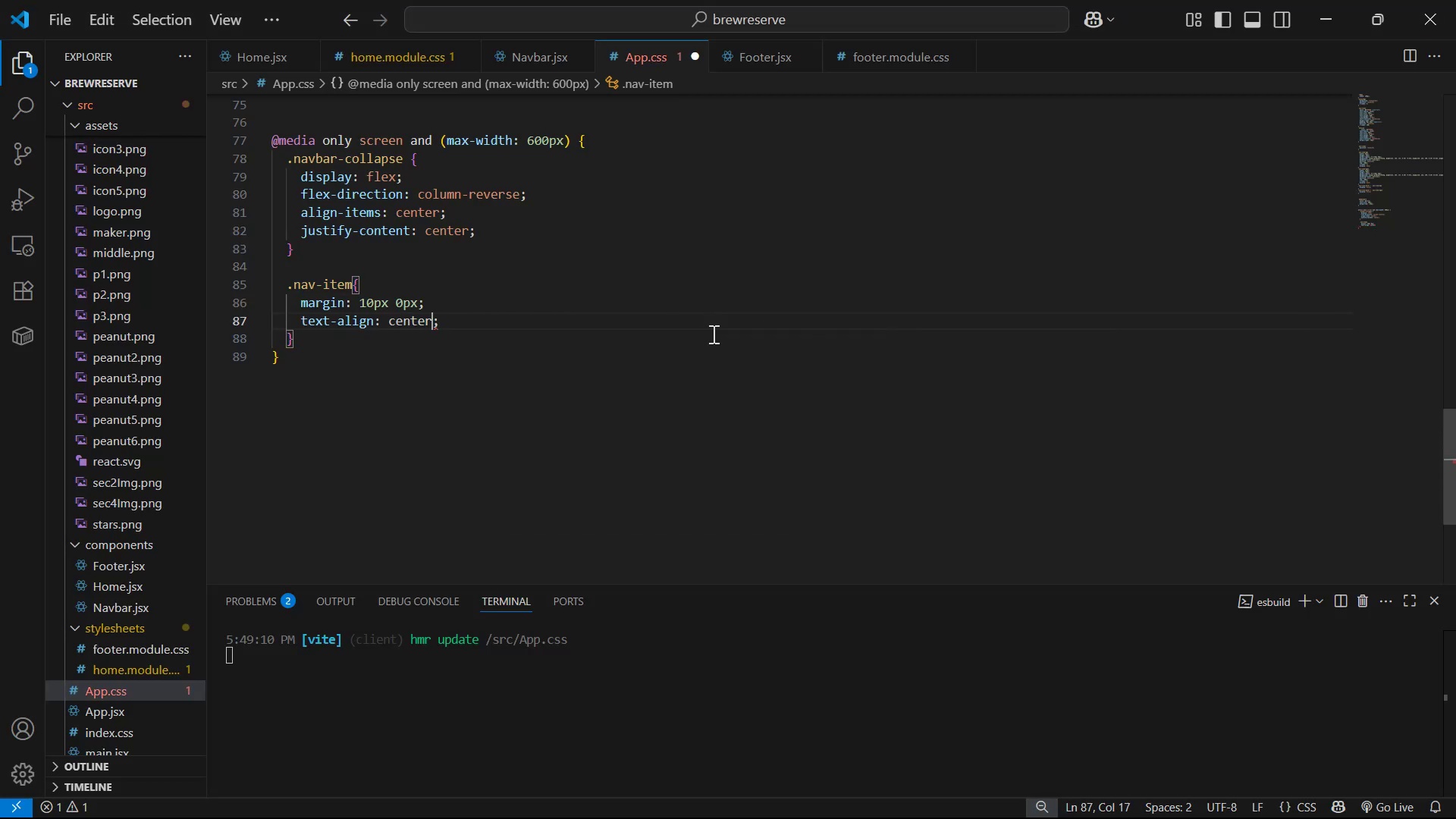 
key(Control+S)
 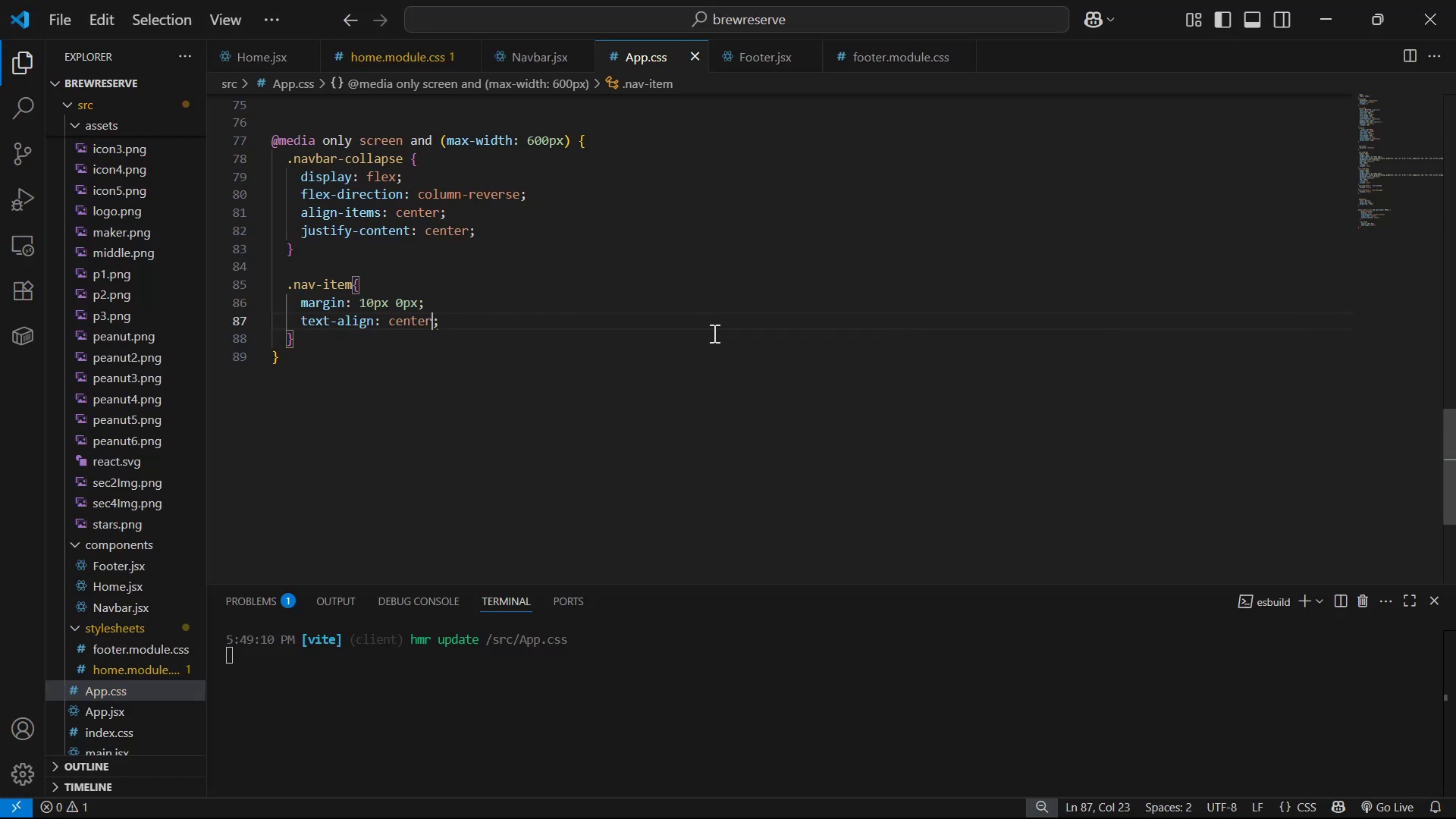 
key(Alt+AltLeft)
 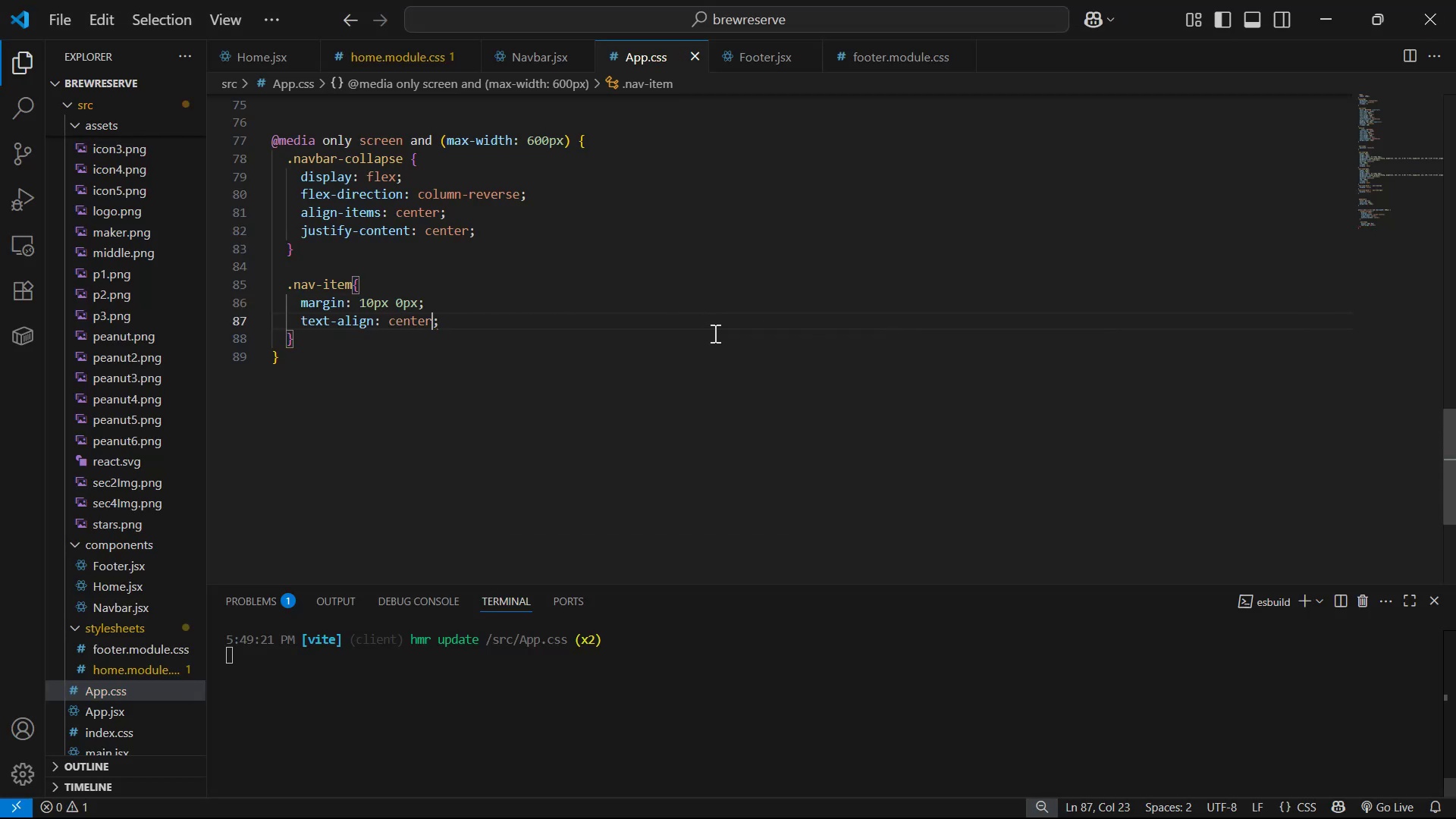 
key(Alt+Tab)
 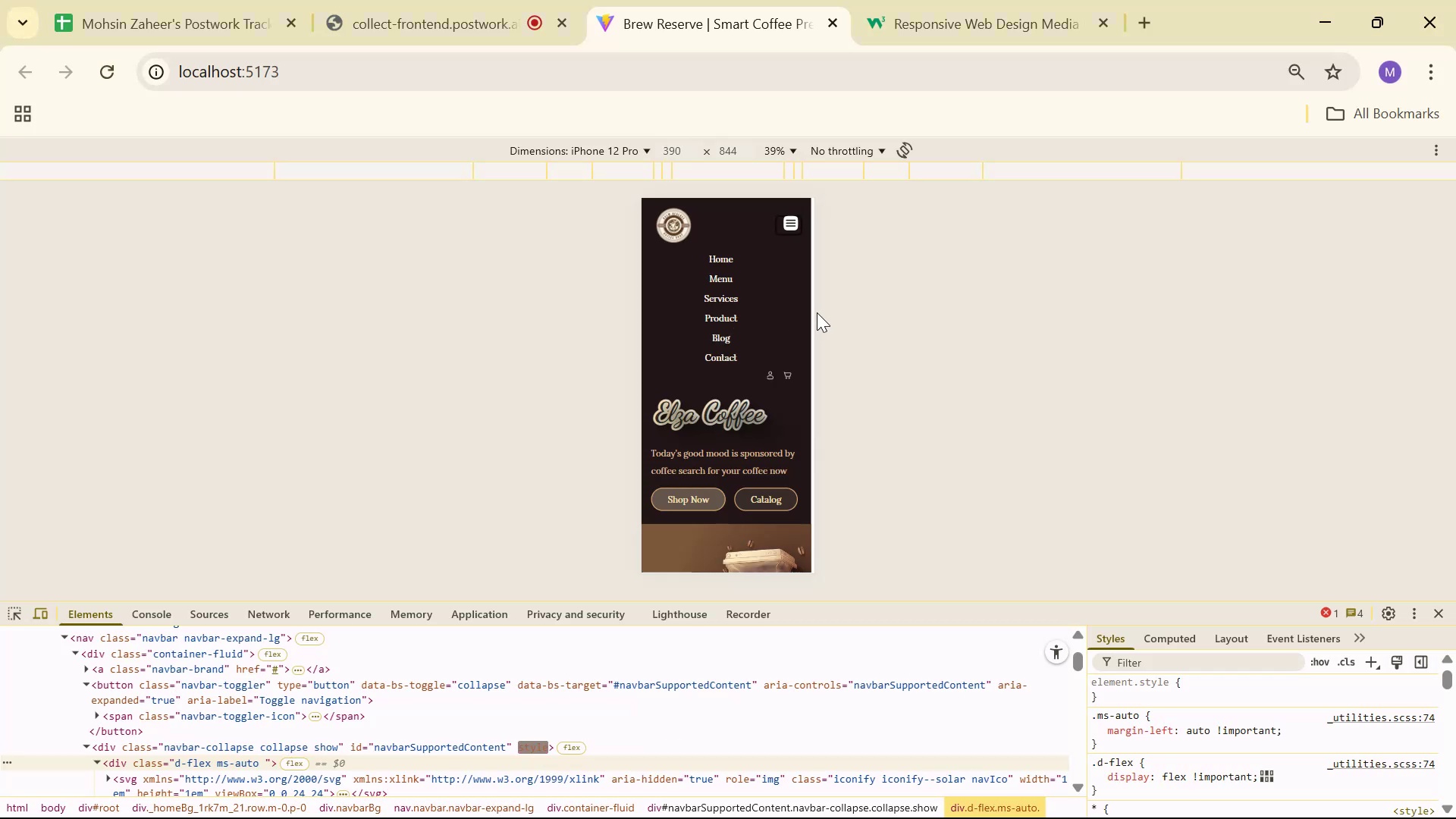 
scroll: coordinate [775, 278], scroll_direction: up, amount: 1.0
 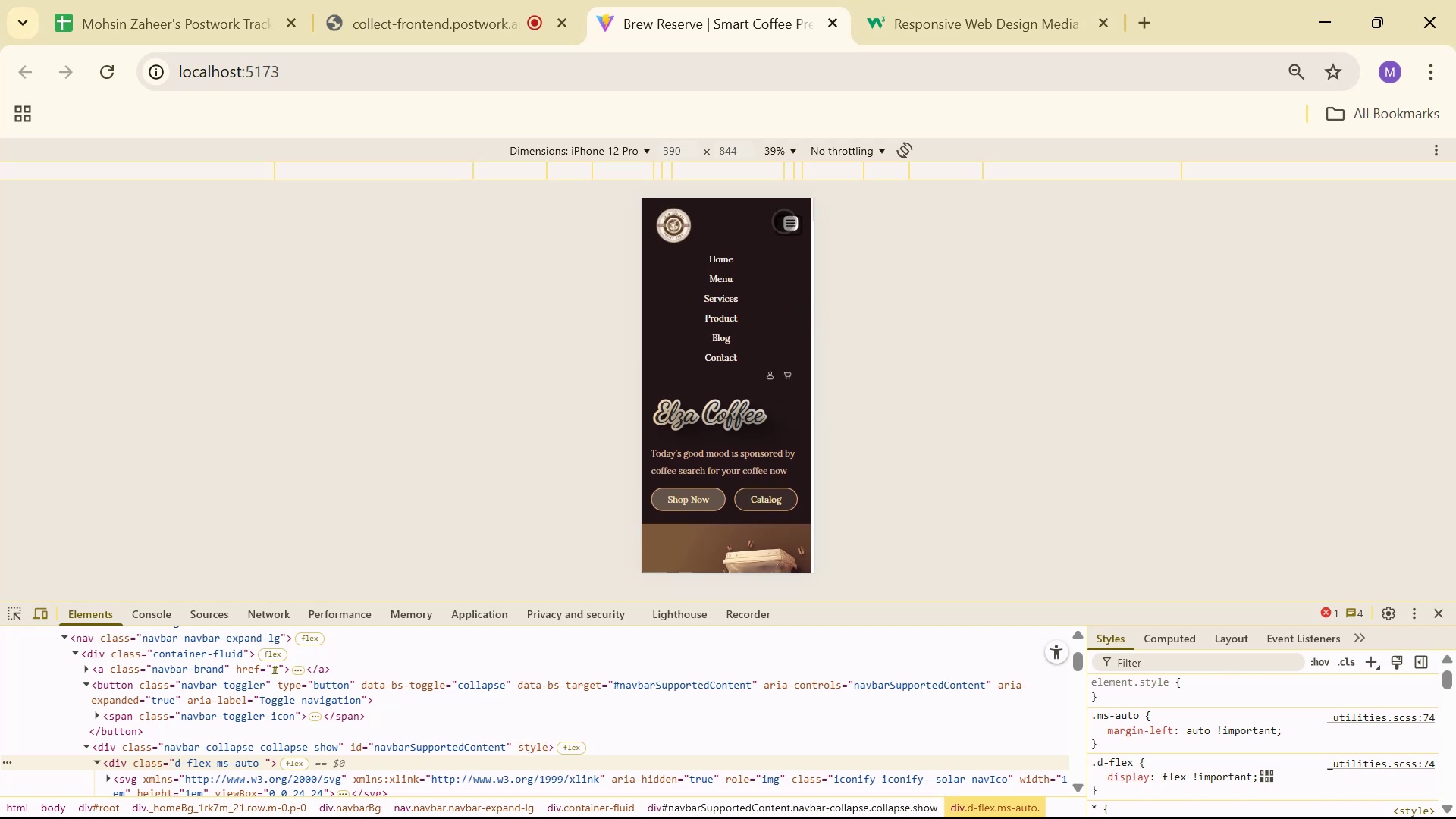 
left_click([791, 220])
 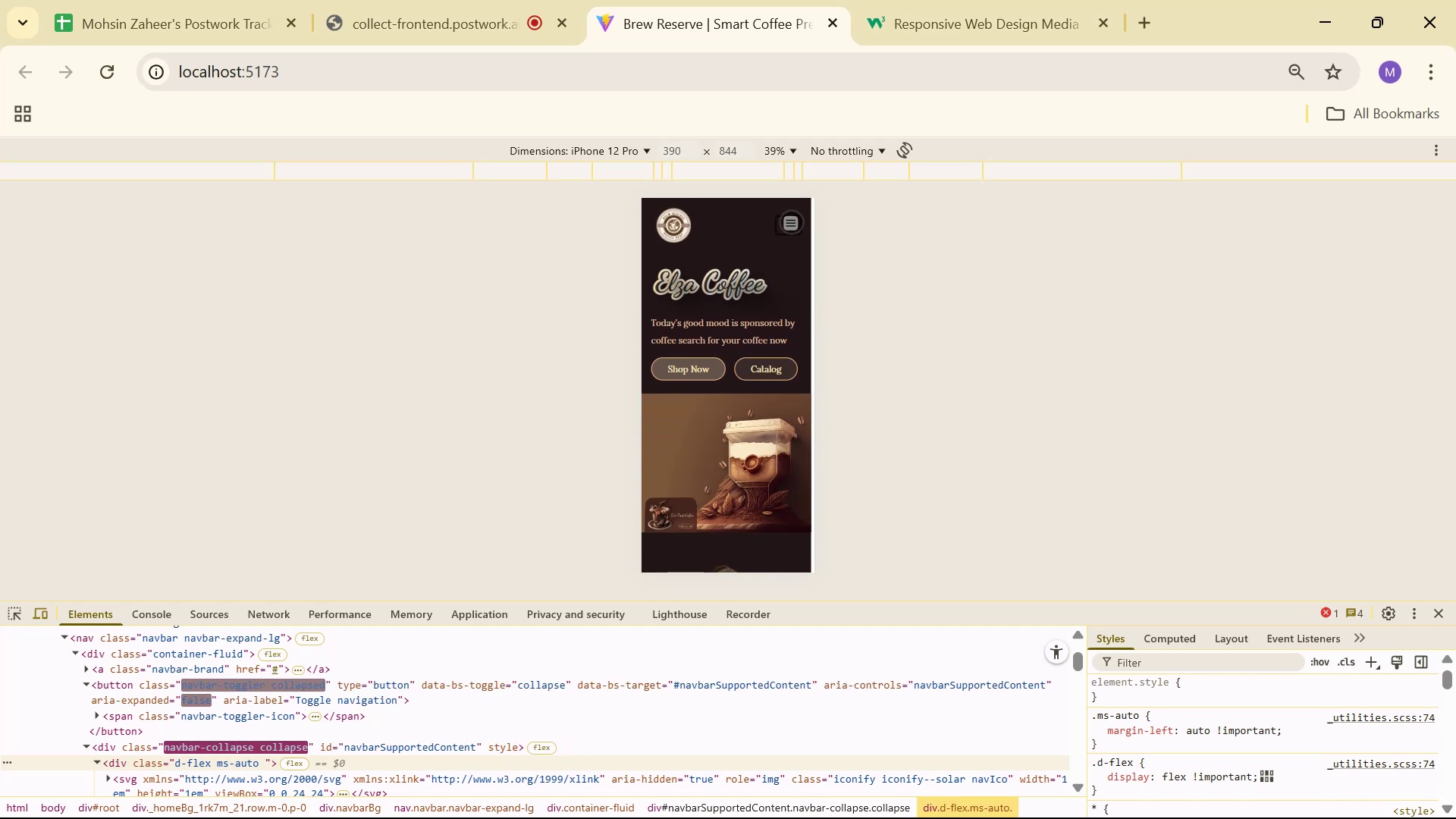 
key(Alt+AltLeft)
 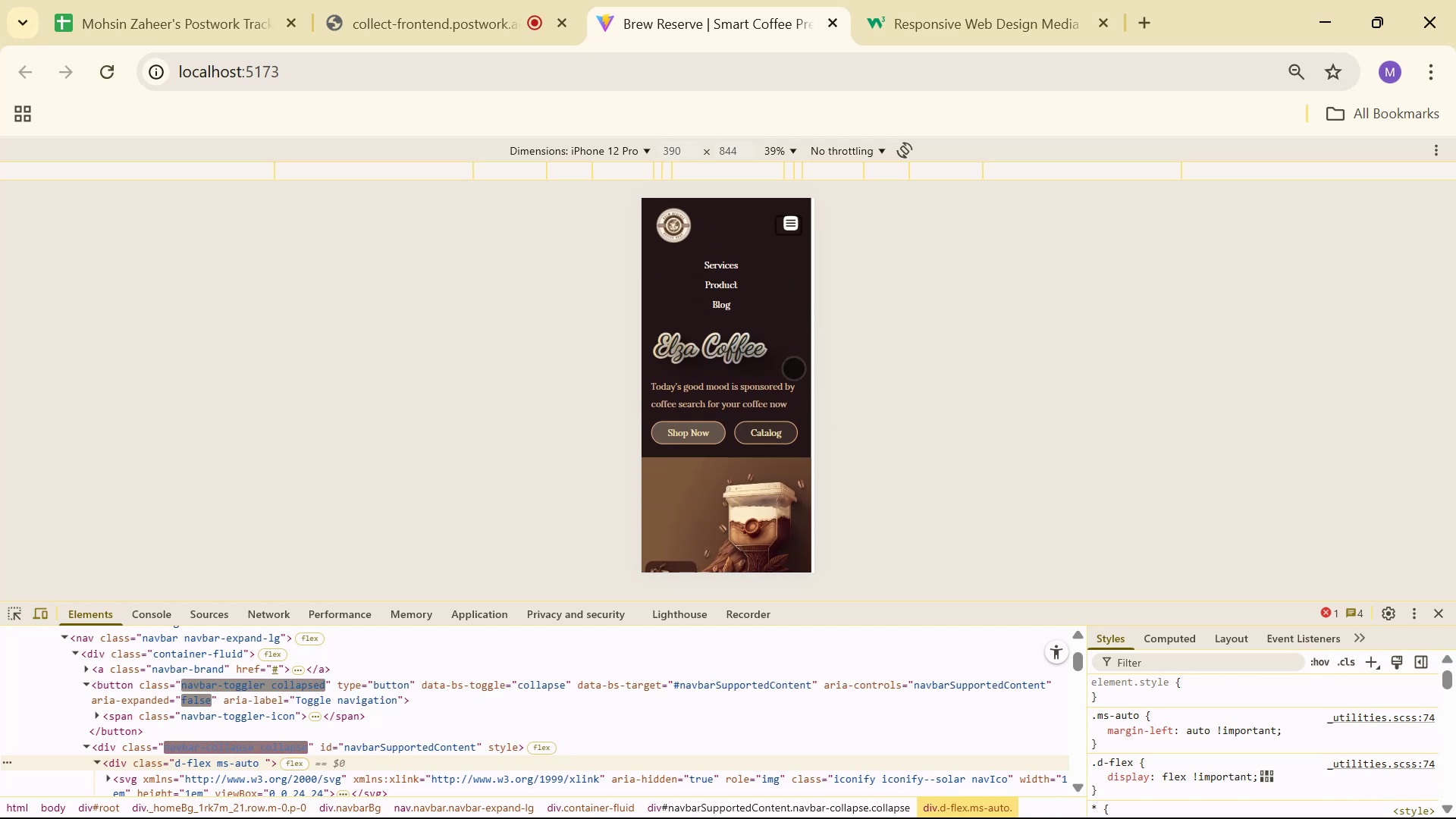 
key(Alt+Tab)
 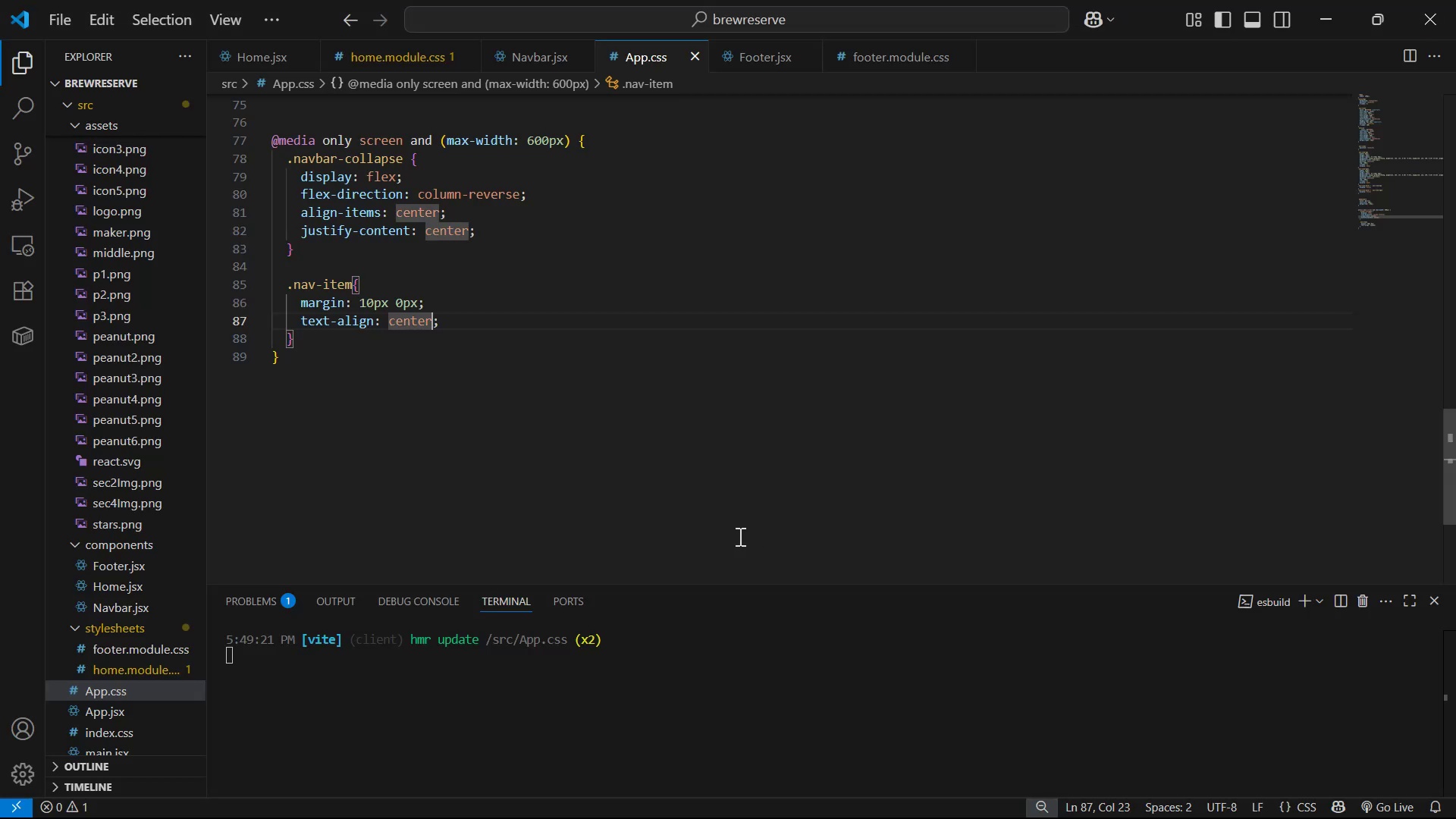 
scroll: coordinate [561, 347], scroll_direction: up, amount: 10.0
 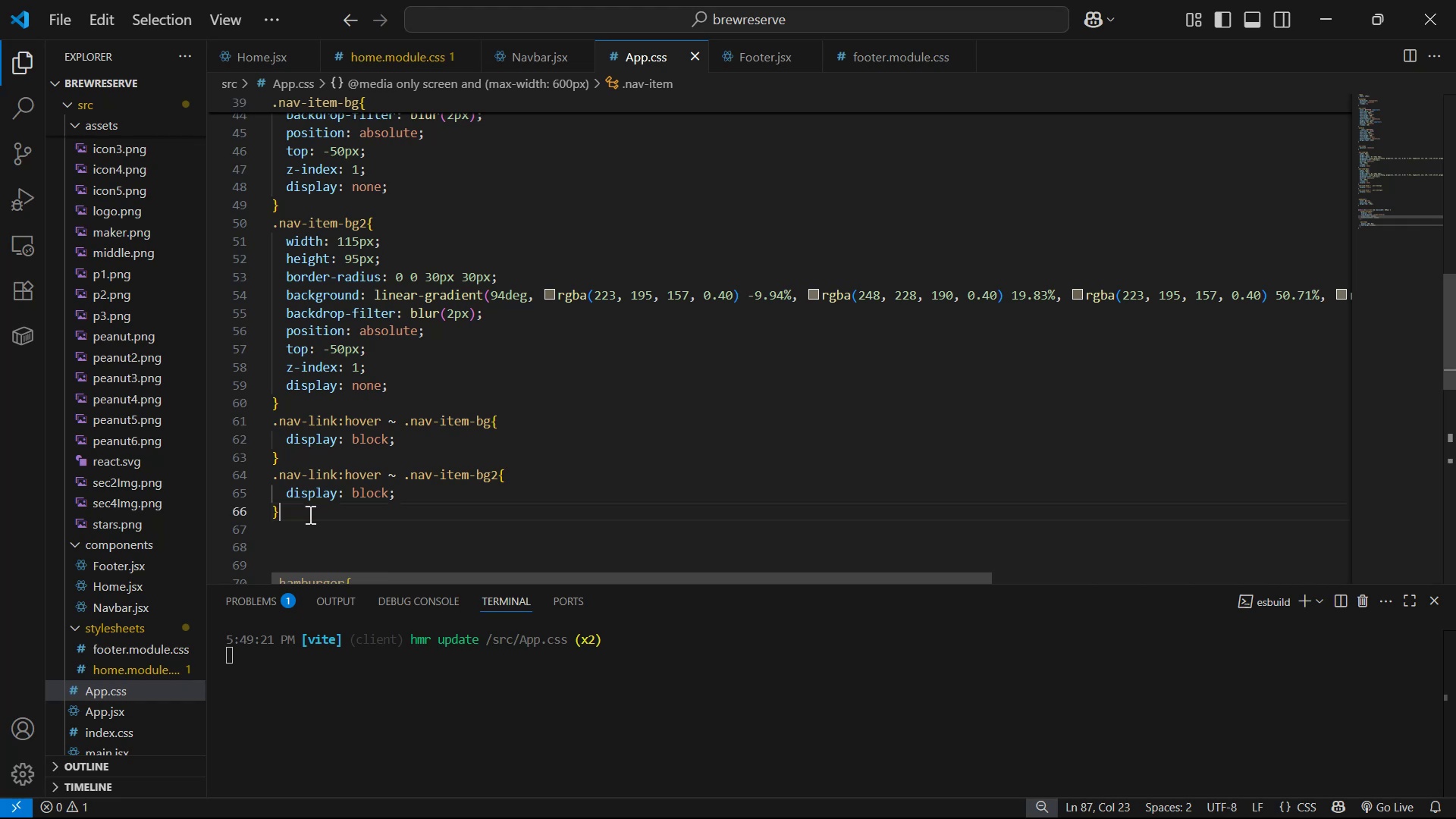 
key(Control+C)
 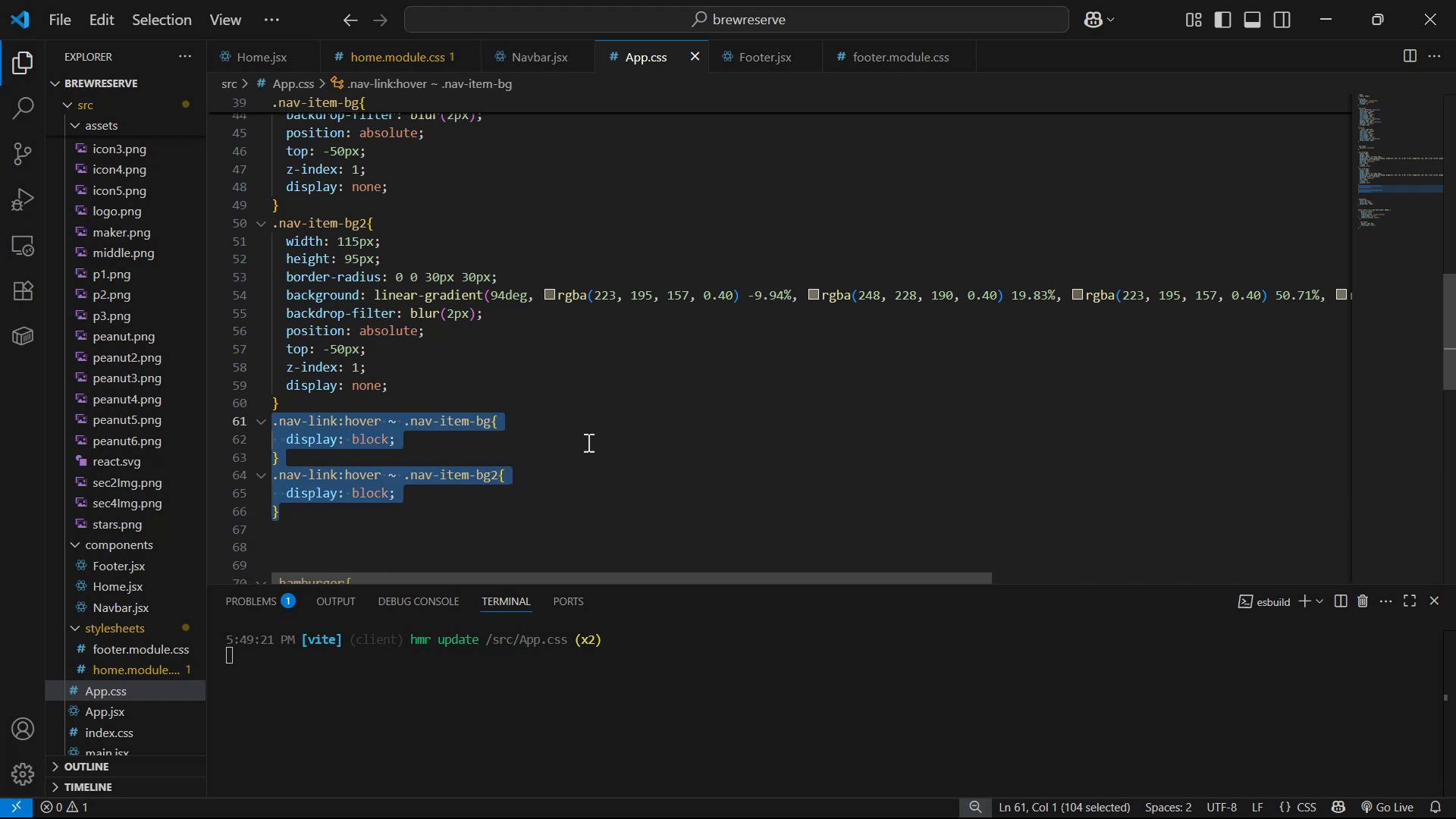 
key(Control+C)
 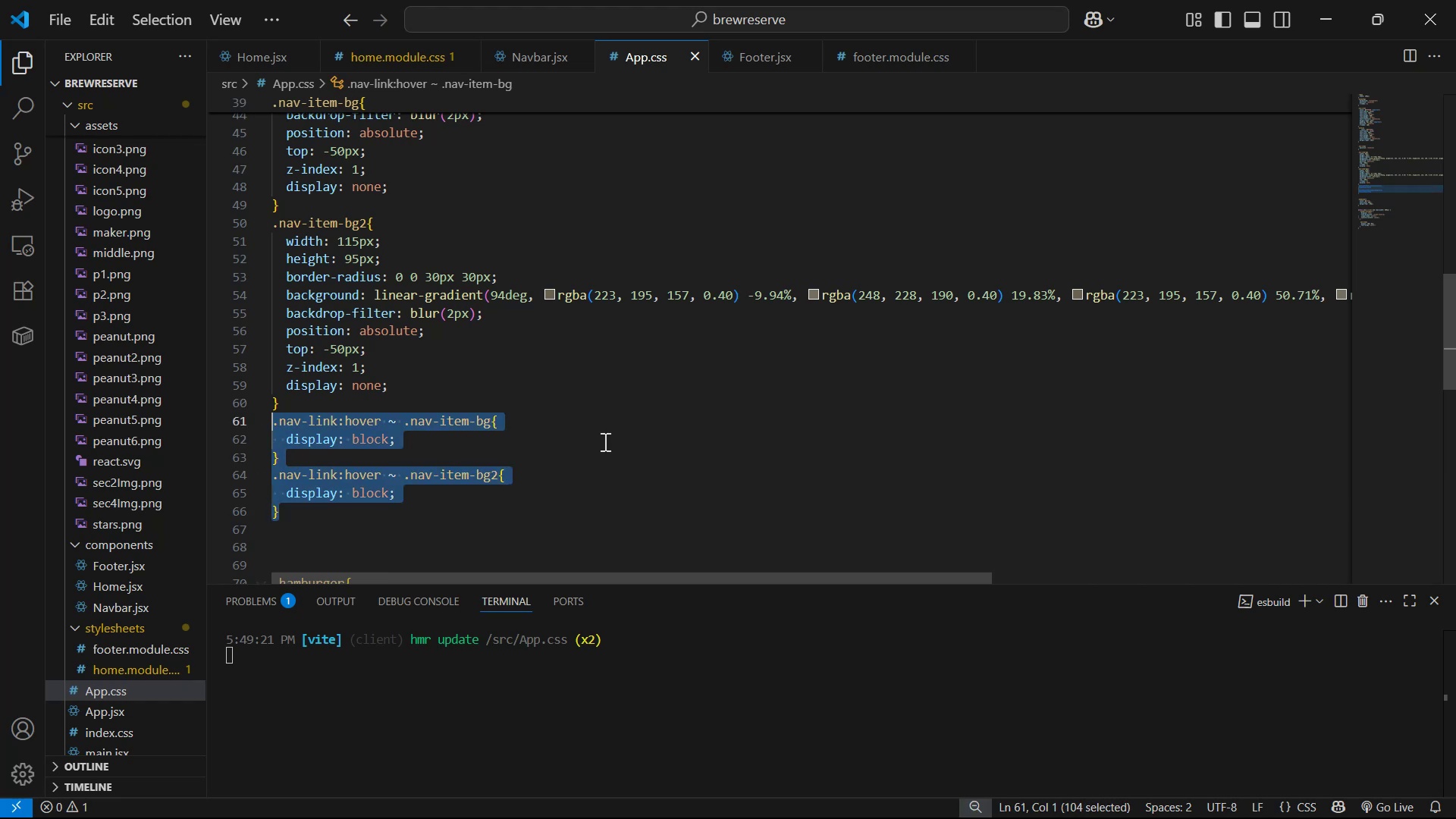 
scroll: coordinate [526, 428], scroll_direction: down, amount: 10.0
 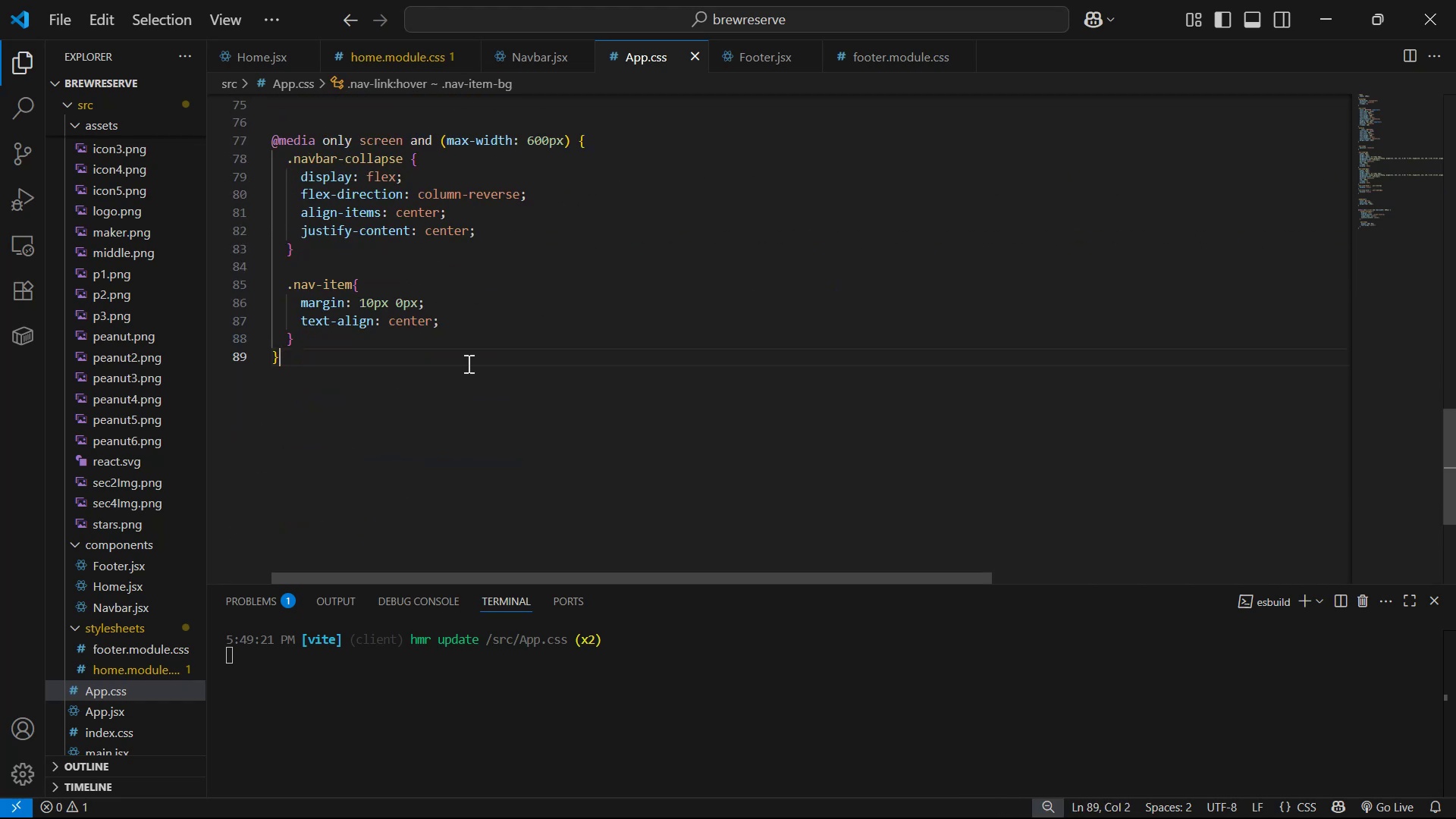 
double_click([475, 351])
 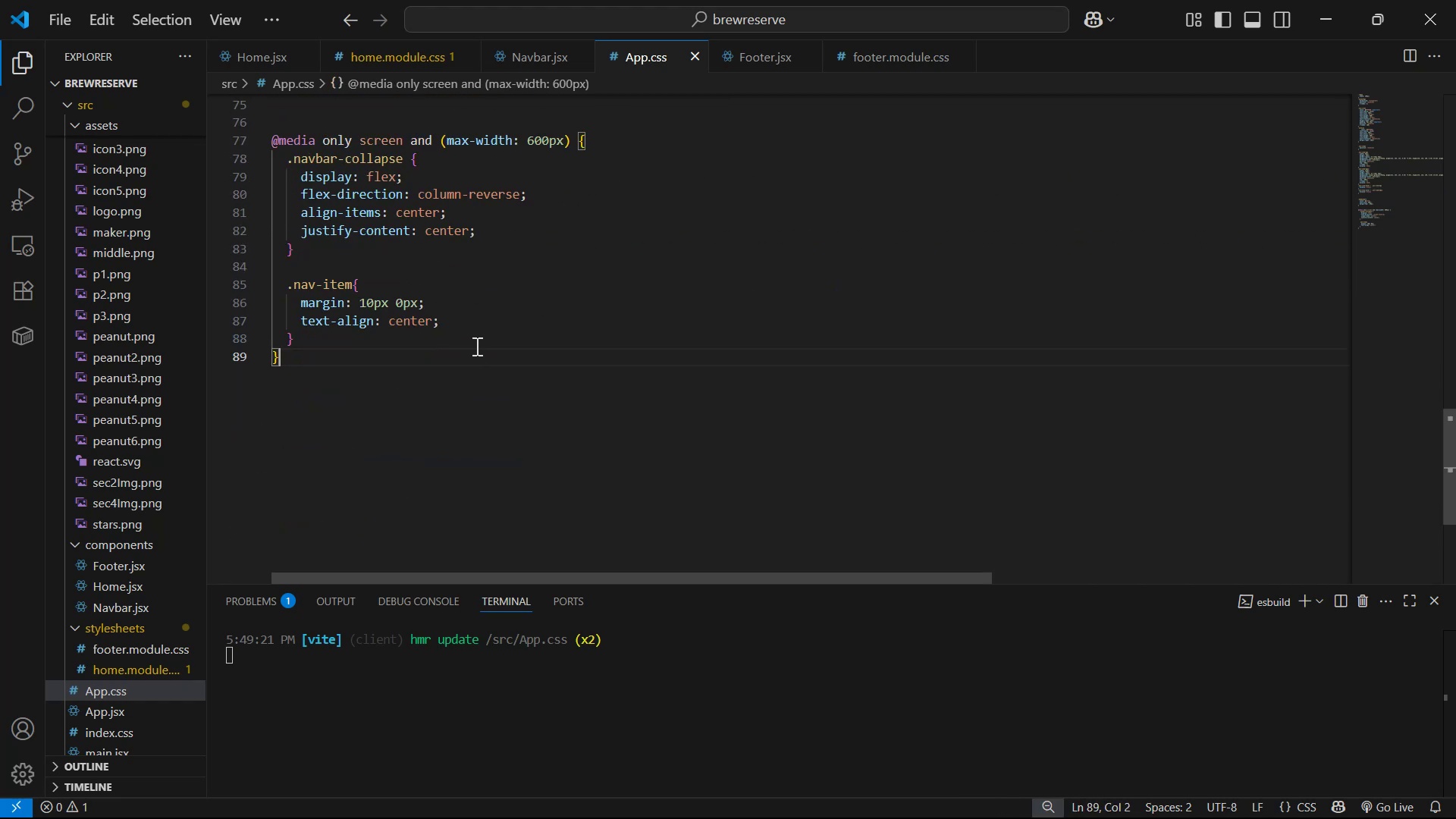 
left_click([498, 328])
 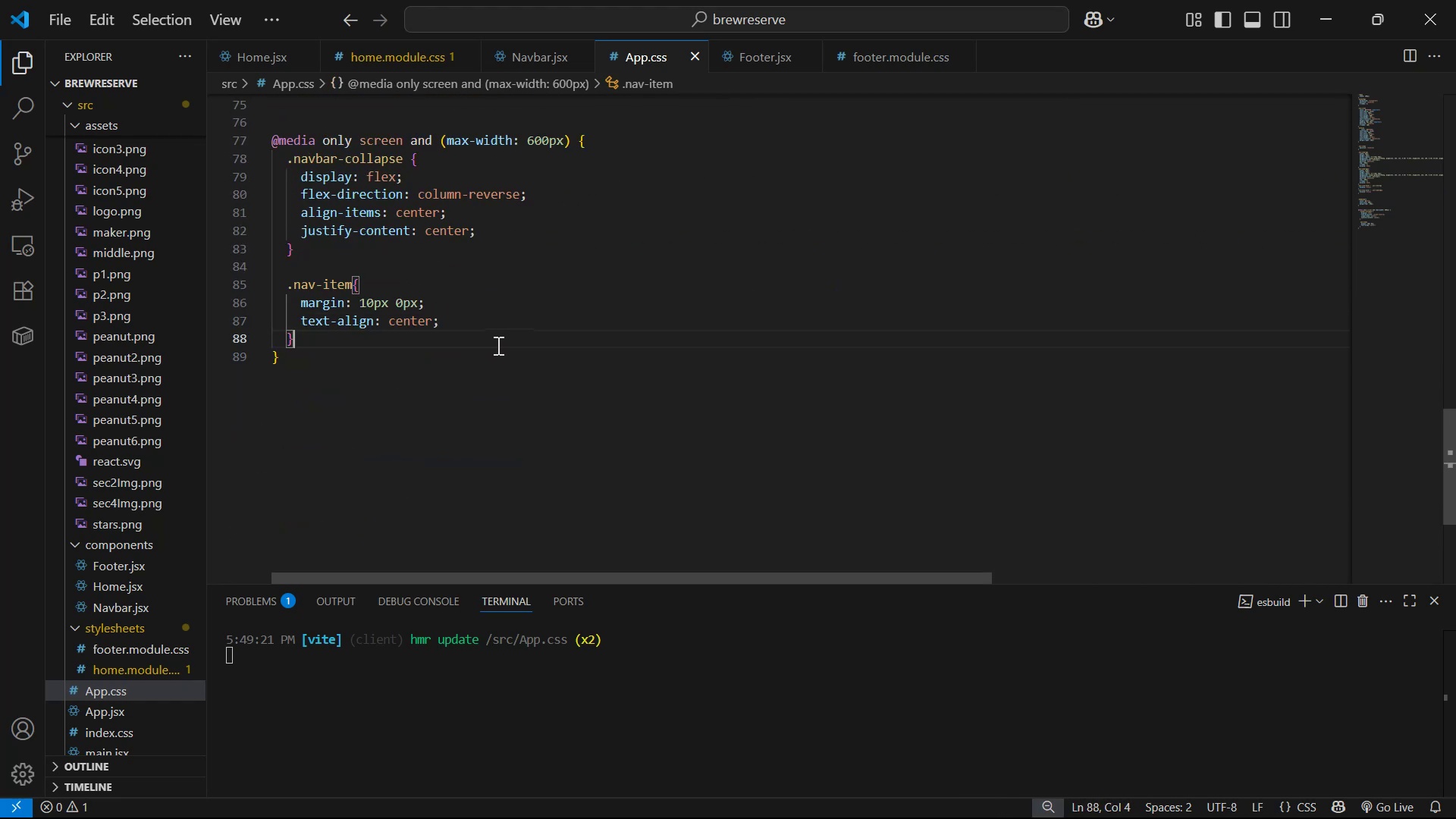 
key(Enter)
 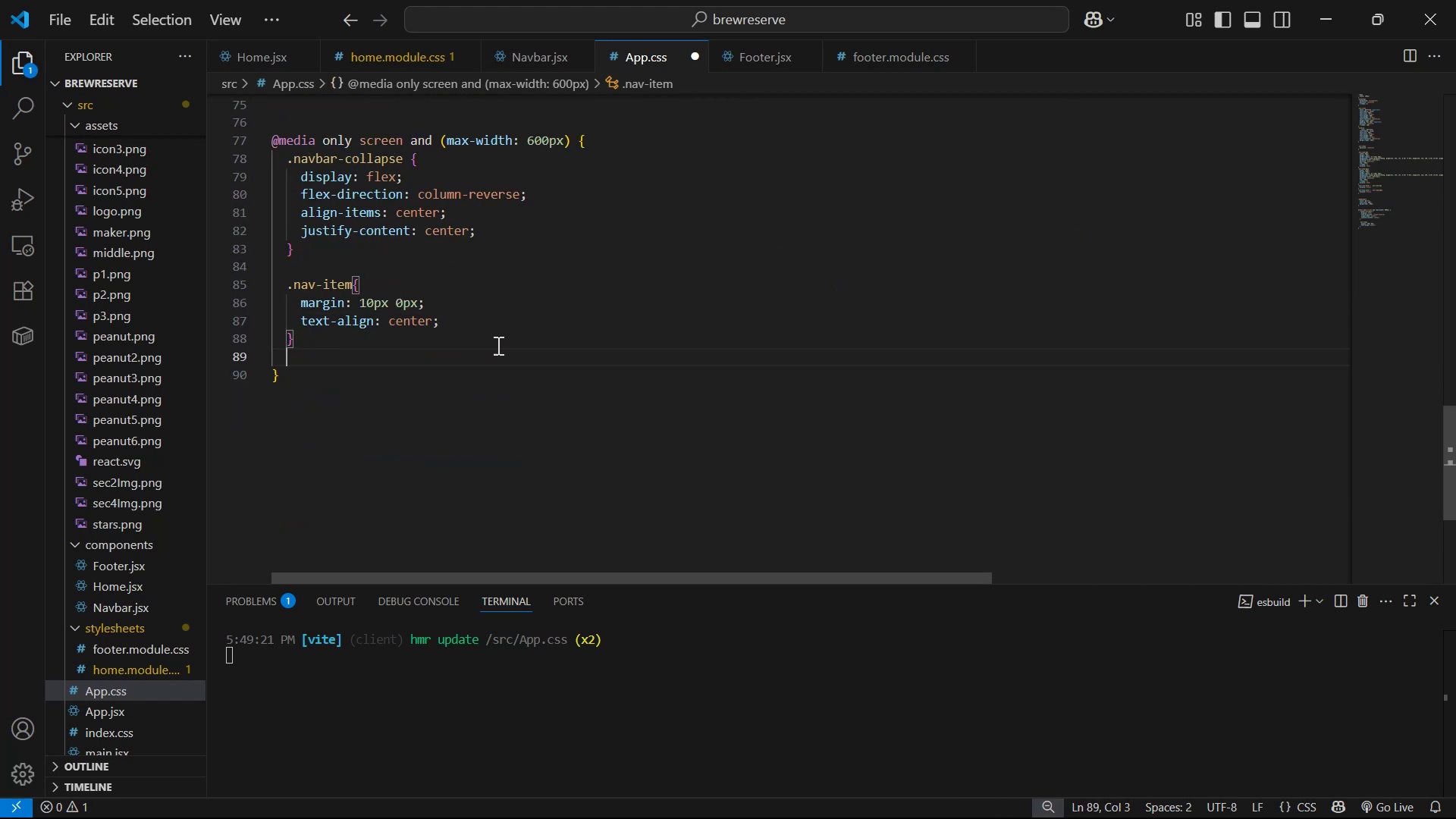 
key(Control+V)
 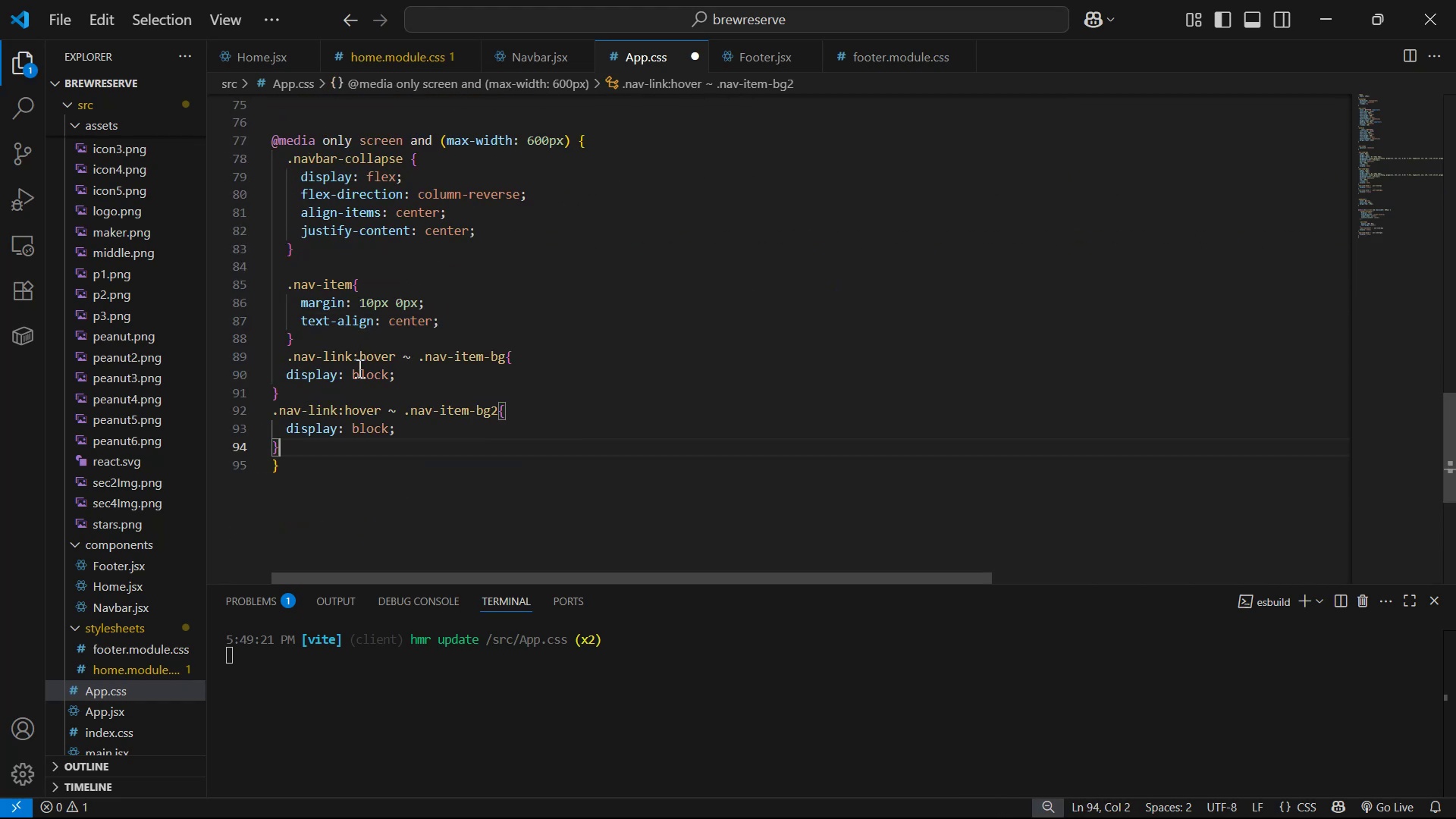 
left_click([383, 374])
 